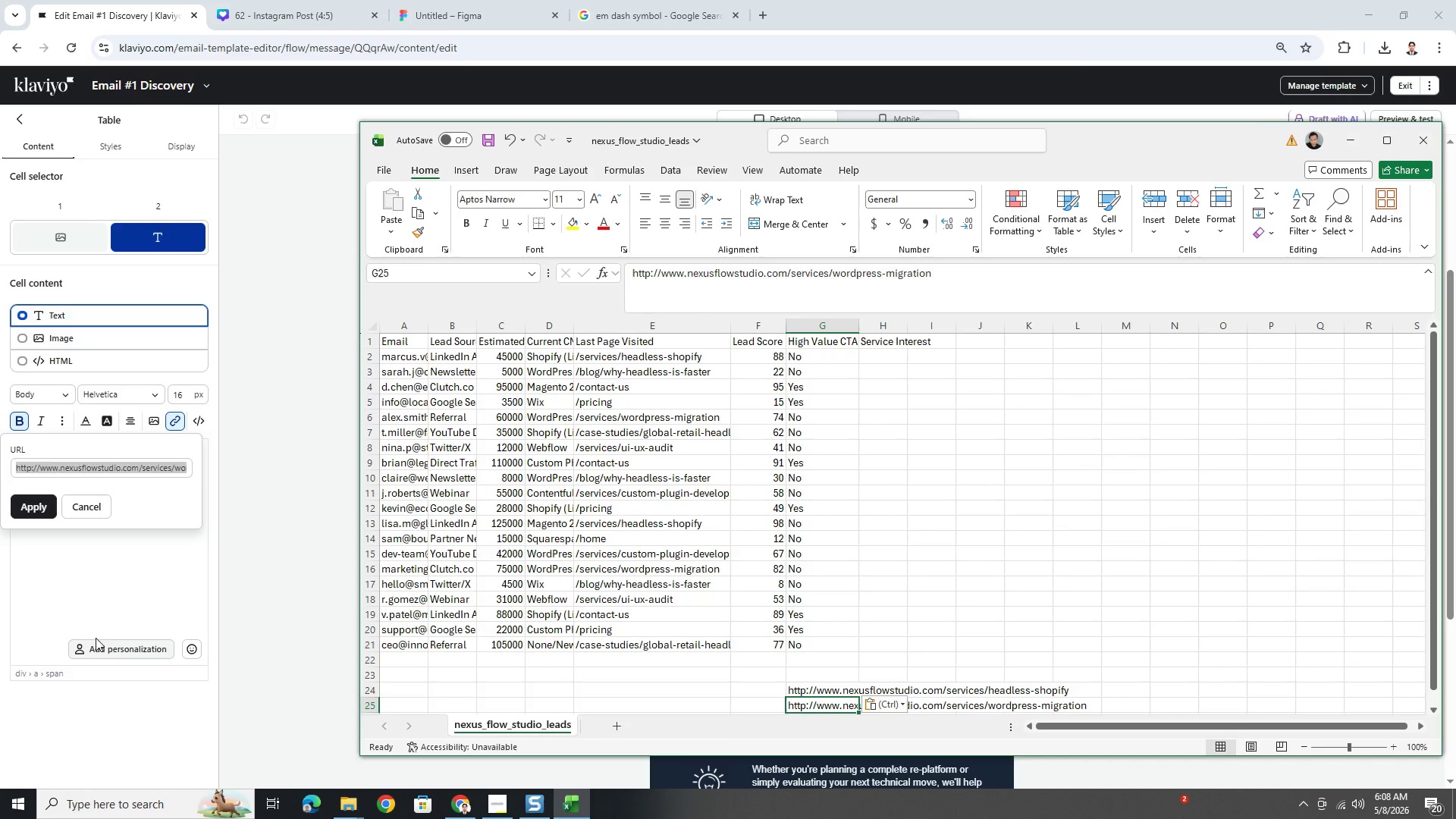 
left_click([139, 565])
 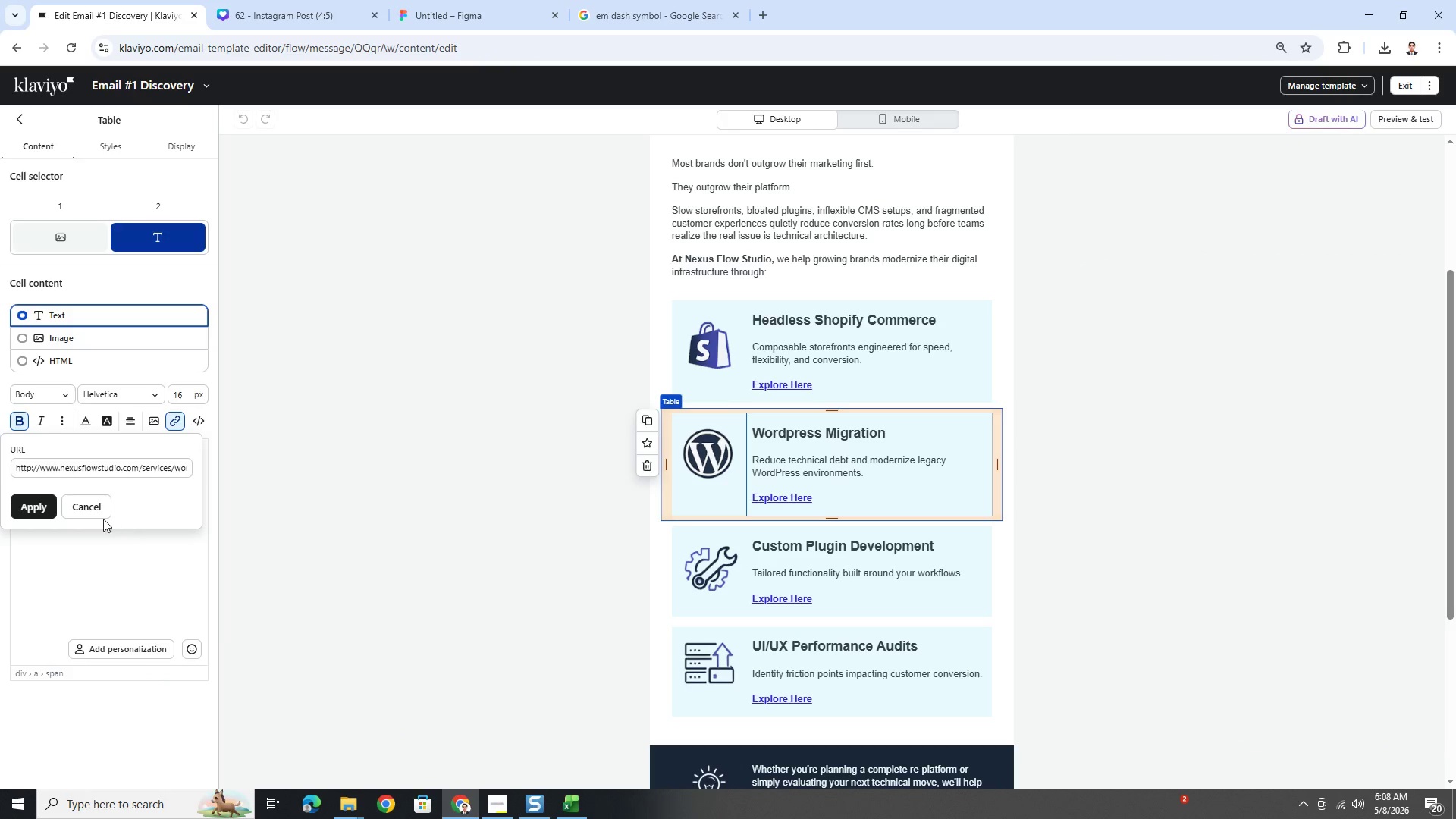 
left_click([100, 510])
 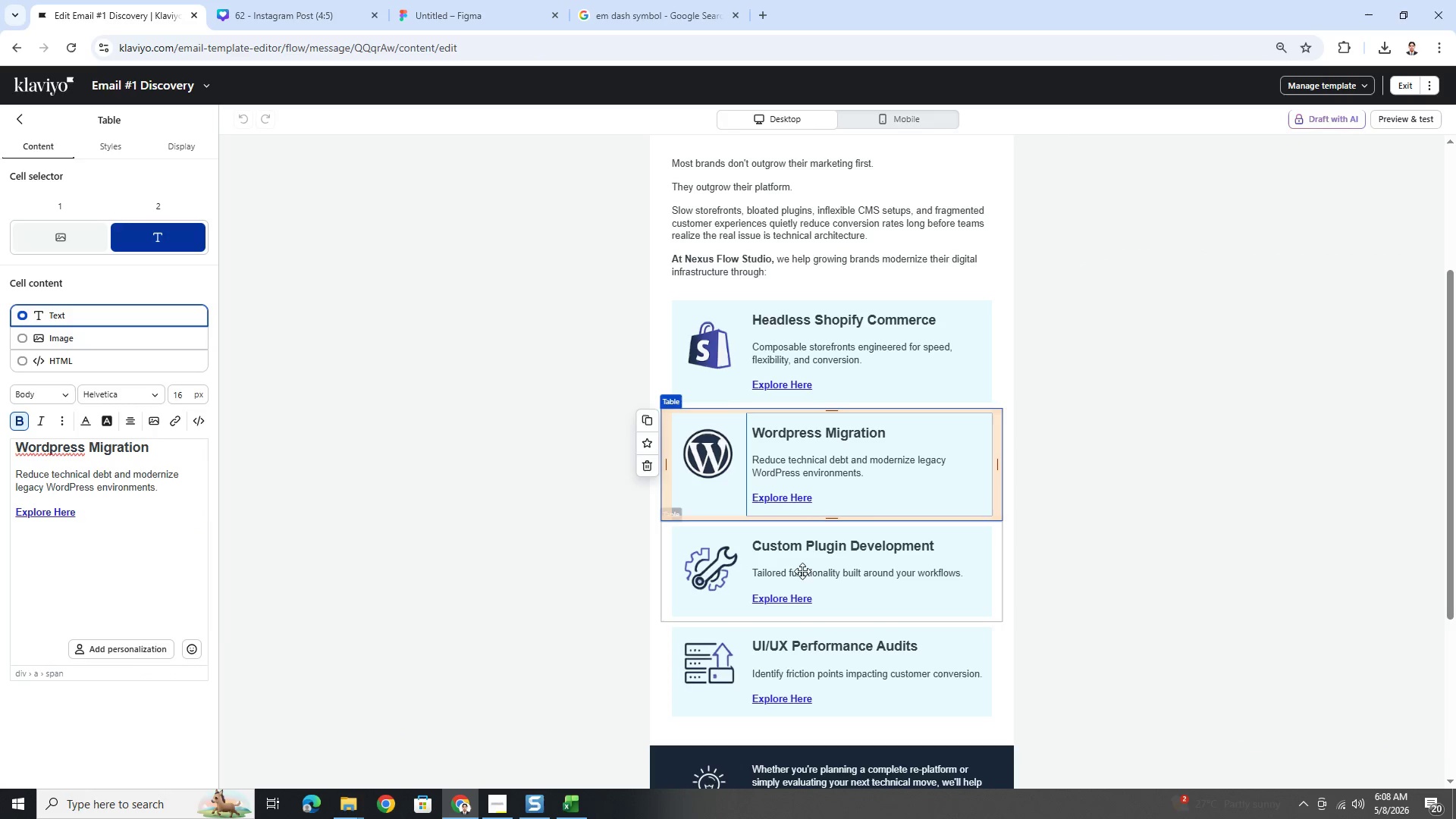 
left_click([811, 566])
 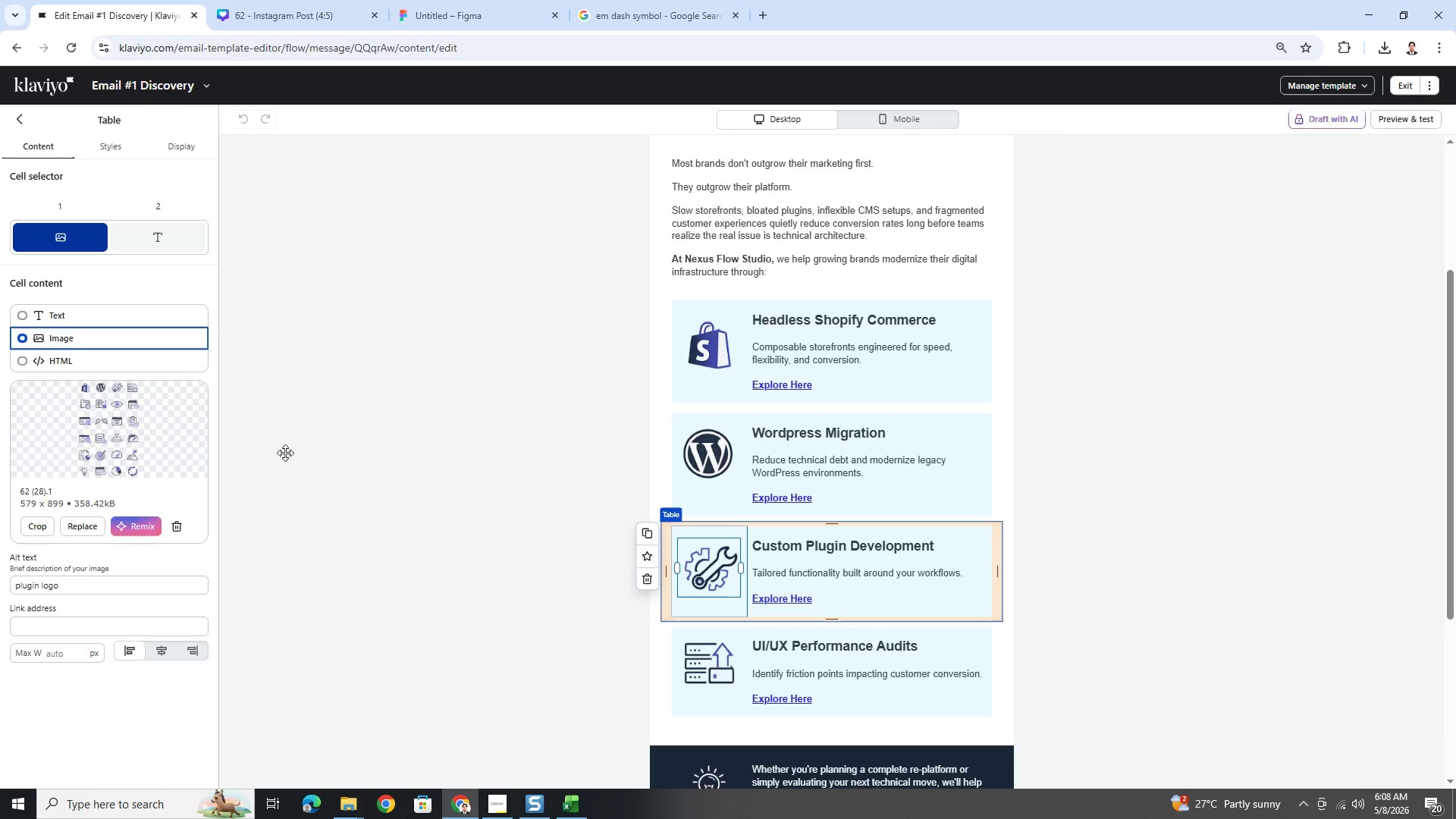 
left_click([788, 601])
 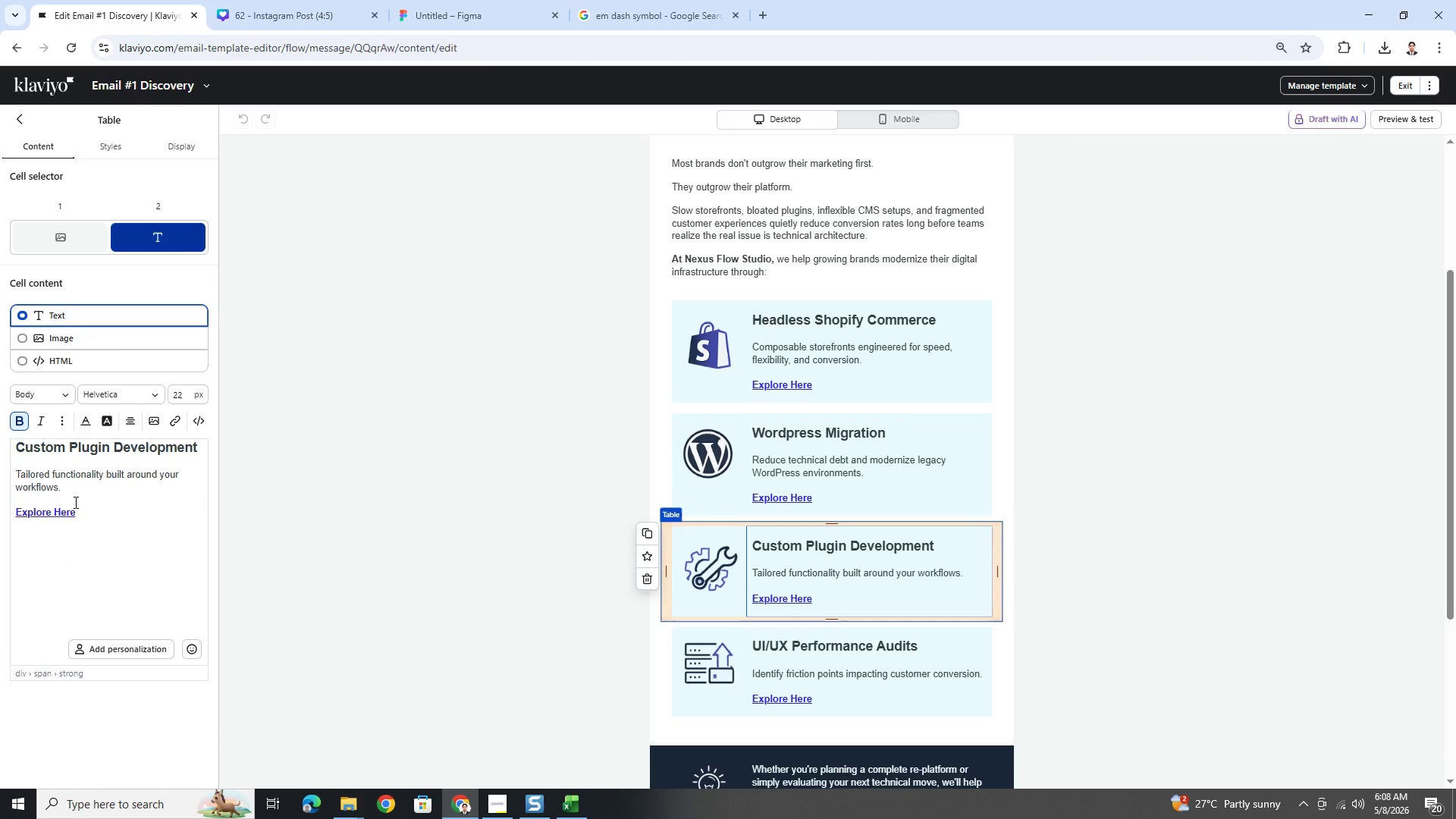 
double_click([78, 510])
 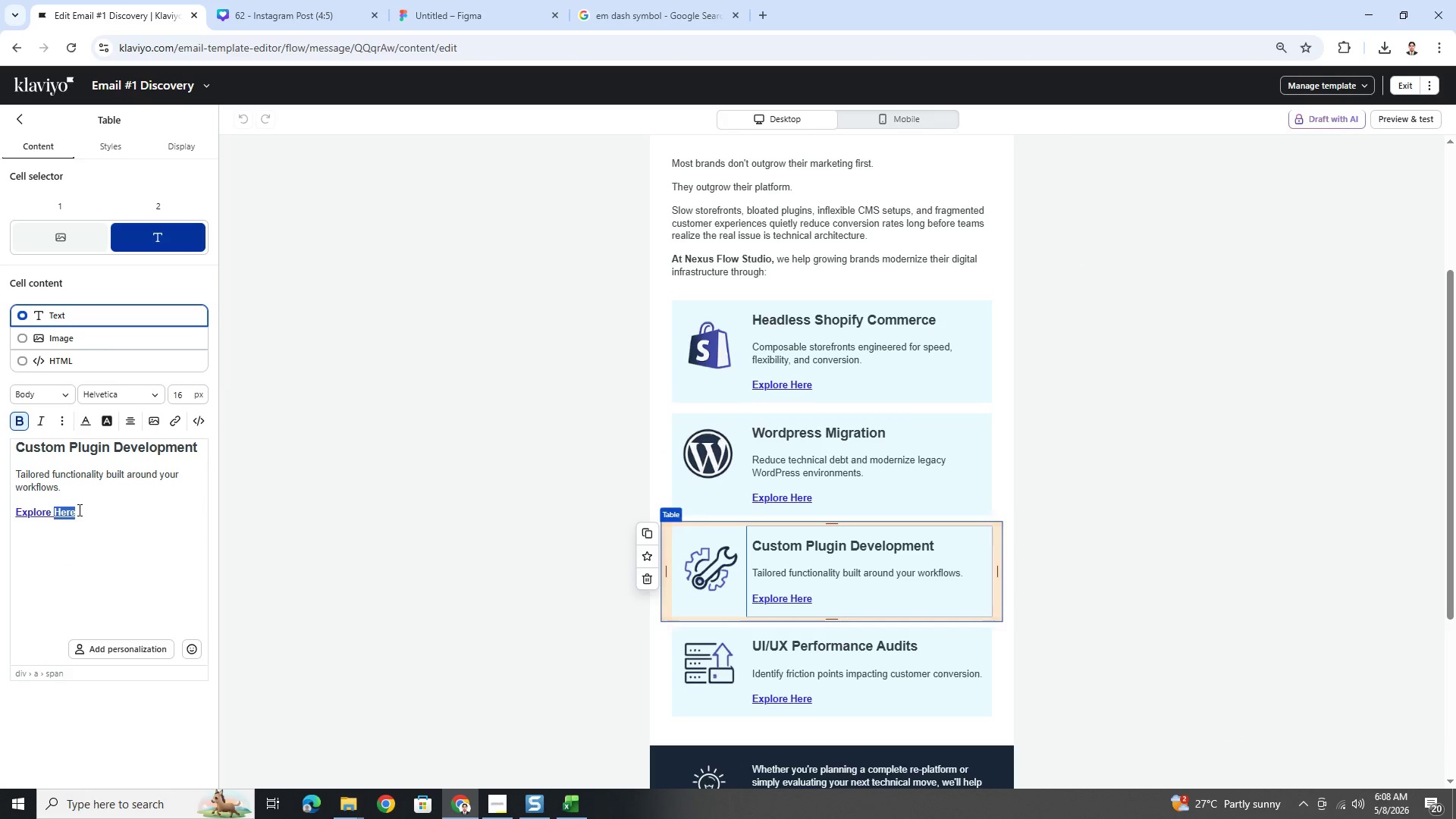 
triple_click([78, 510])
 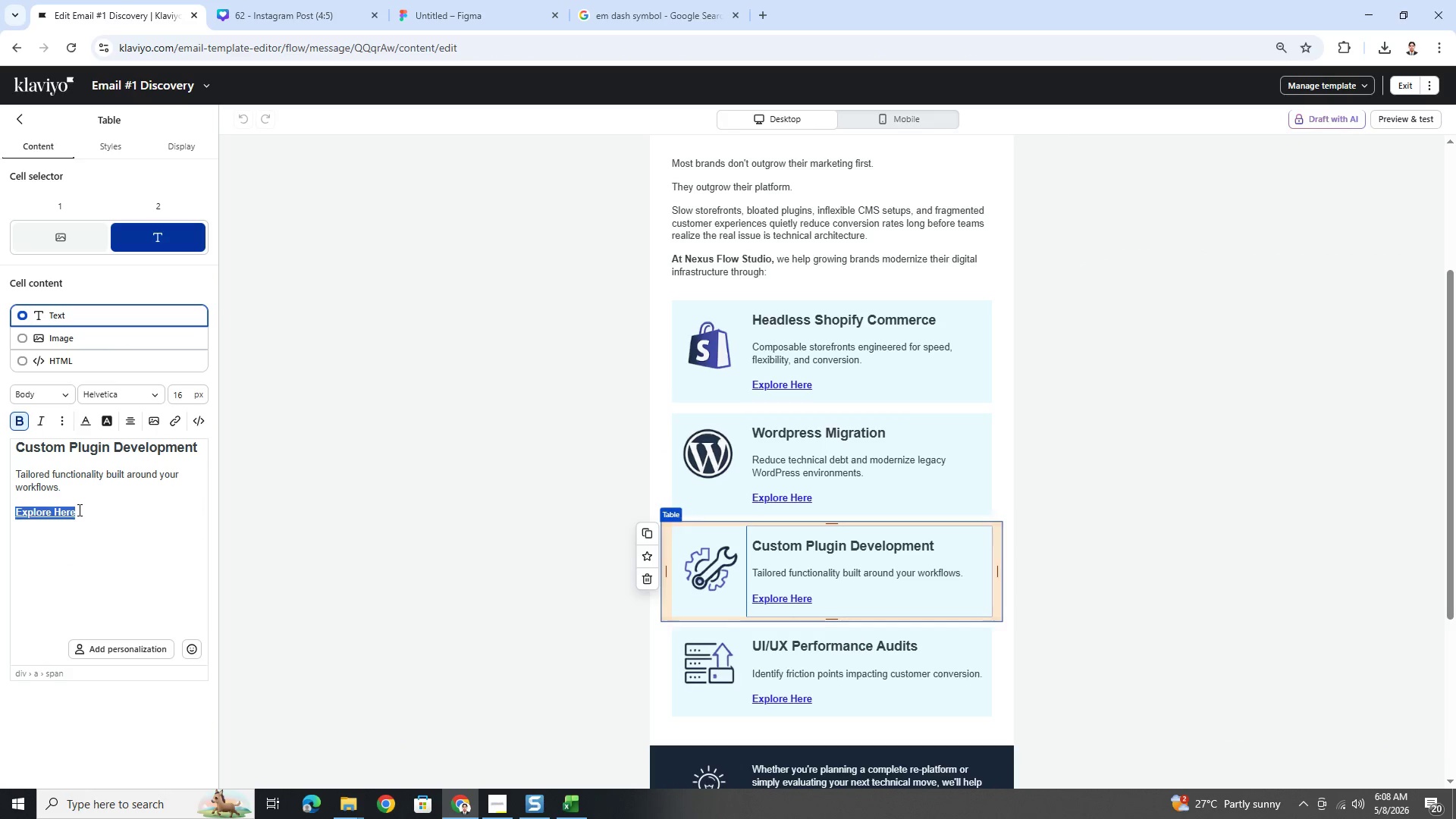 
key(Control+C)
 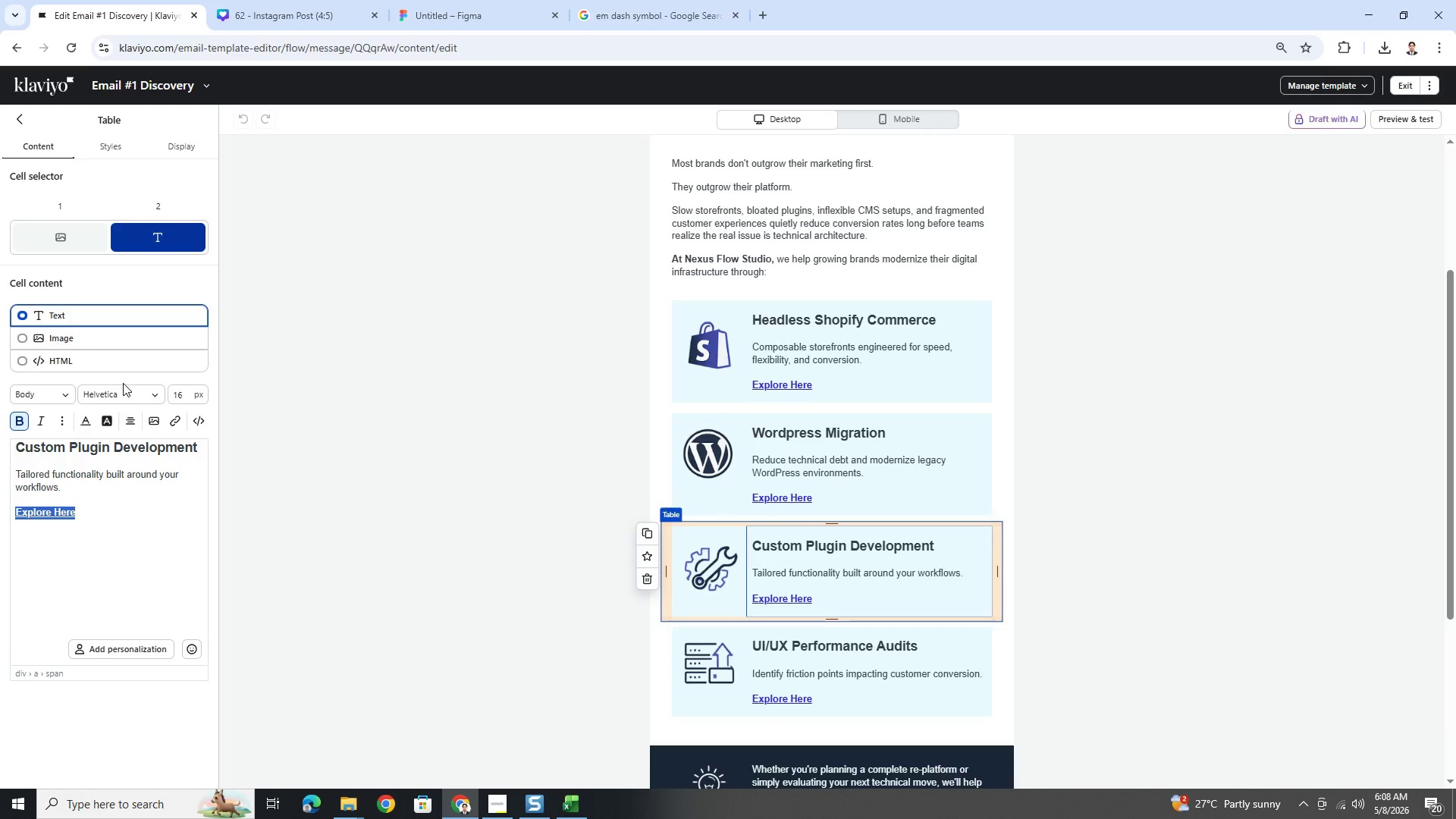 
left_click([177, 422])
 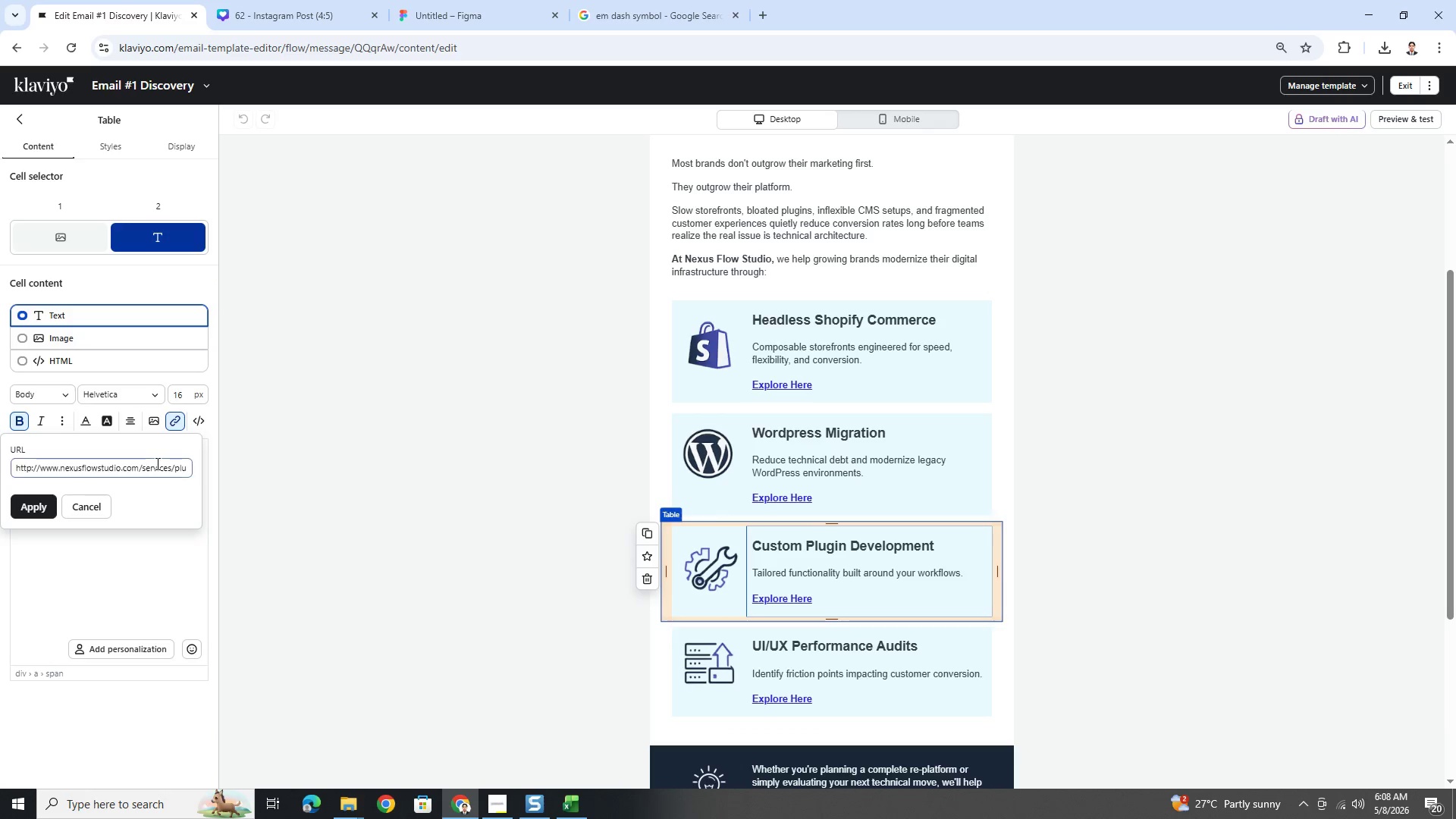 
double_click([156, 463])
 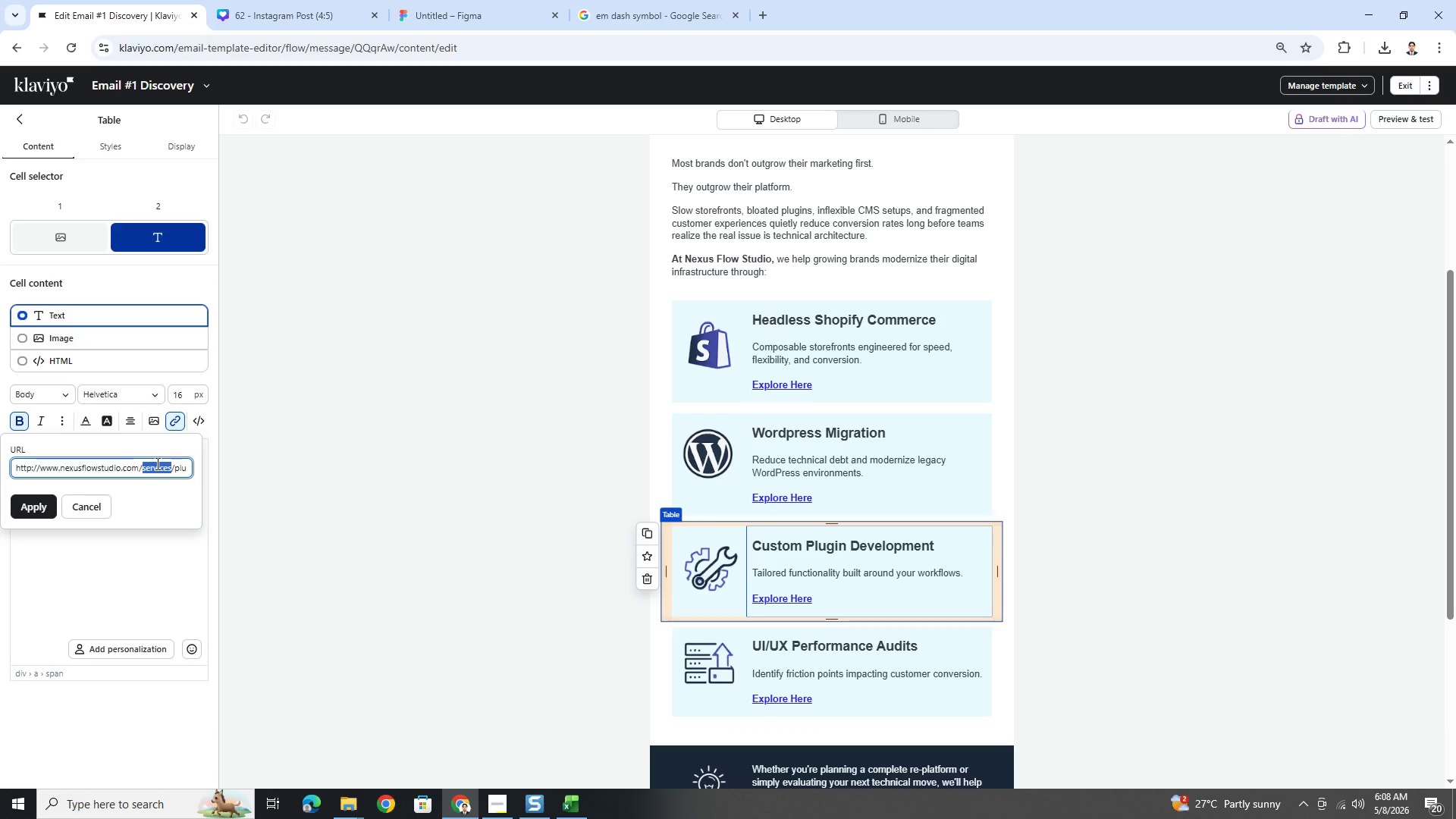 
triple_click([156, 463])
 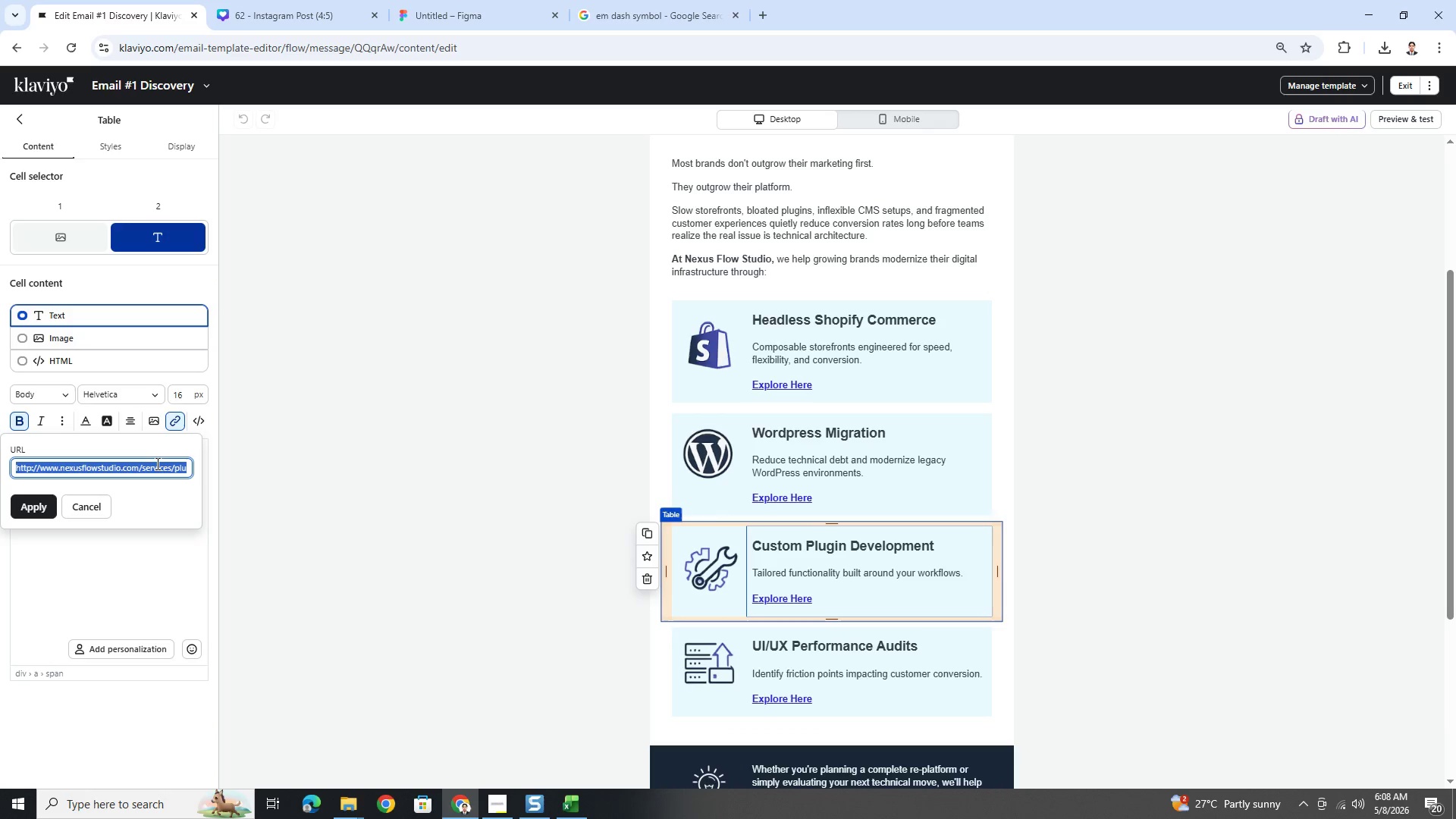 
triple_click([156, 463])
 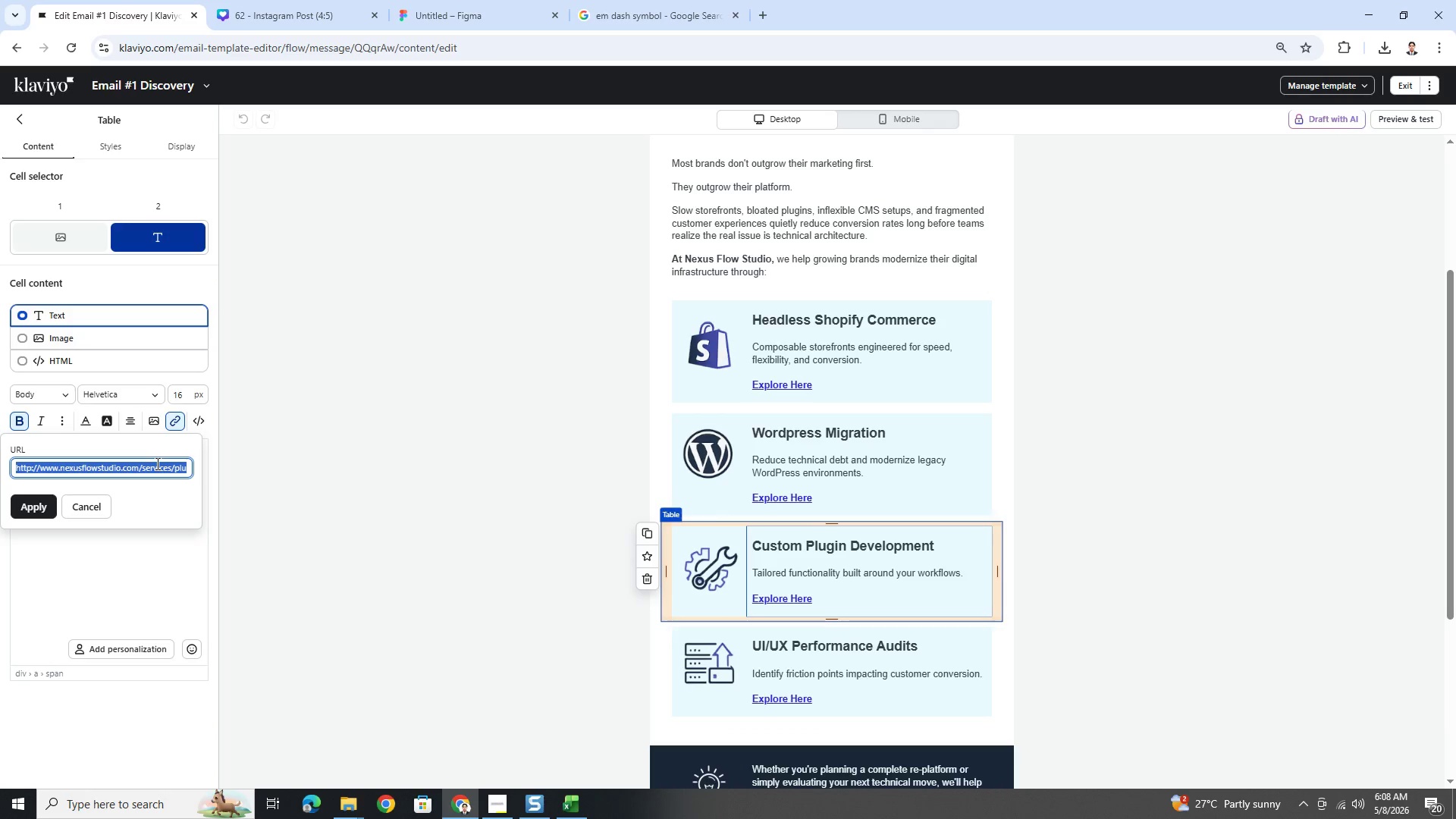 
key(Control+C)
 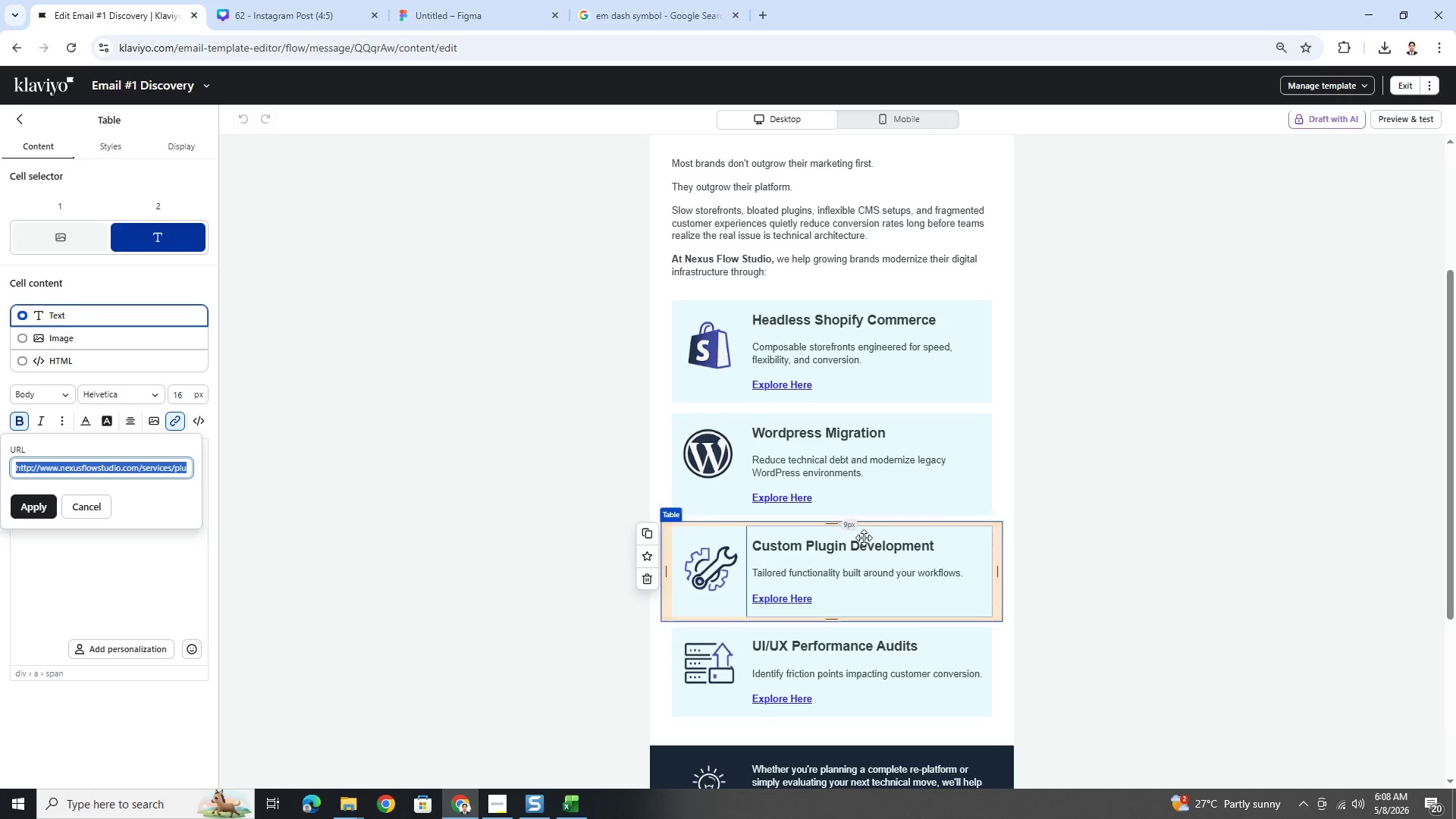 
left_click([908, 538])
 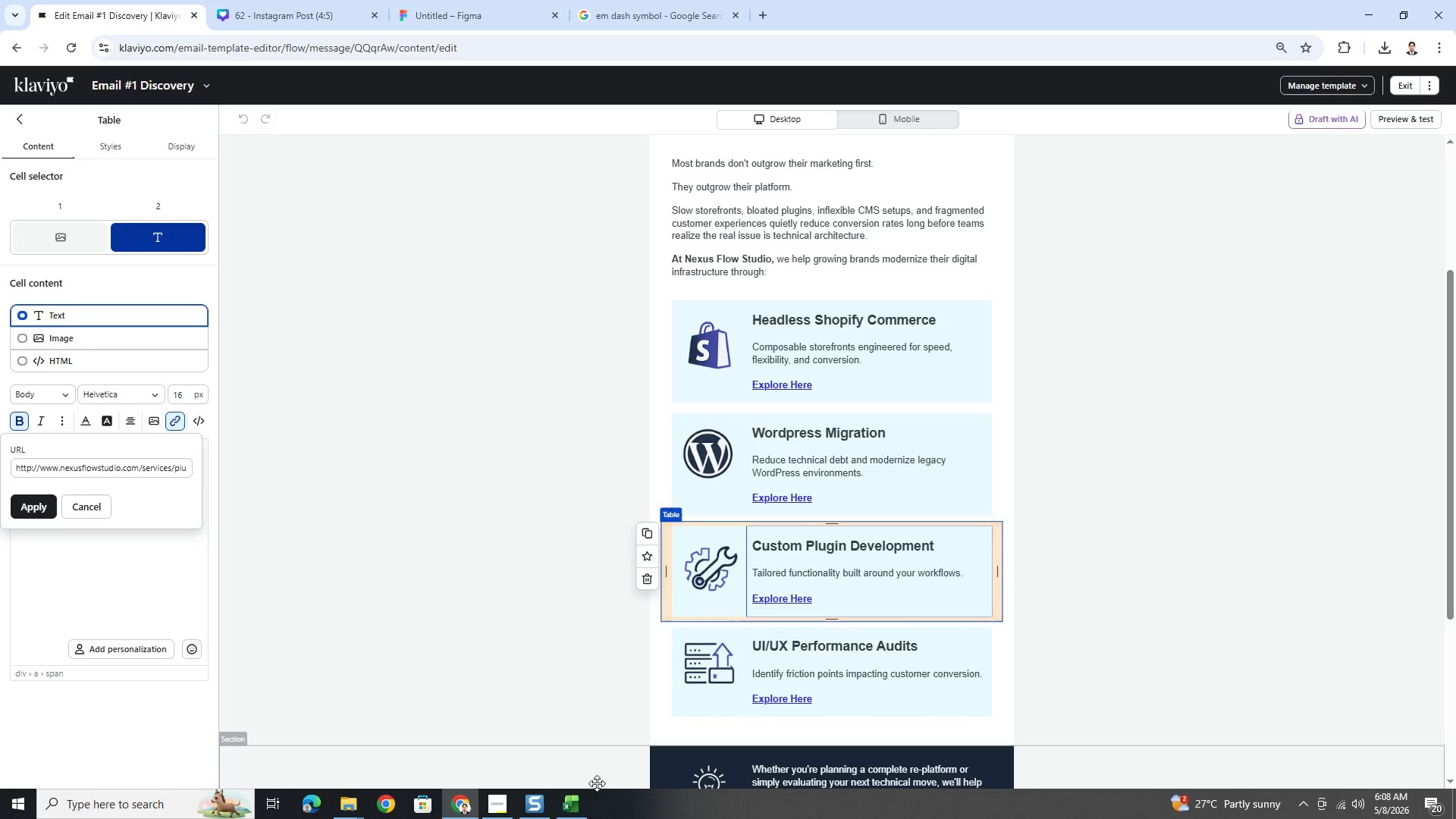 
left_click([575, 803])
 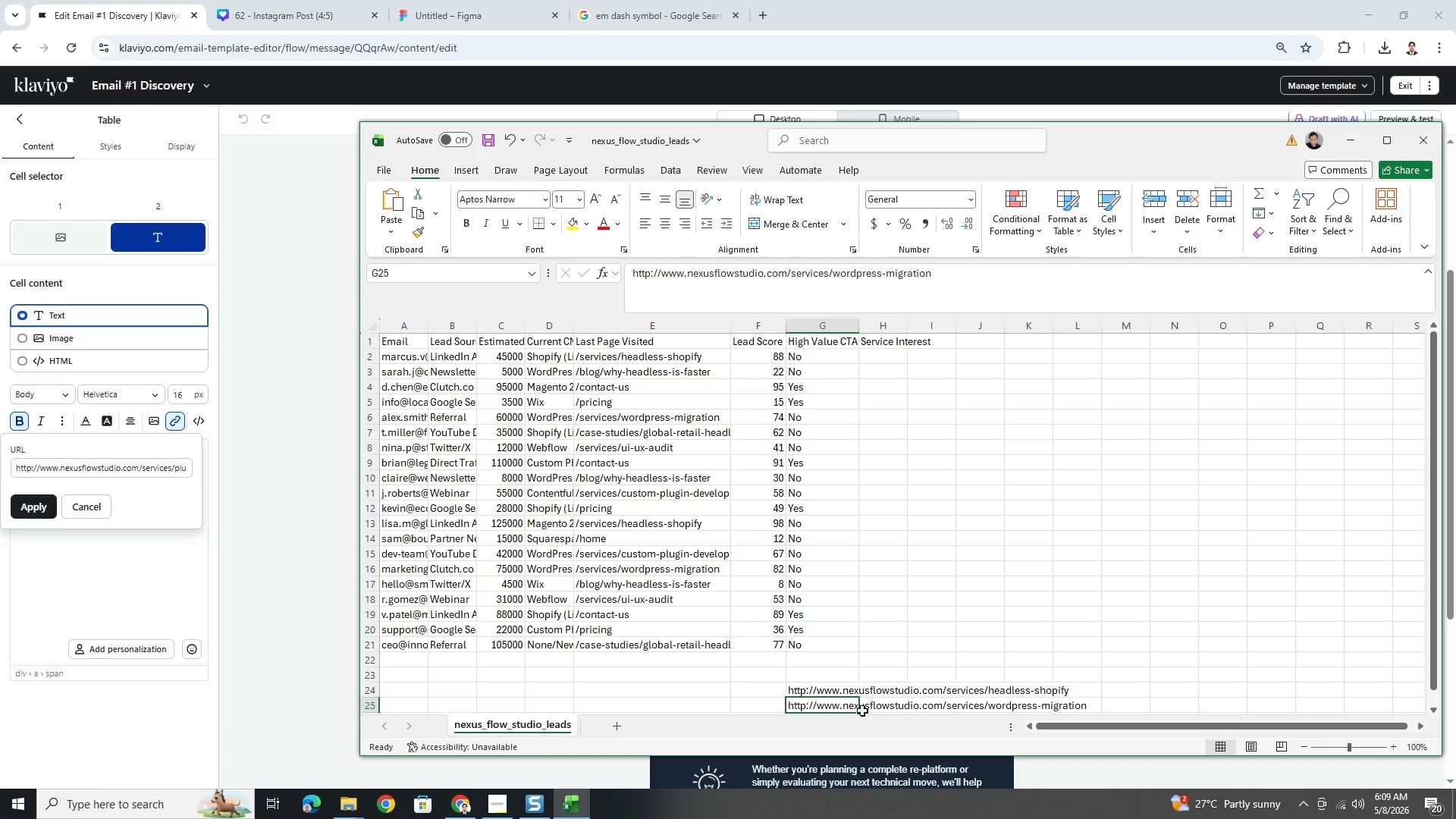 
scroll: coordinate [930, 623], scroll_direction: down, amount: 2.0
 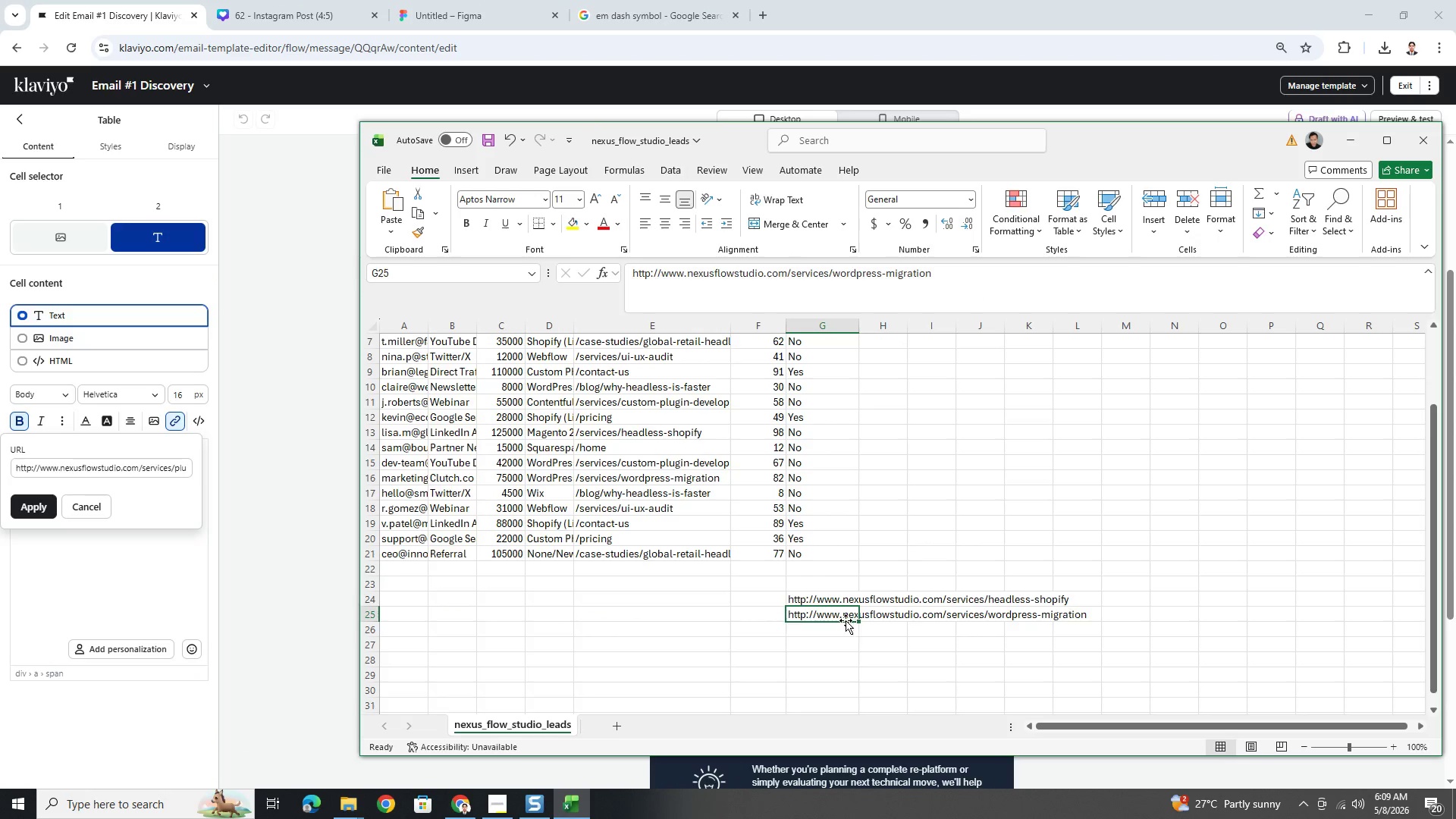 
left_click([833, 626])
 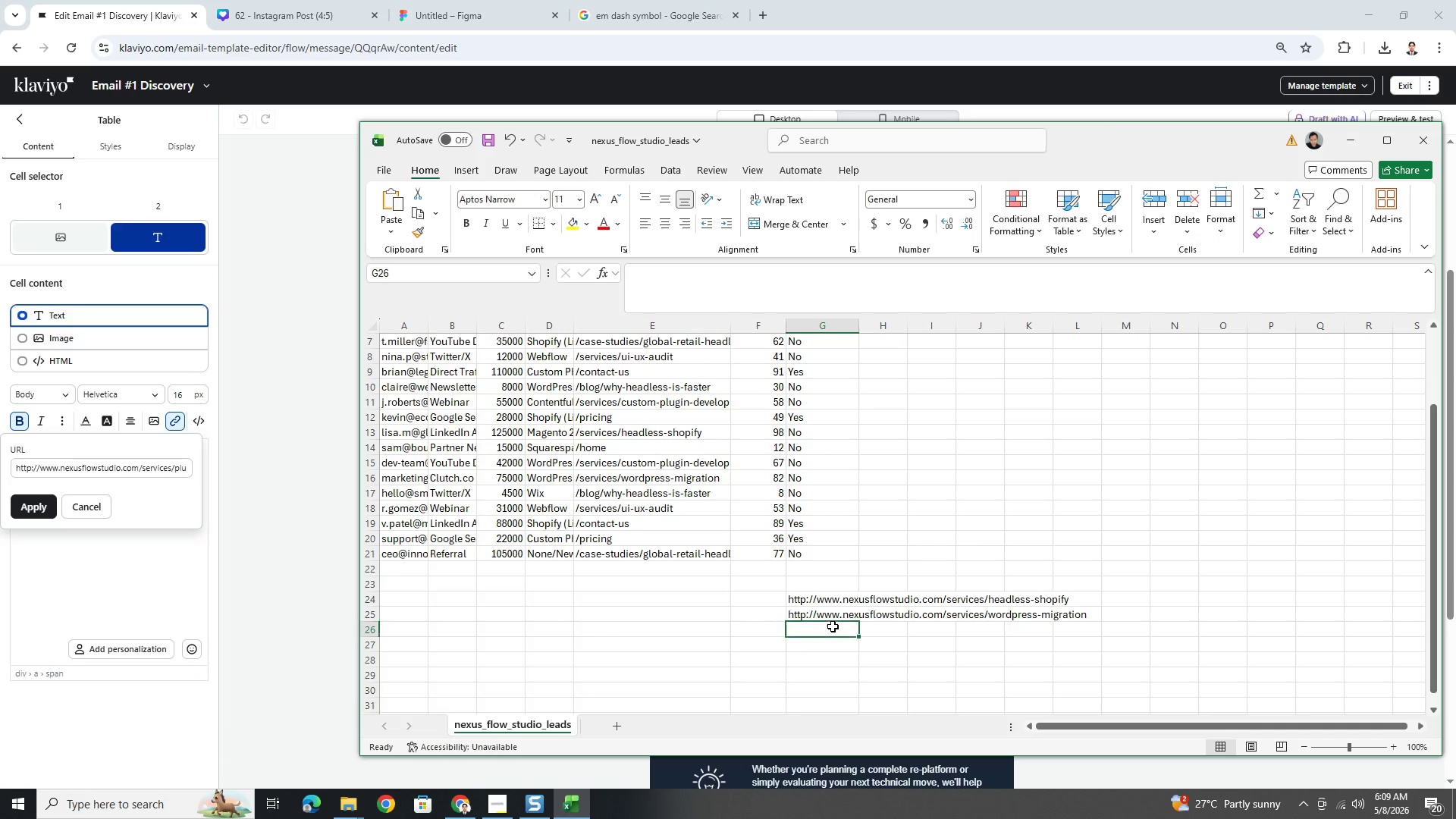 
key(Control+ControlLeft)
 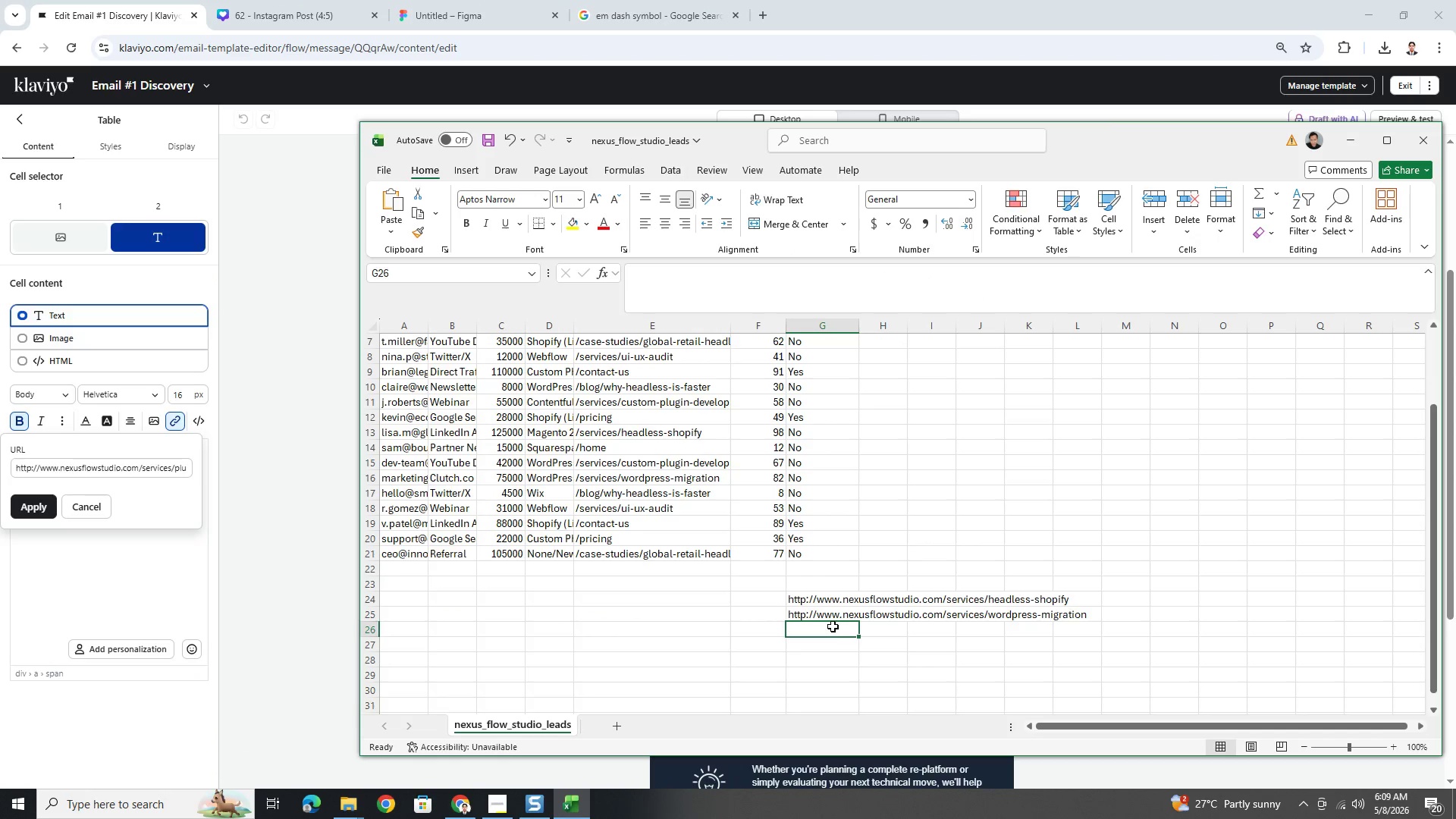 
key(Control+V)
 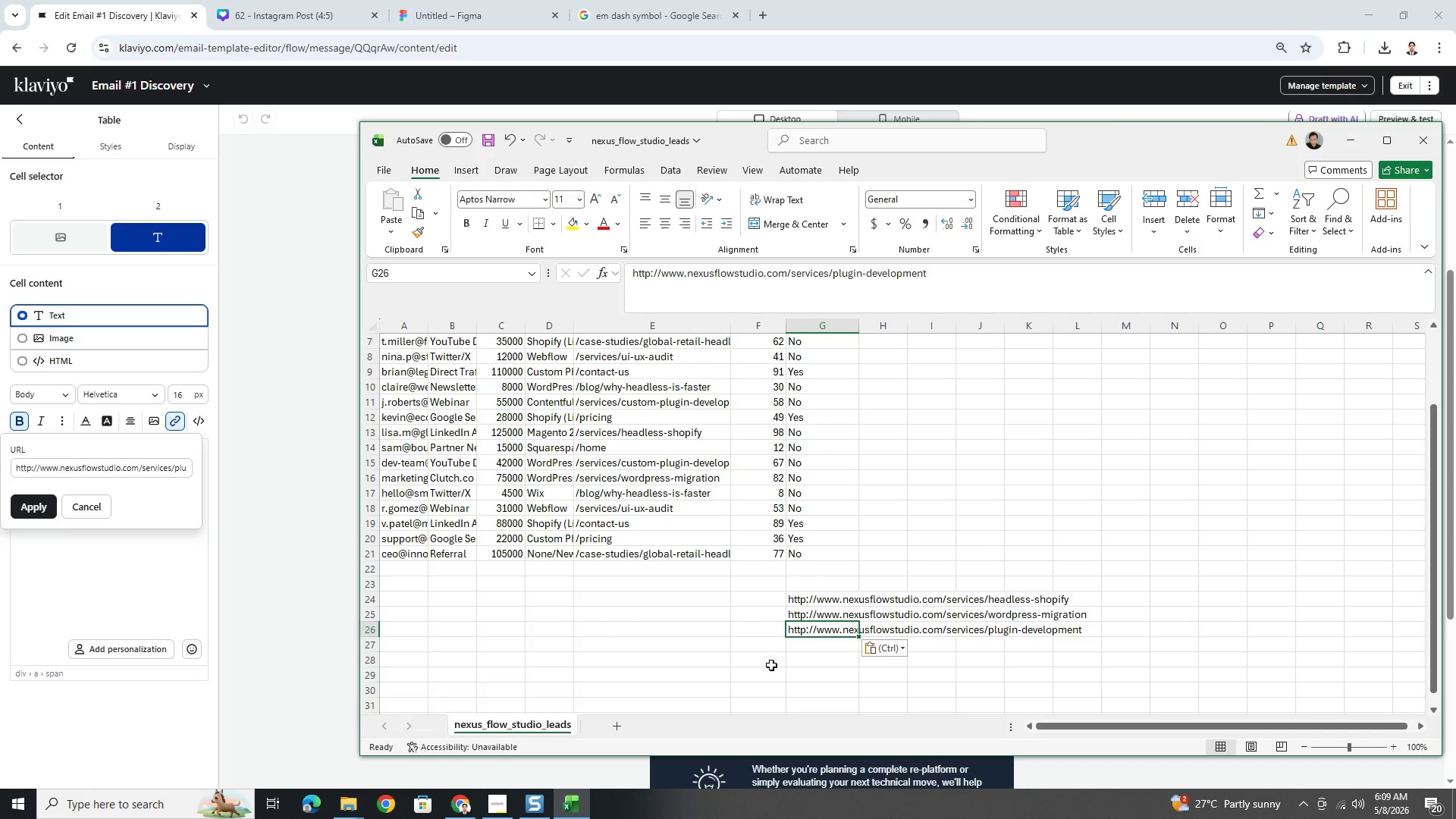 
left_click([770, 665])
 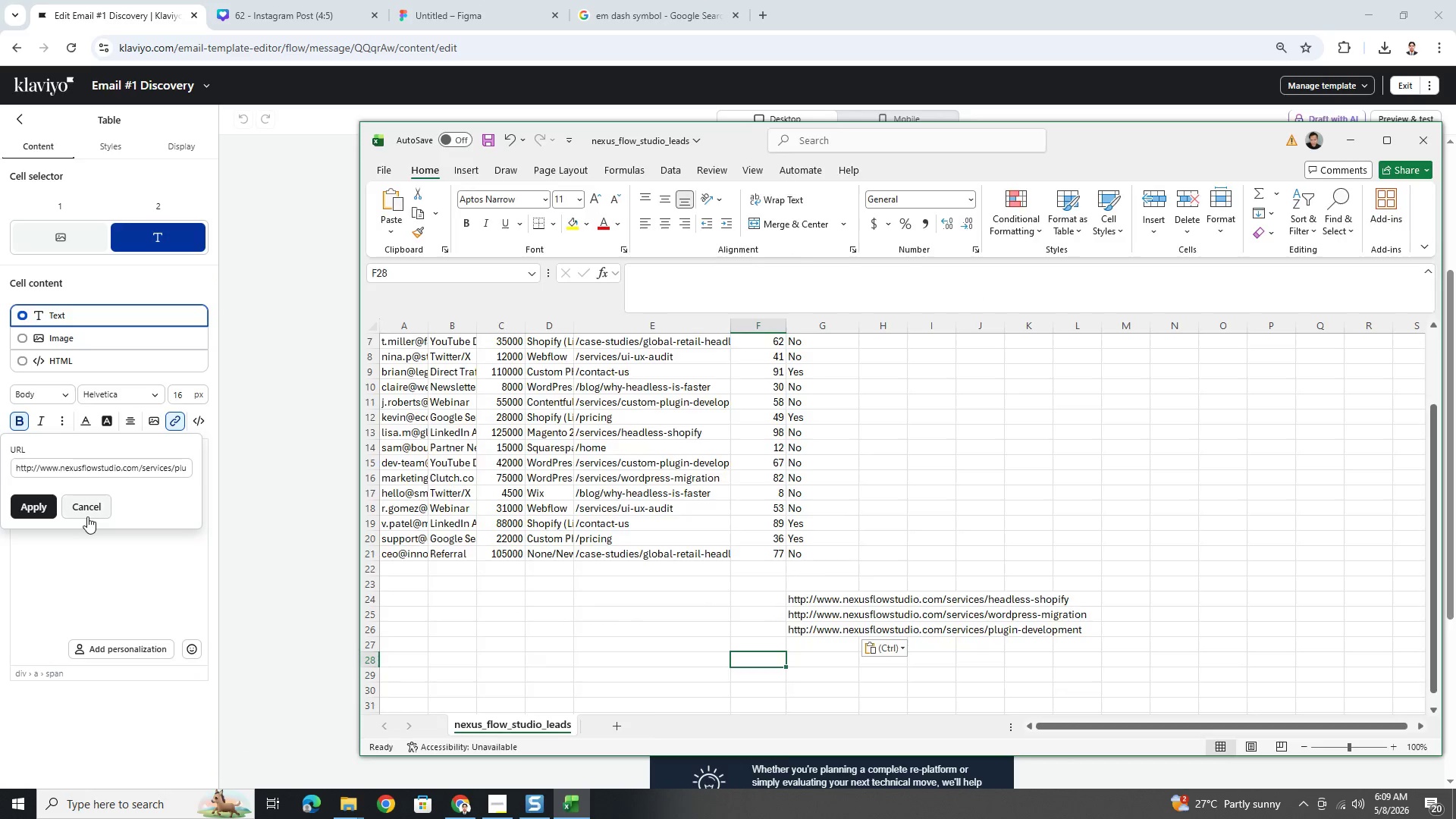 
double_click([112, 544])
 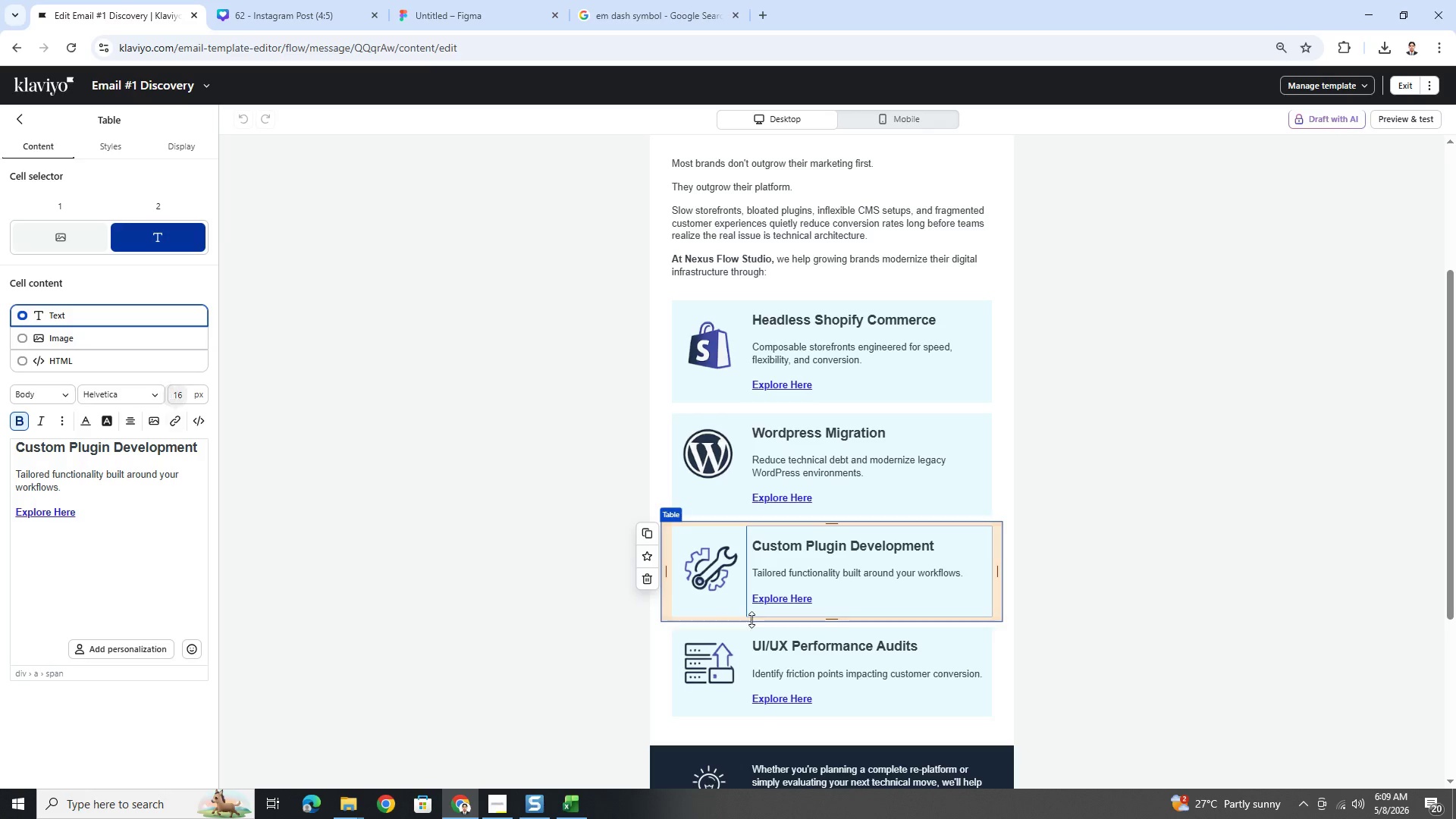 
left_click([770, 671])
 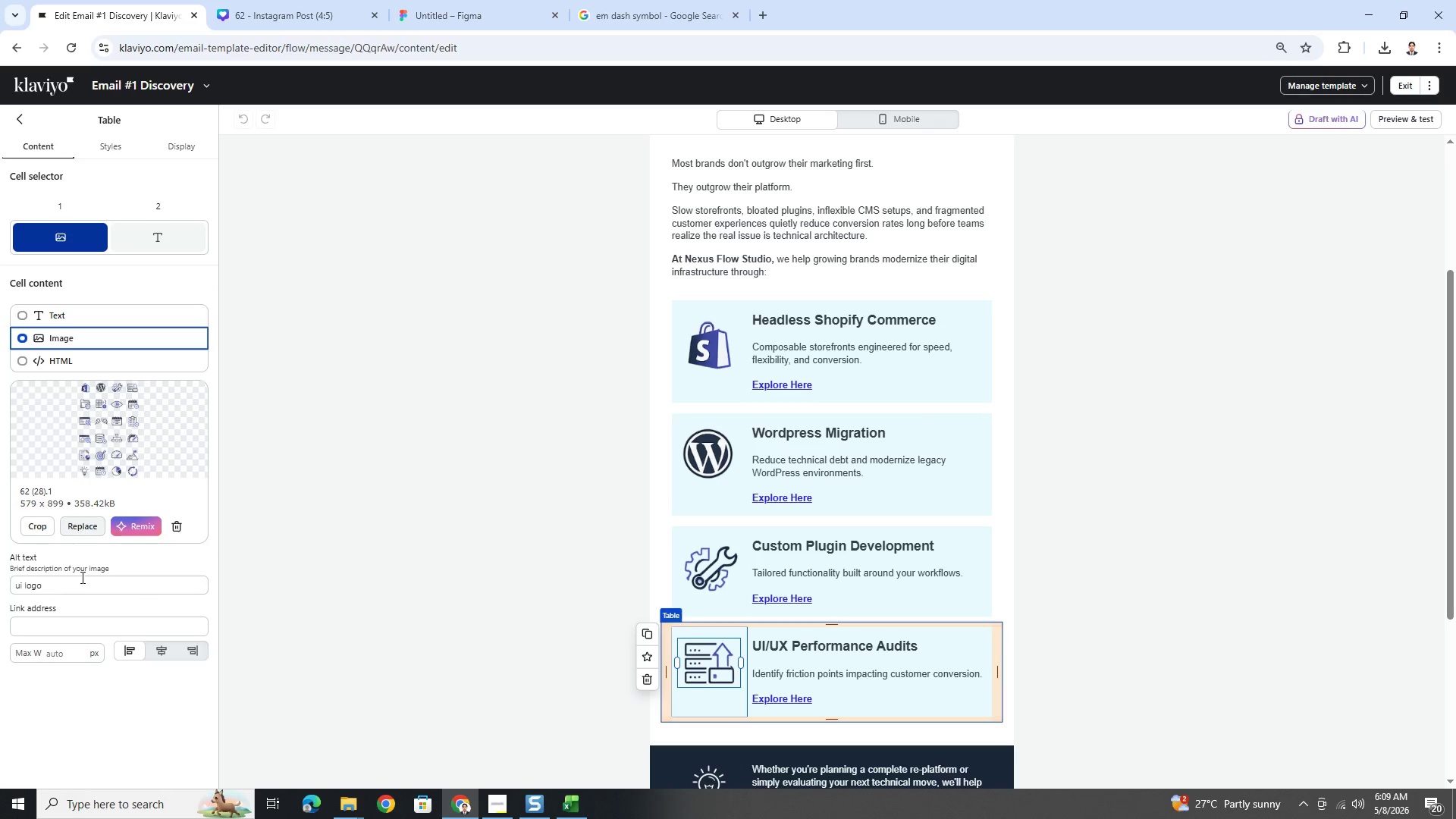 
left_click([157, 247])
 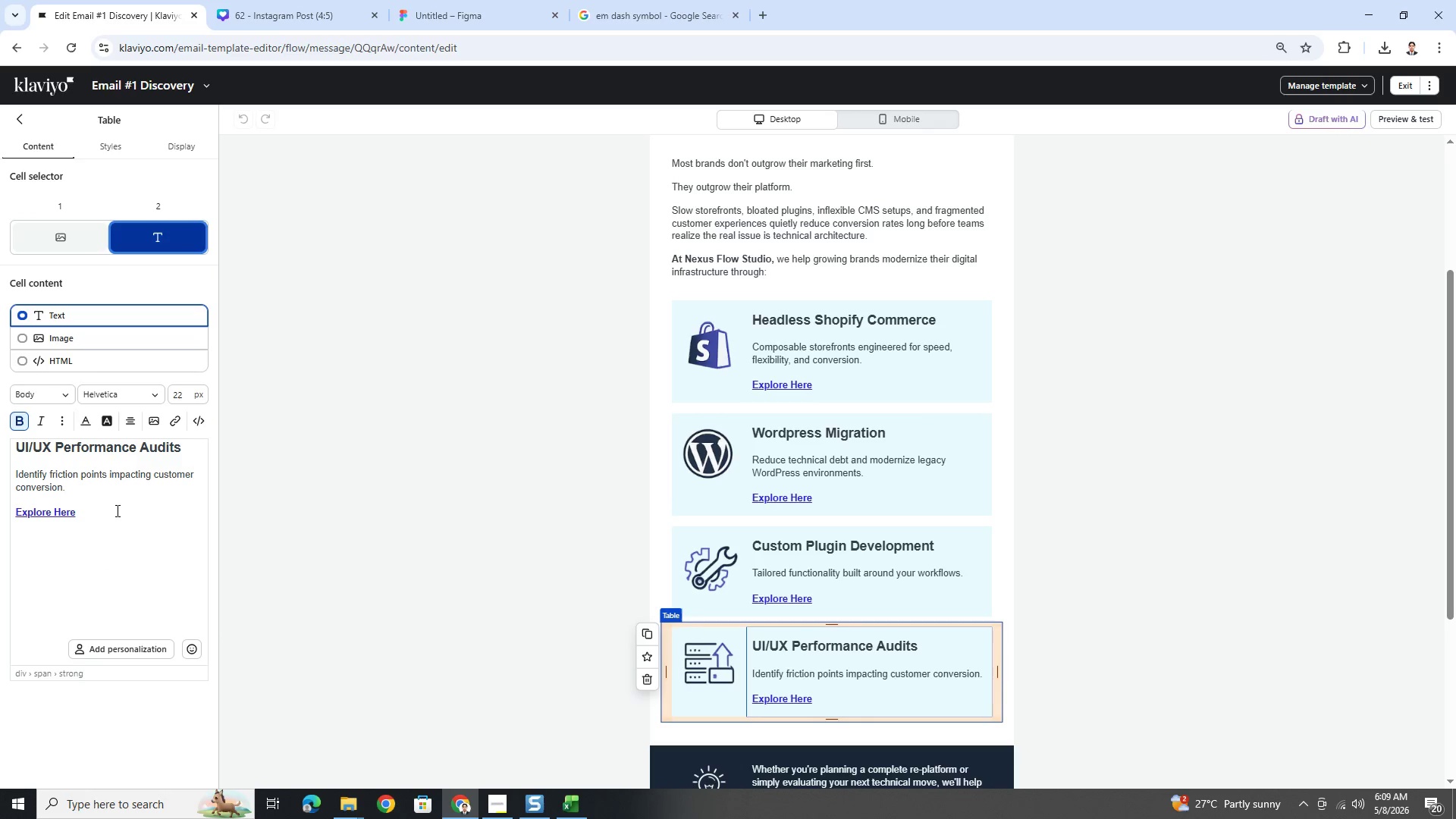 
double_click([105, 508])
 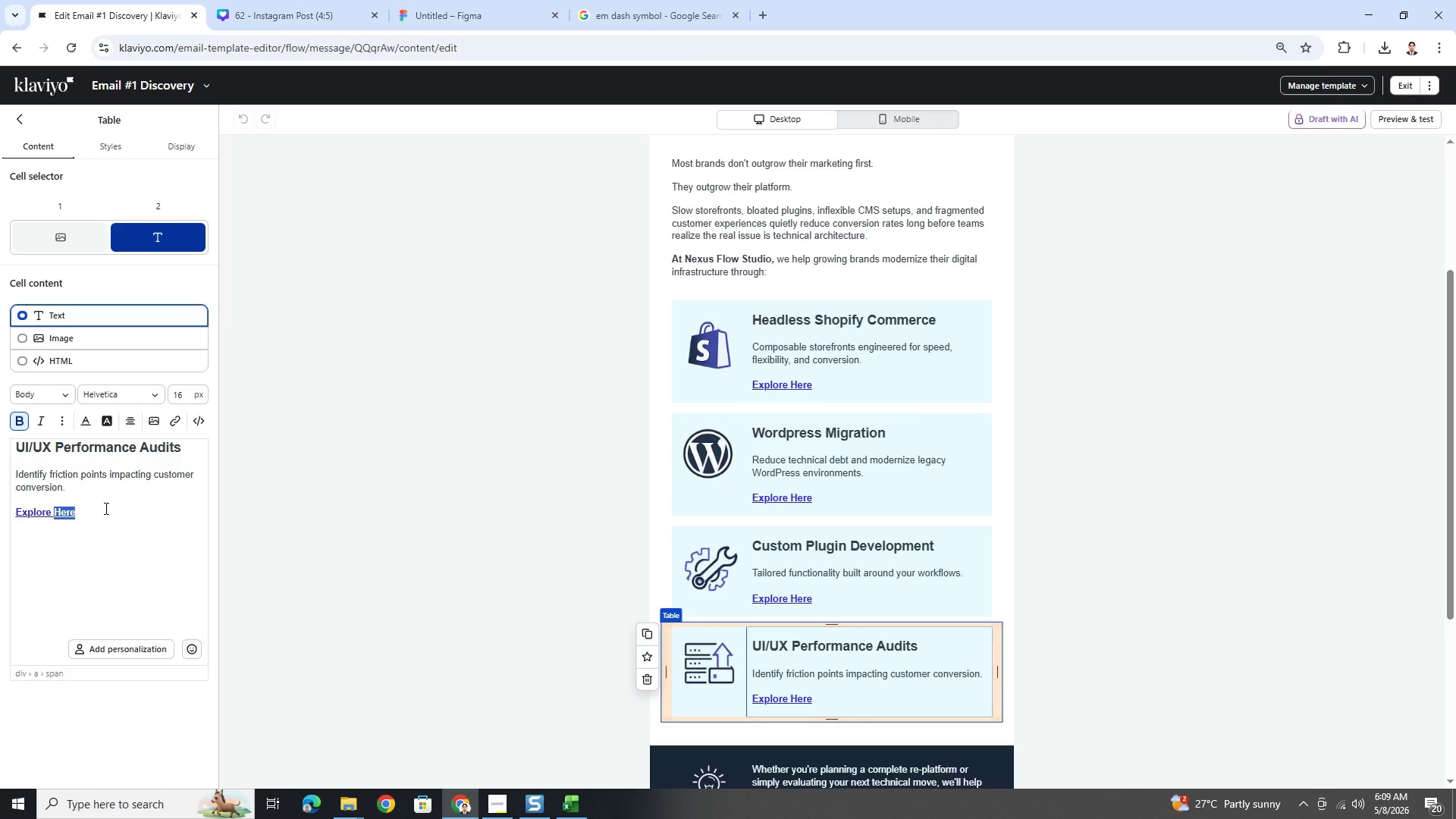 
triple_click([105, 508])
 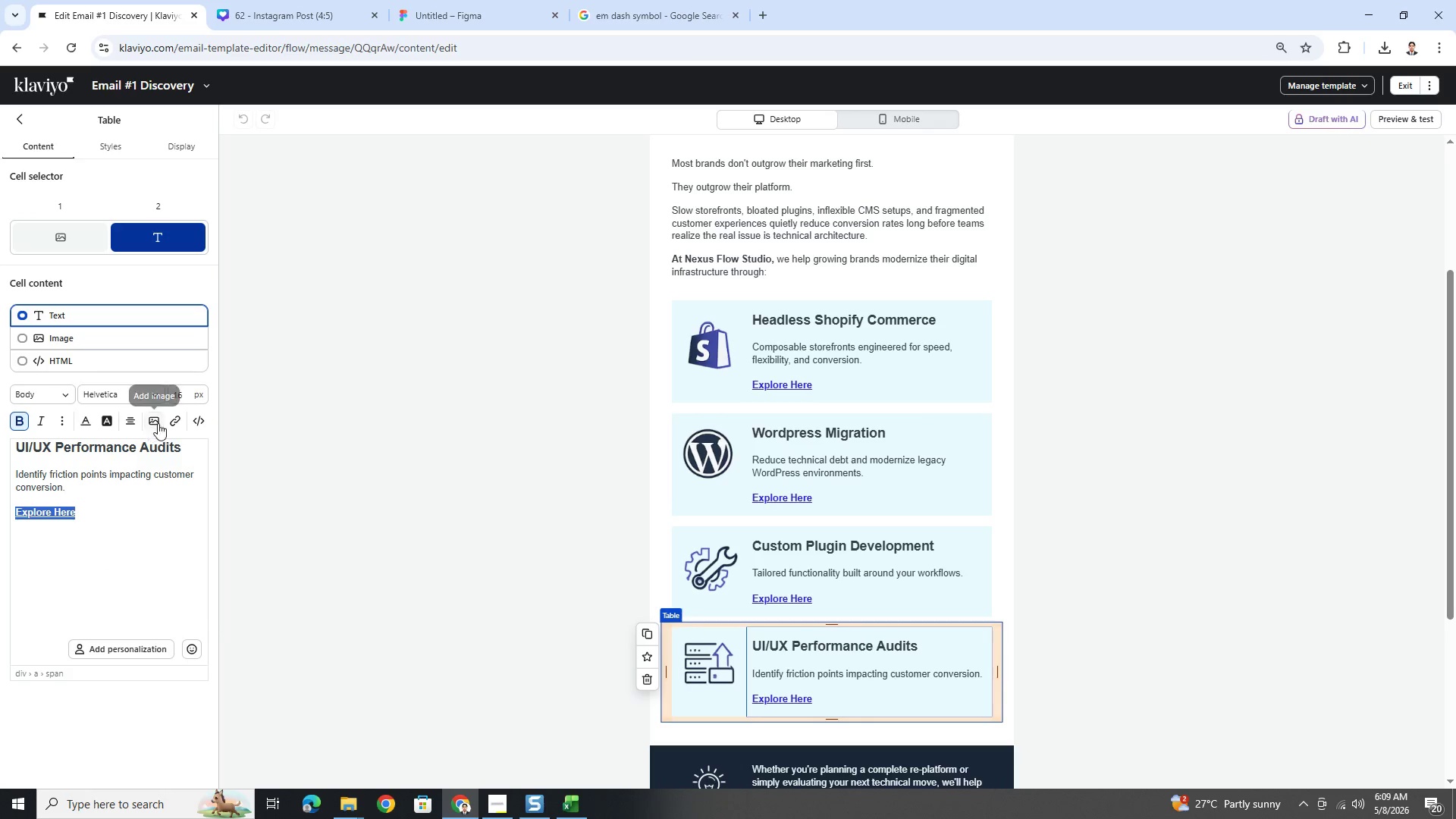 
left_click([170, 423])
 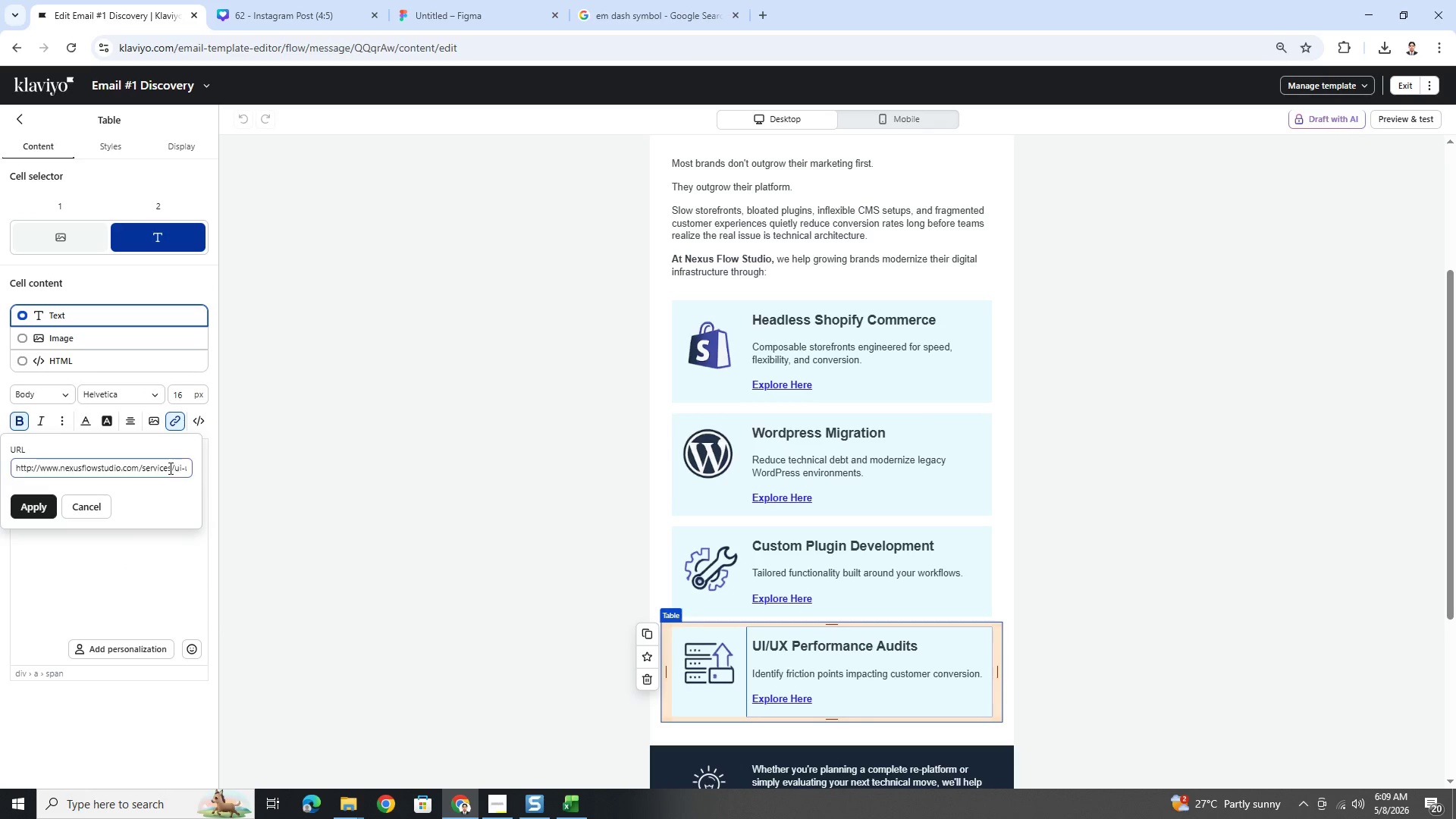 
double_click([169, 468])
 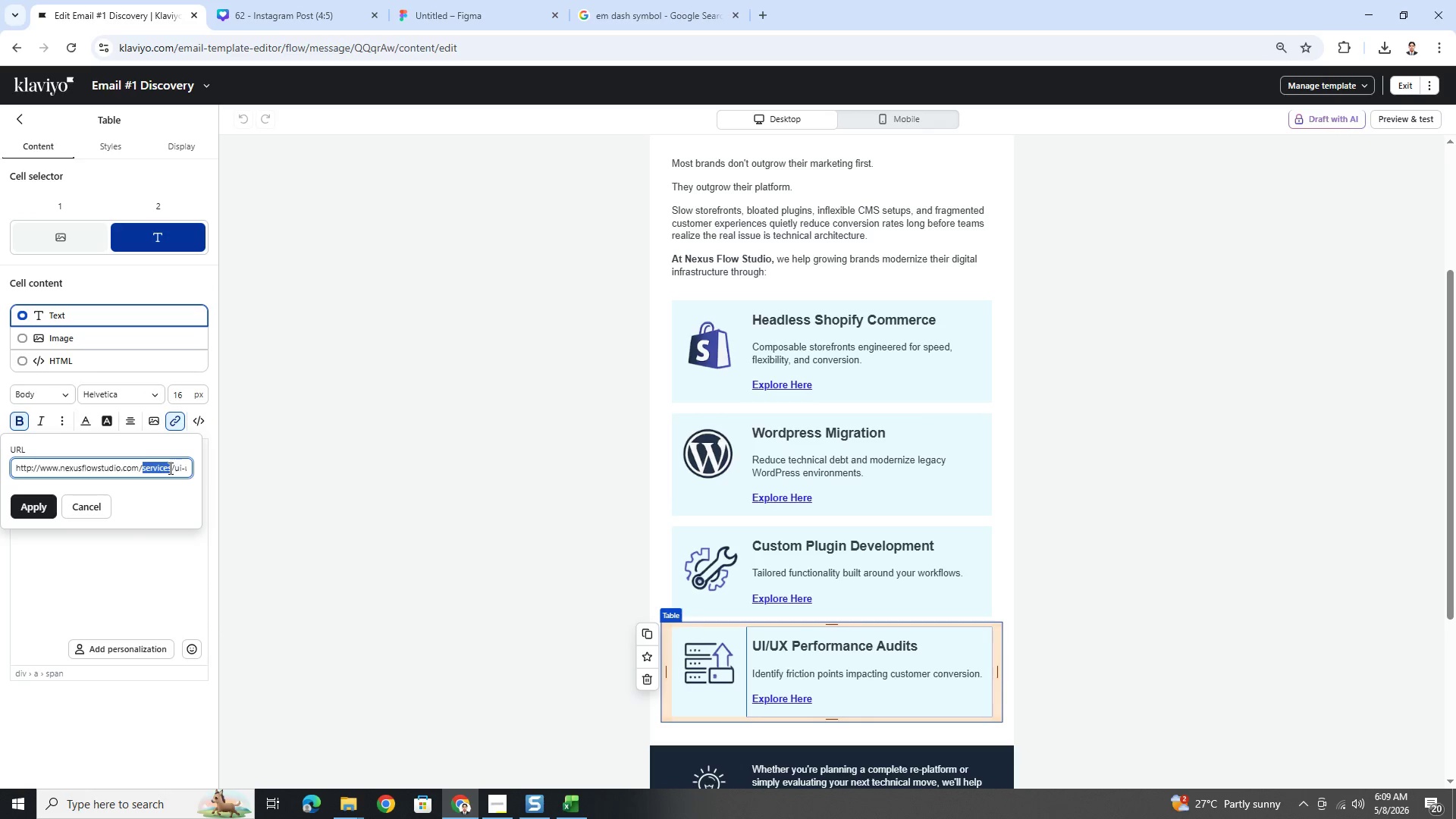 
triple_click([169, 468])
 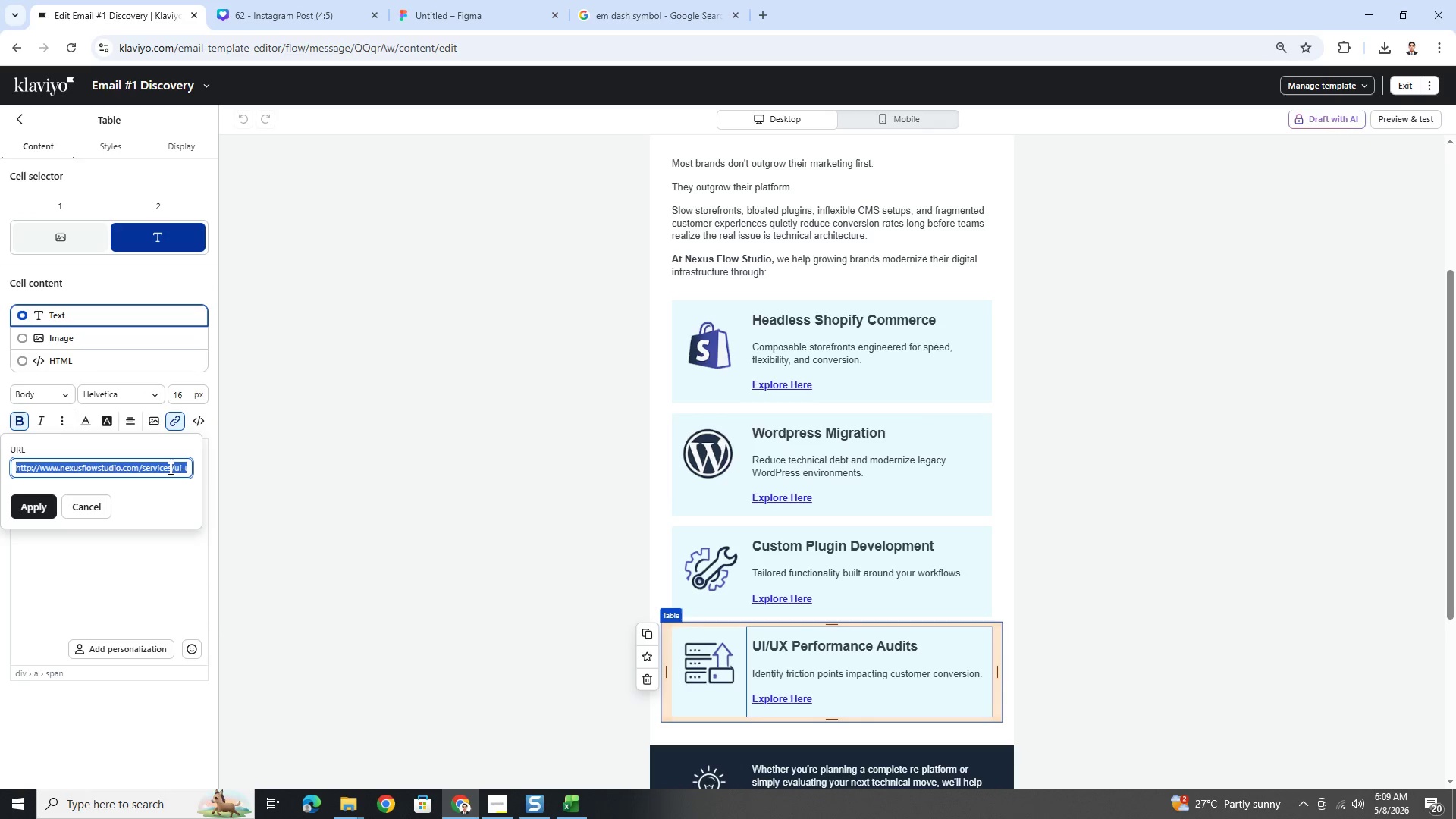 
key(Control+C)
 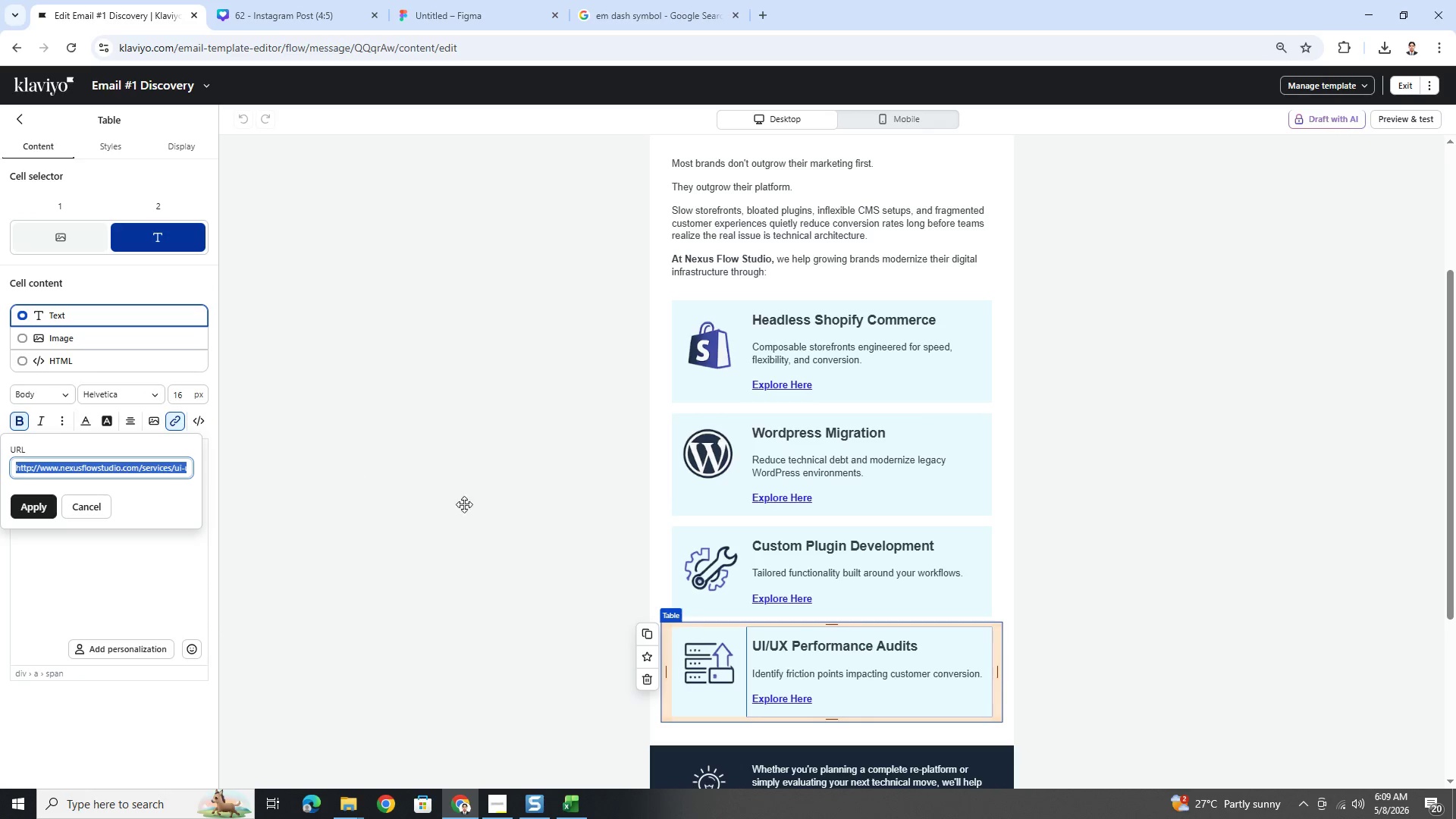 
key(Alt+AltLeft)
 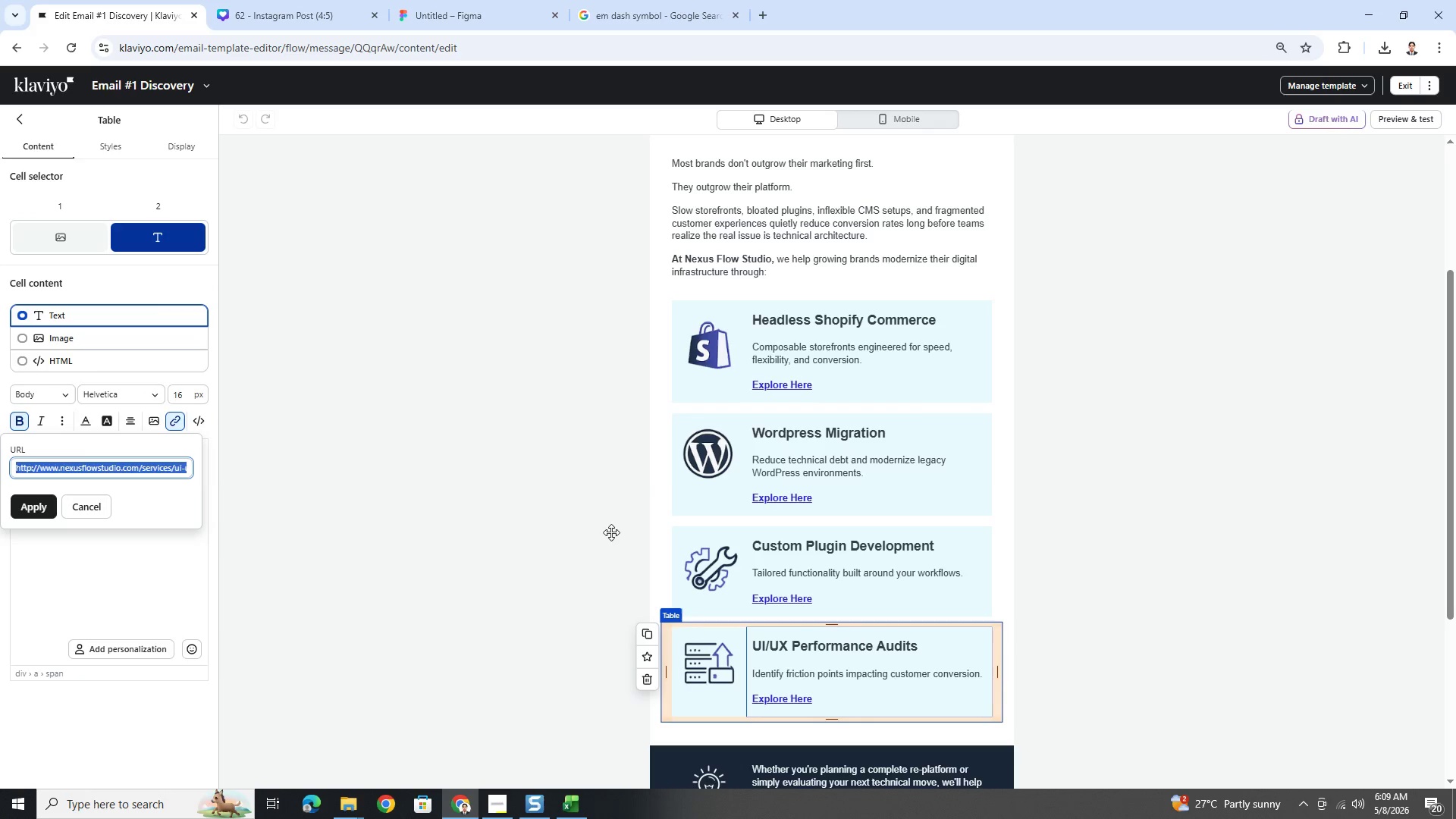 
key(Alt+Tab)
 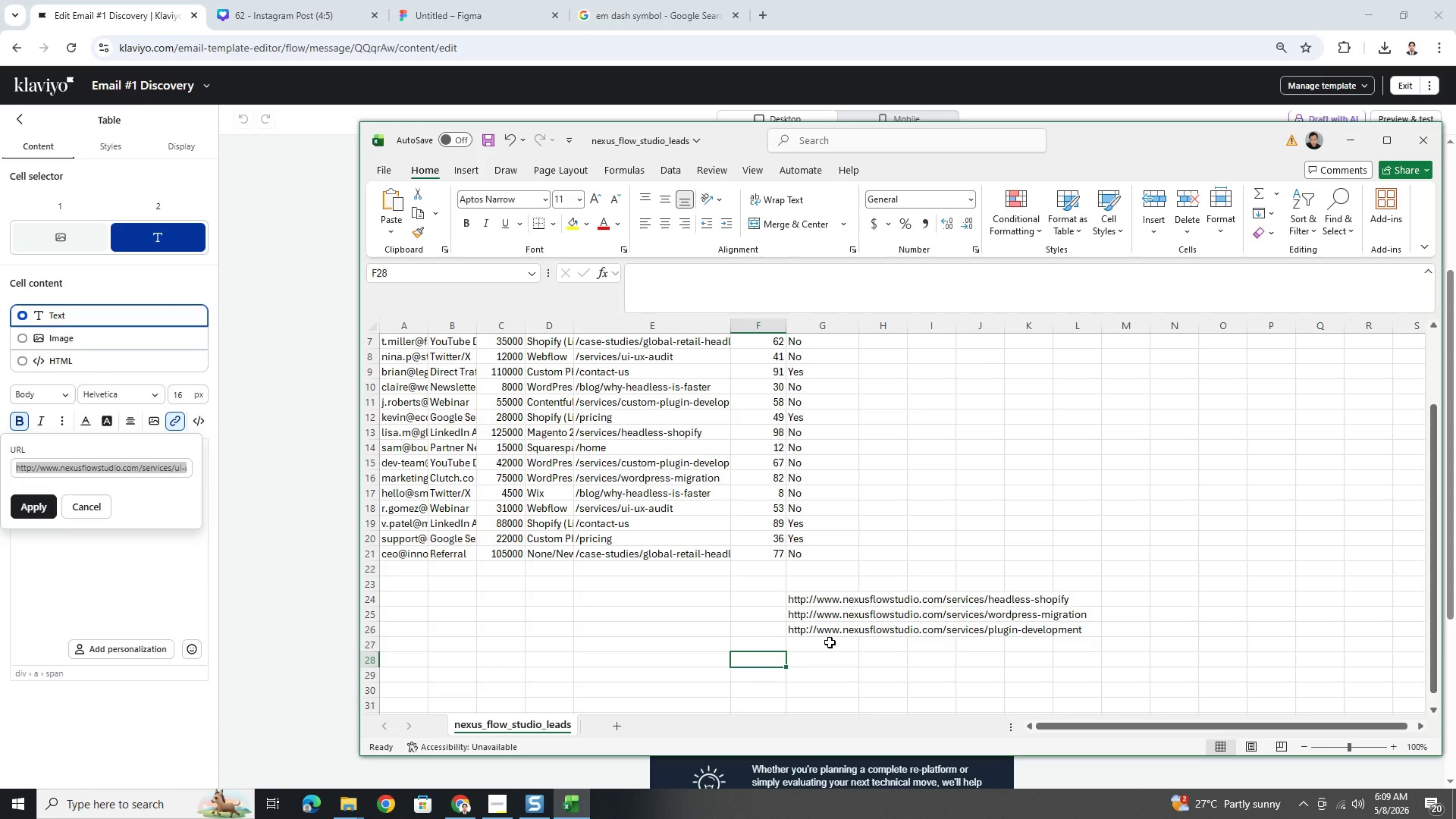 
left_click([827, 643])
 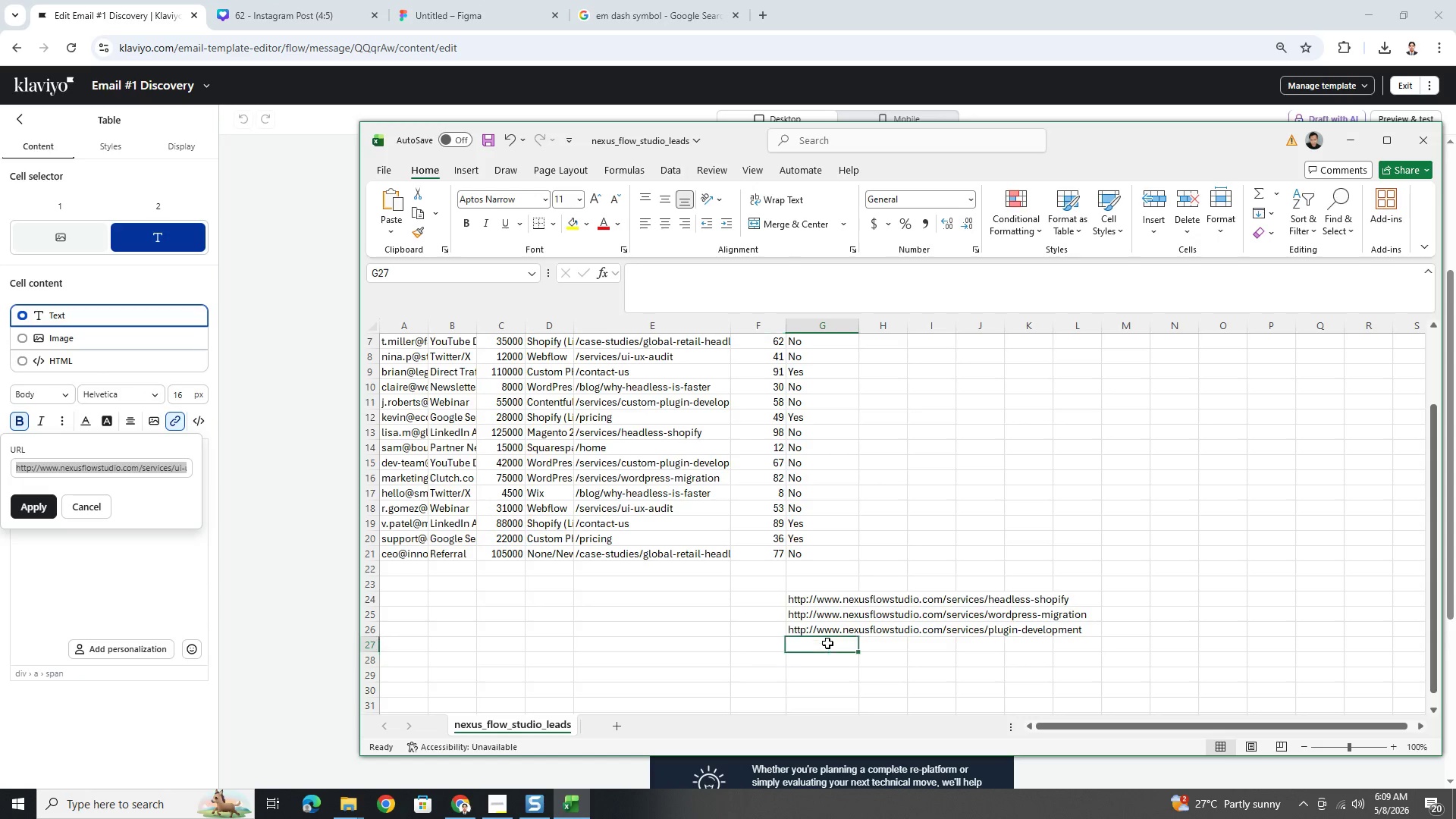 
key(Control+ControlLeft)
 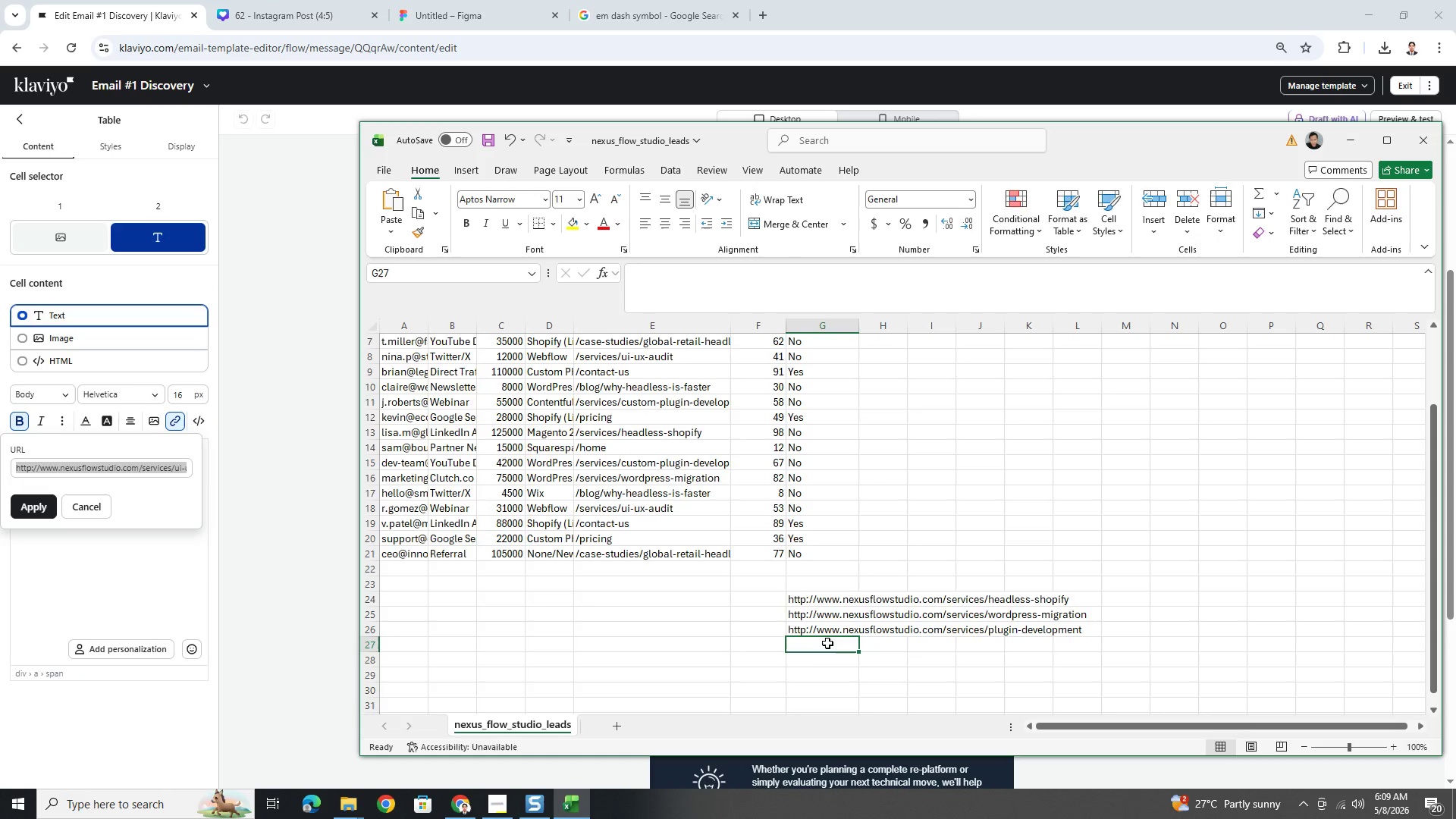 
key(Control+V)
 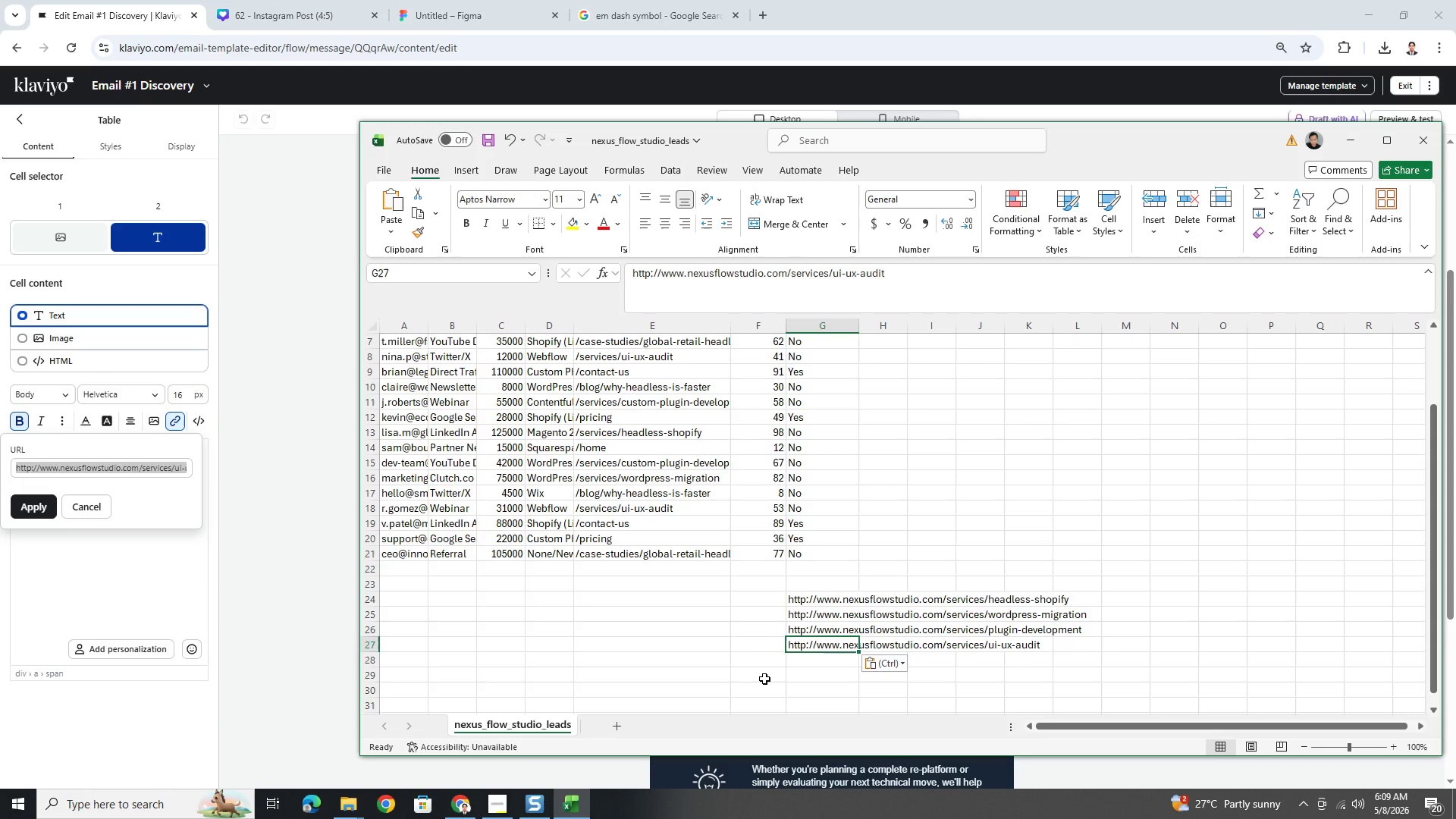 
left_click([761, 679])
 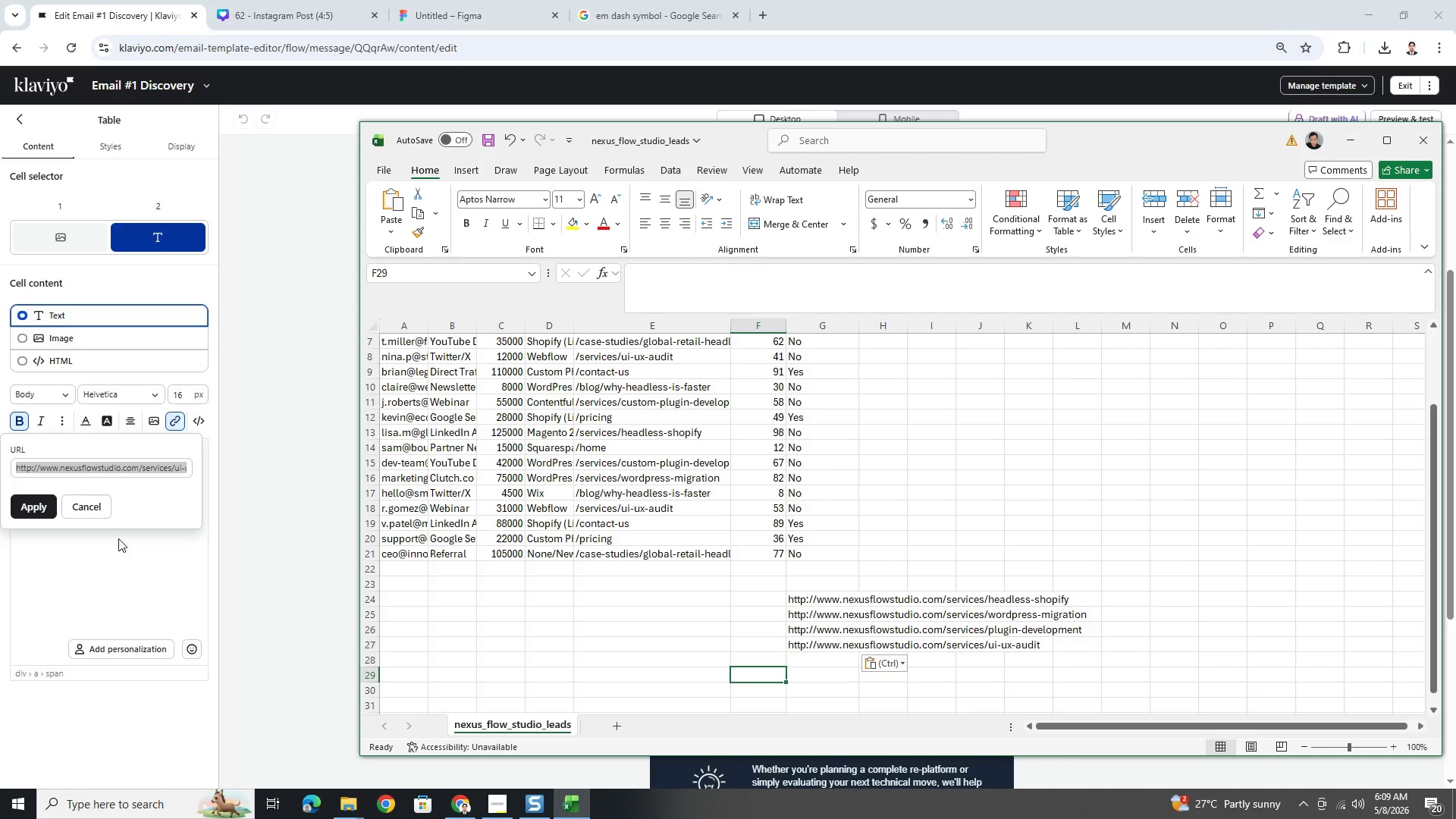 
left_click([81, 499])
 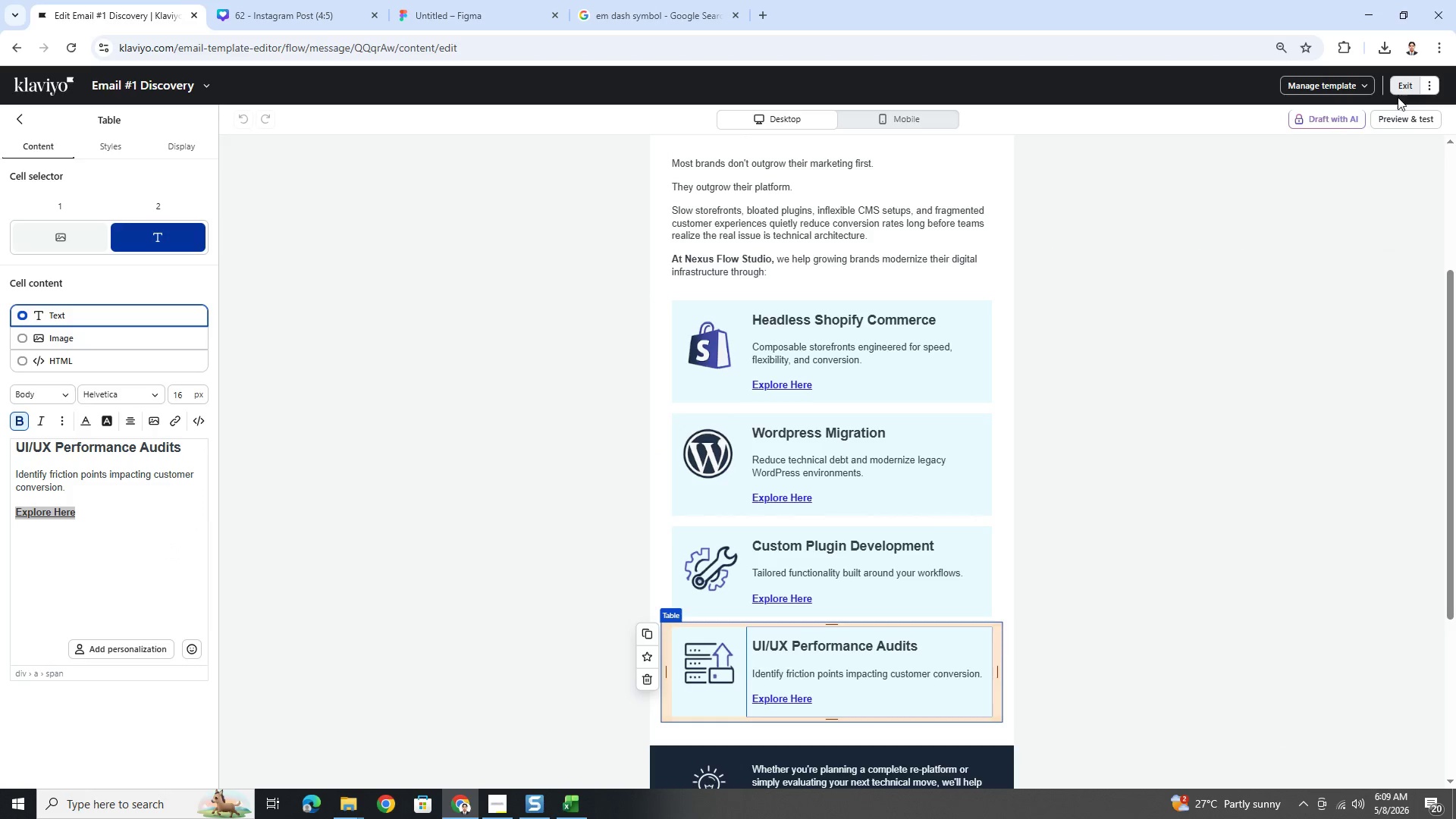 
left_click([1401, 88])
 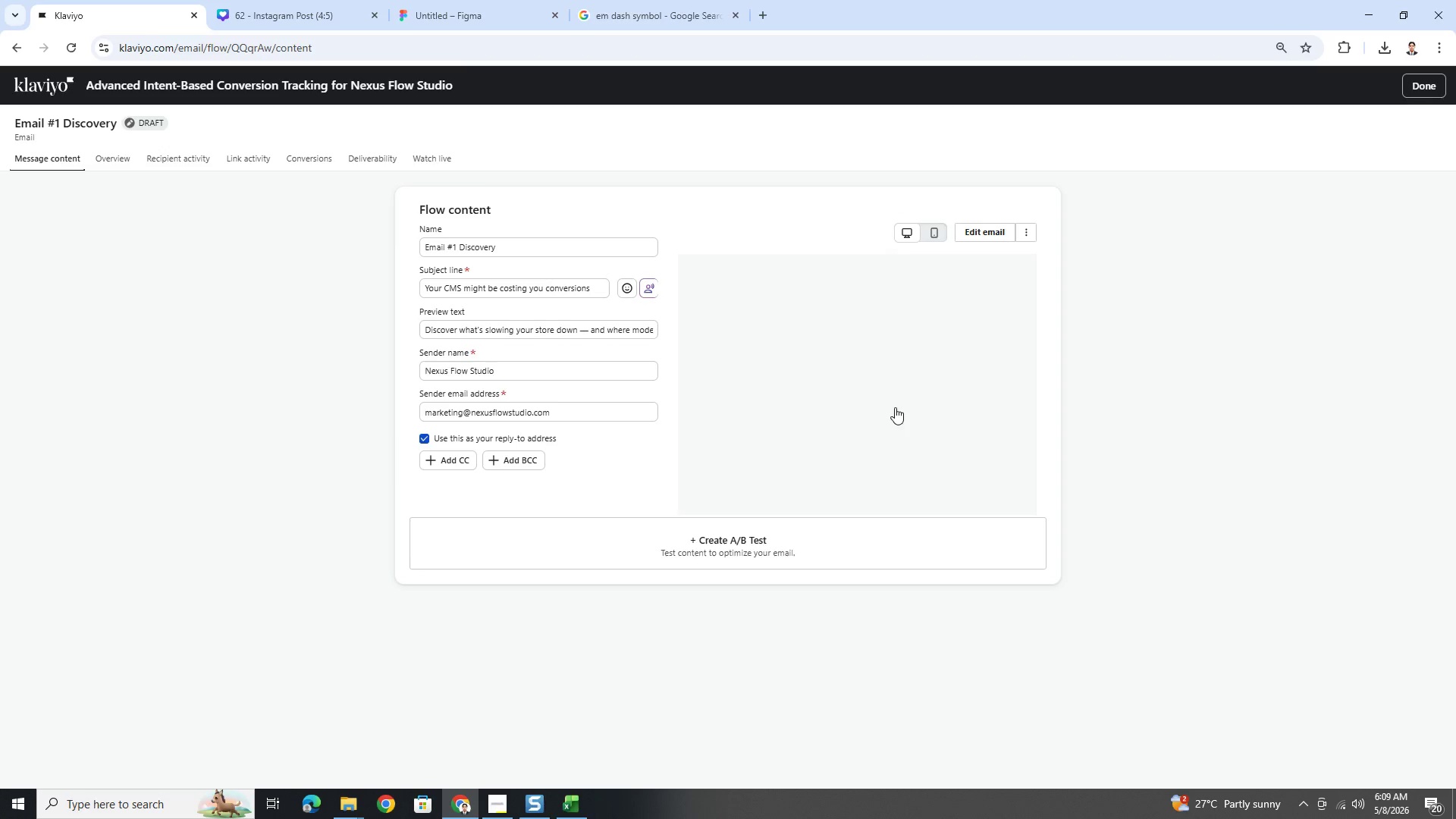 
left_click([1415, 86])
 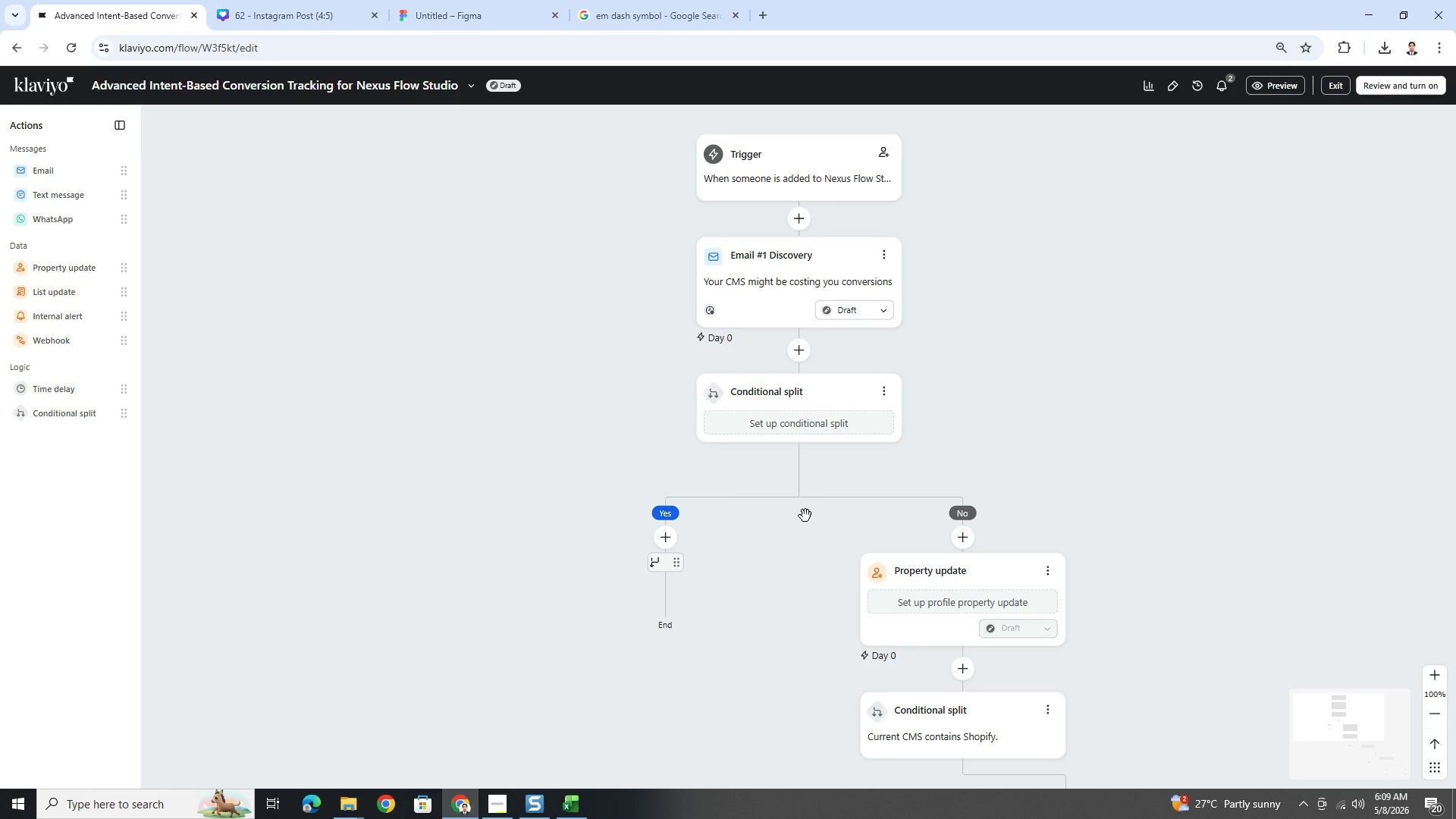 
wait(43.56)
 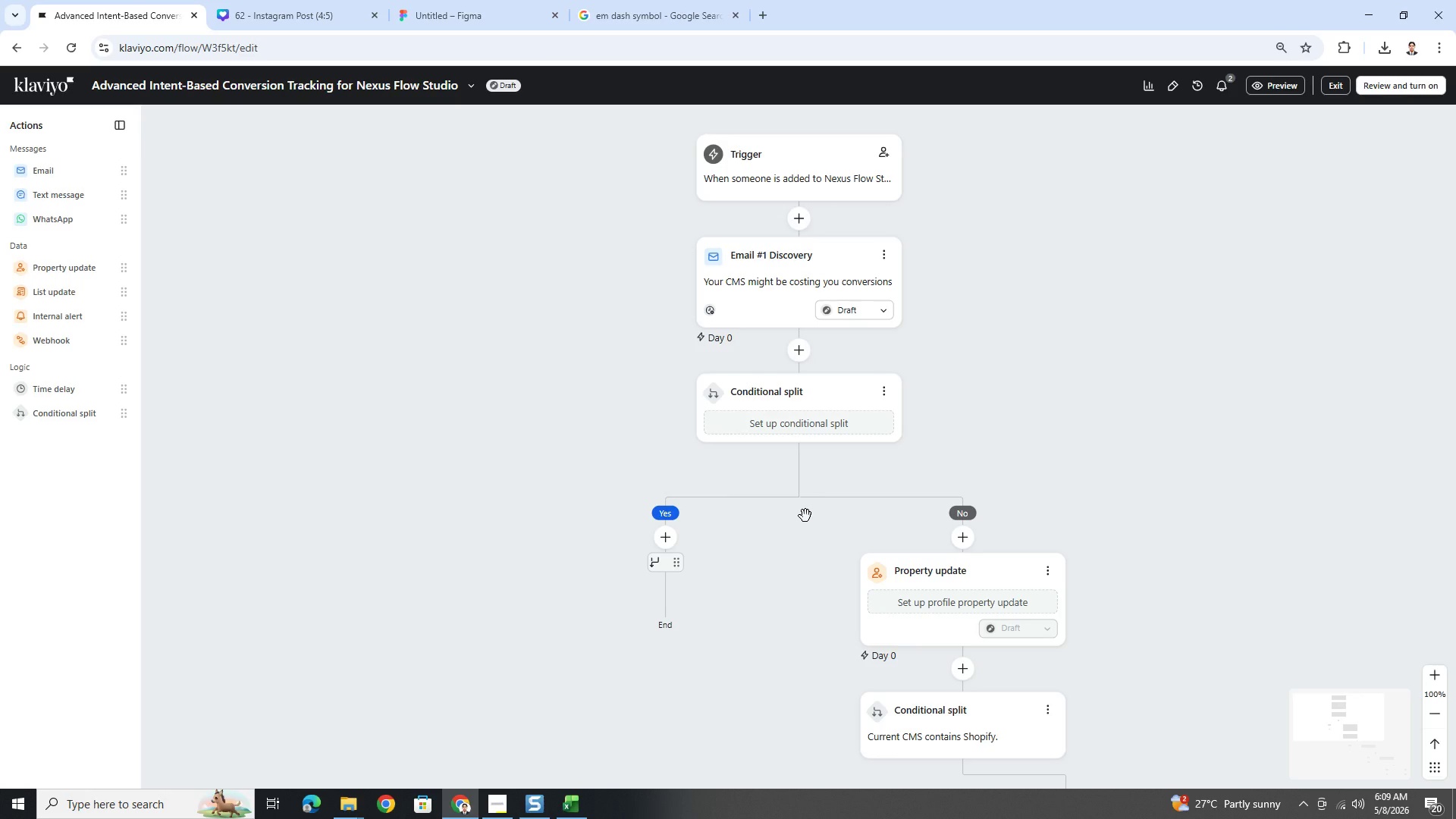 
left_click([844, 428])
 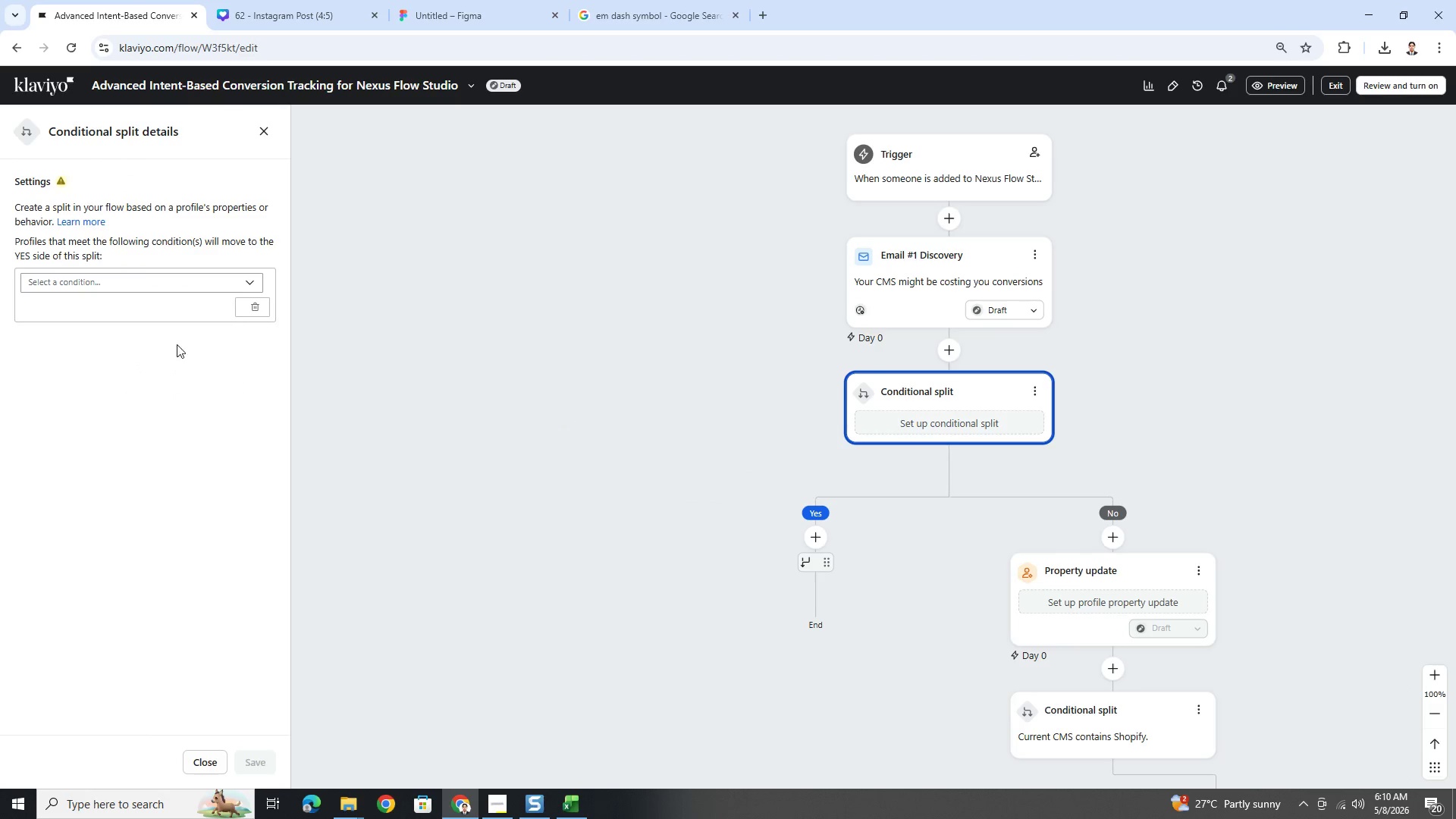 
left_click([130, 283])
 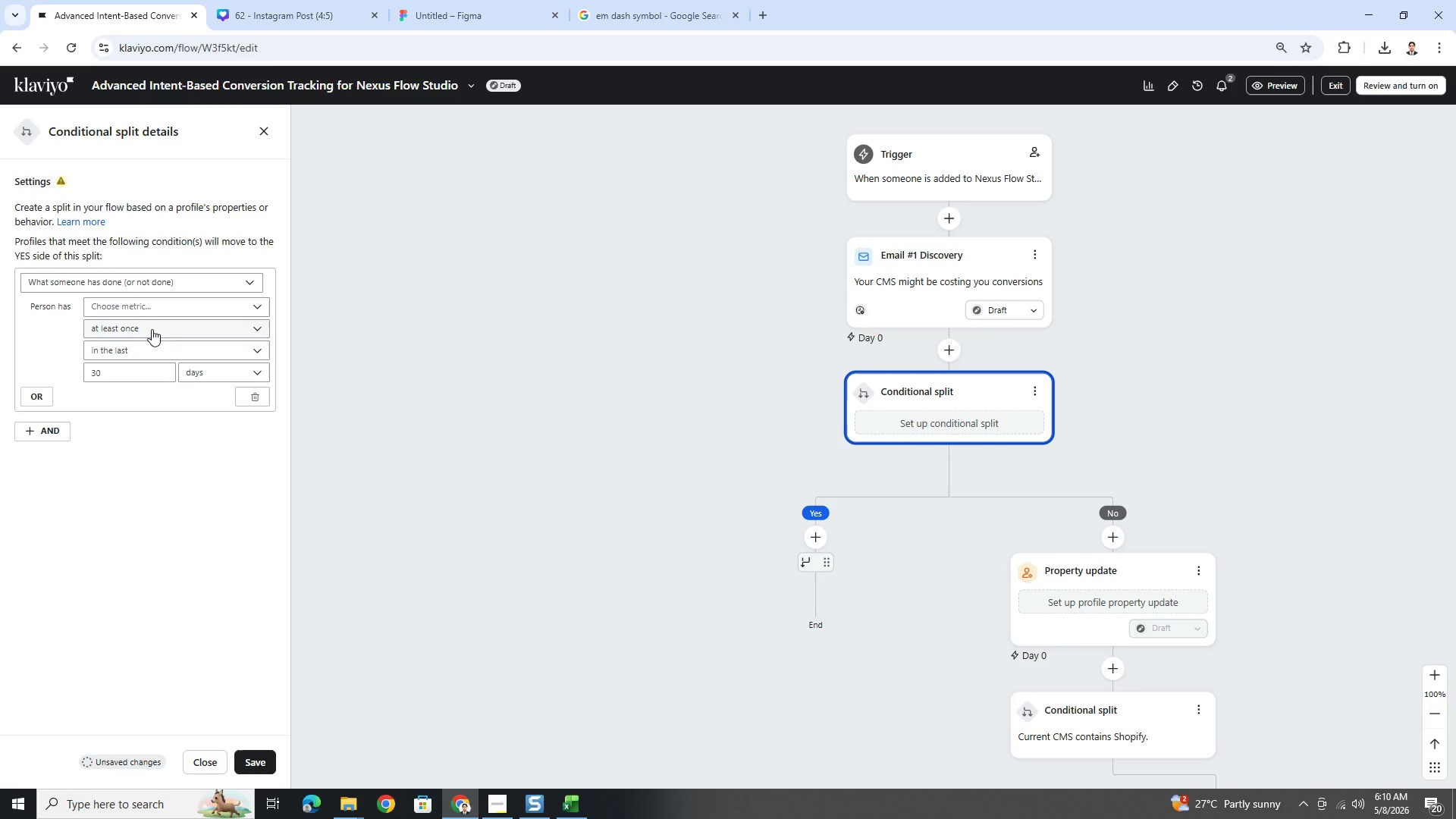 
left_click([169, 312])
 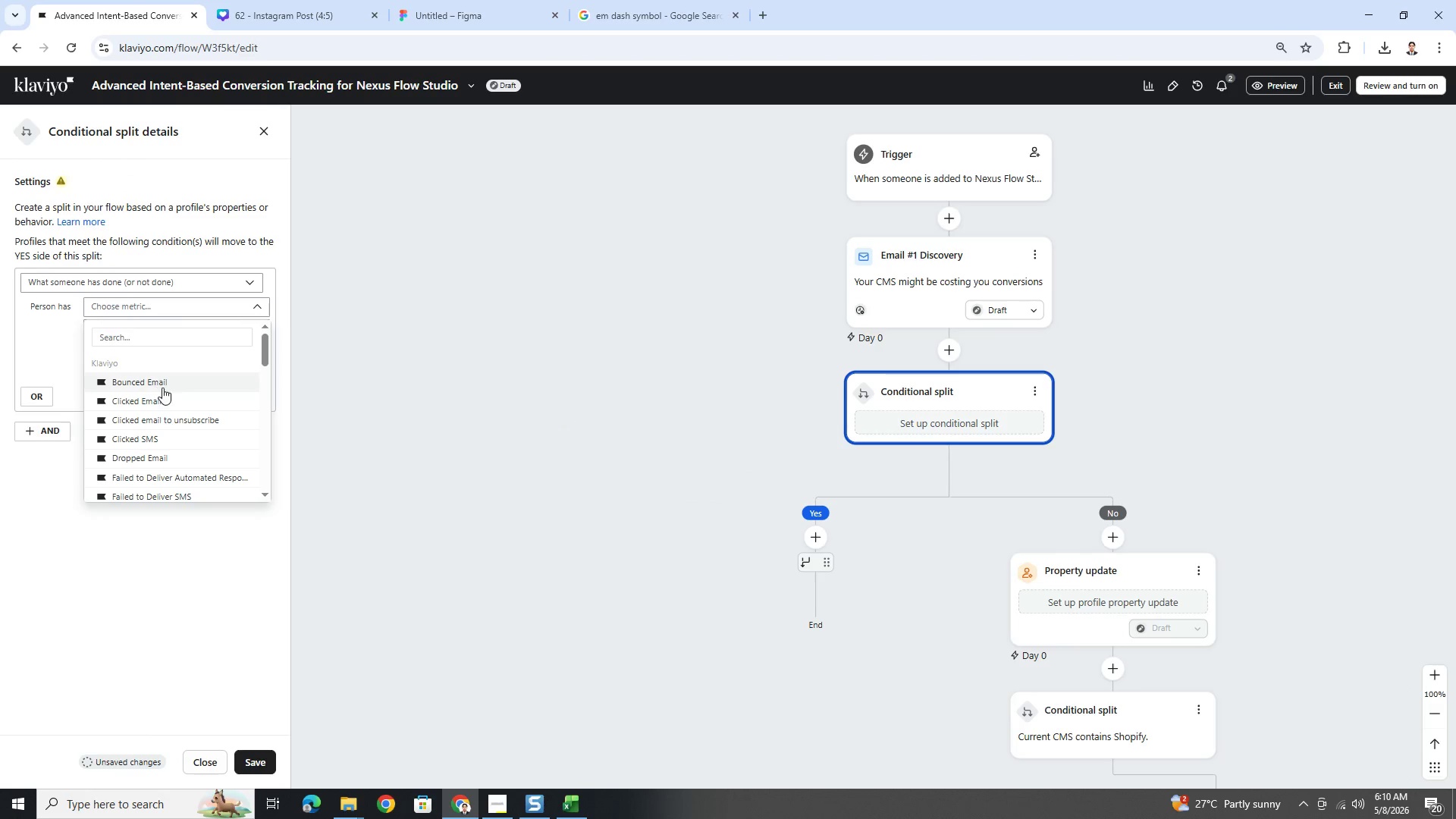 
left_click([165, 399])
 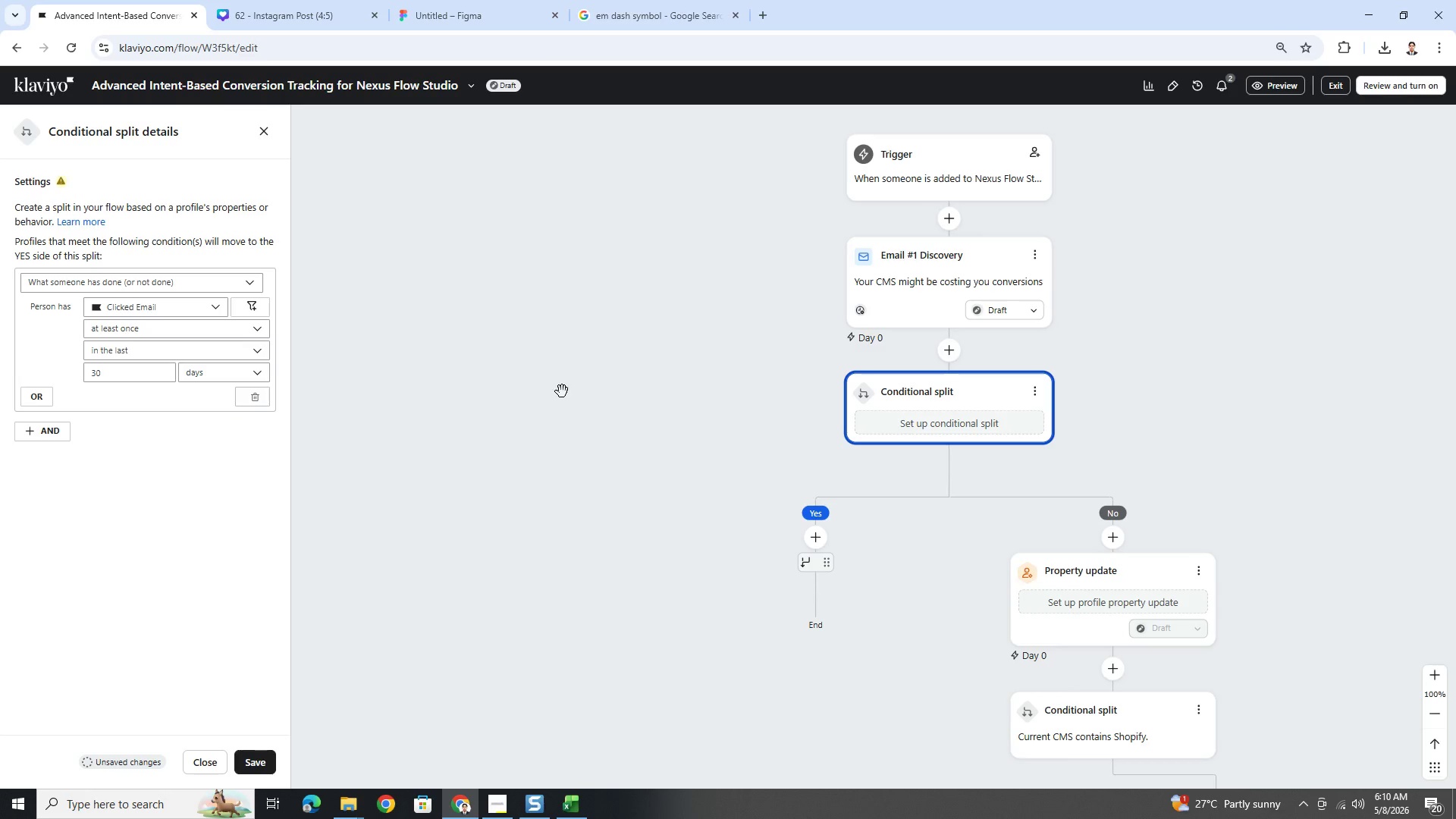 
wait(41.8)
 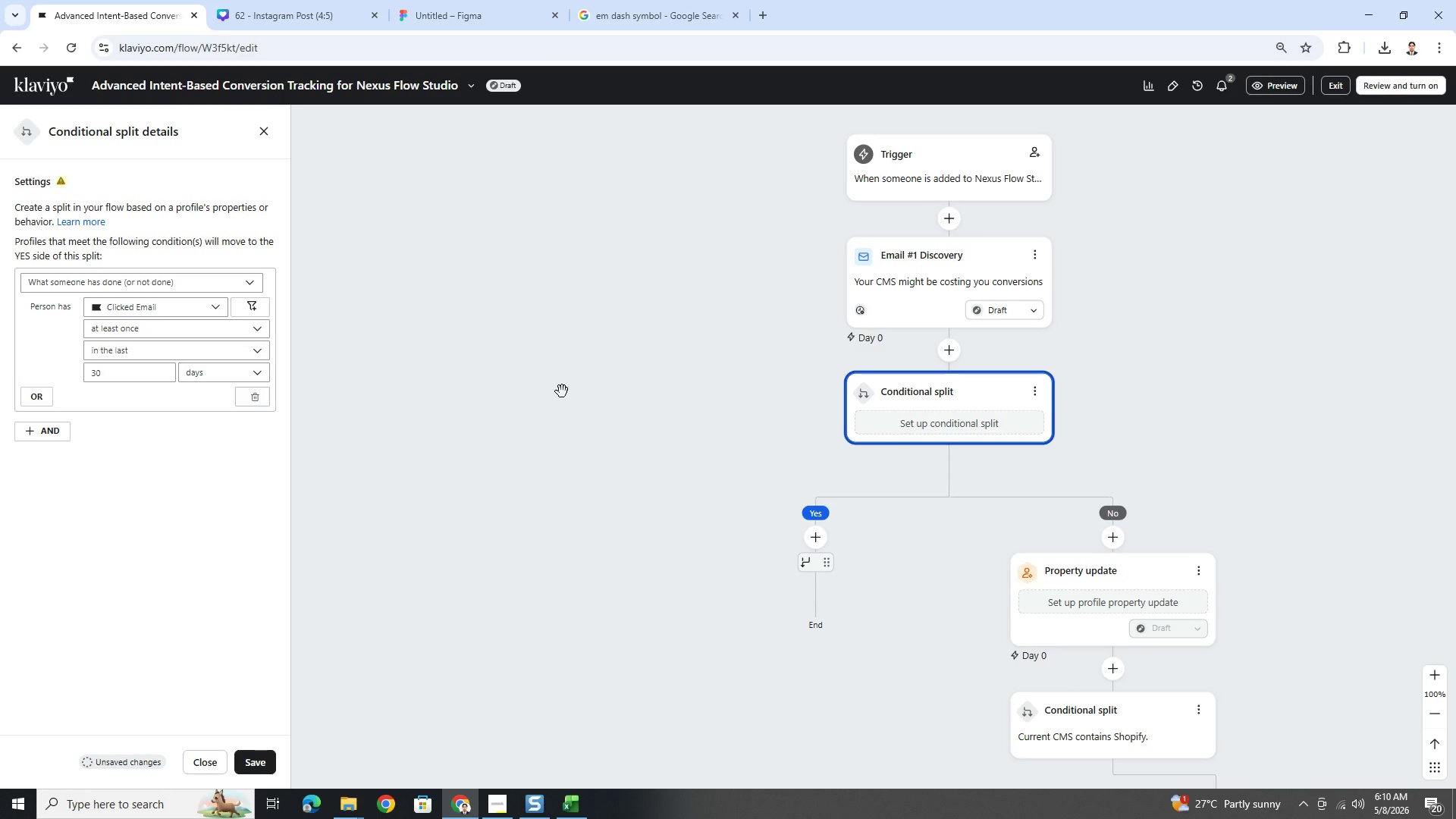 
left_click_drag(start_coordinate=[1162, 436], to_coordinate=[941, 375])
 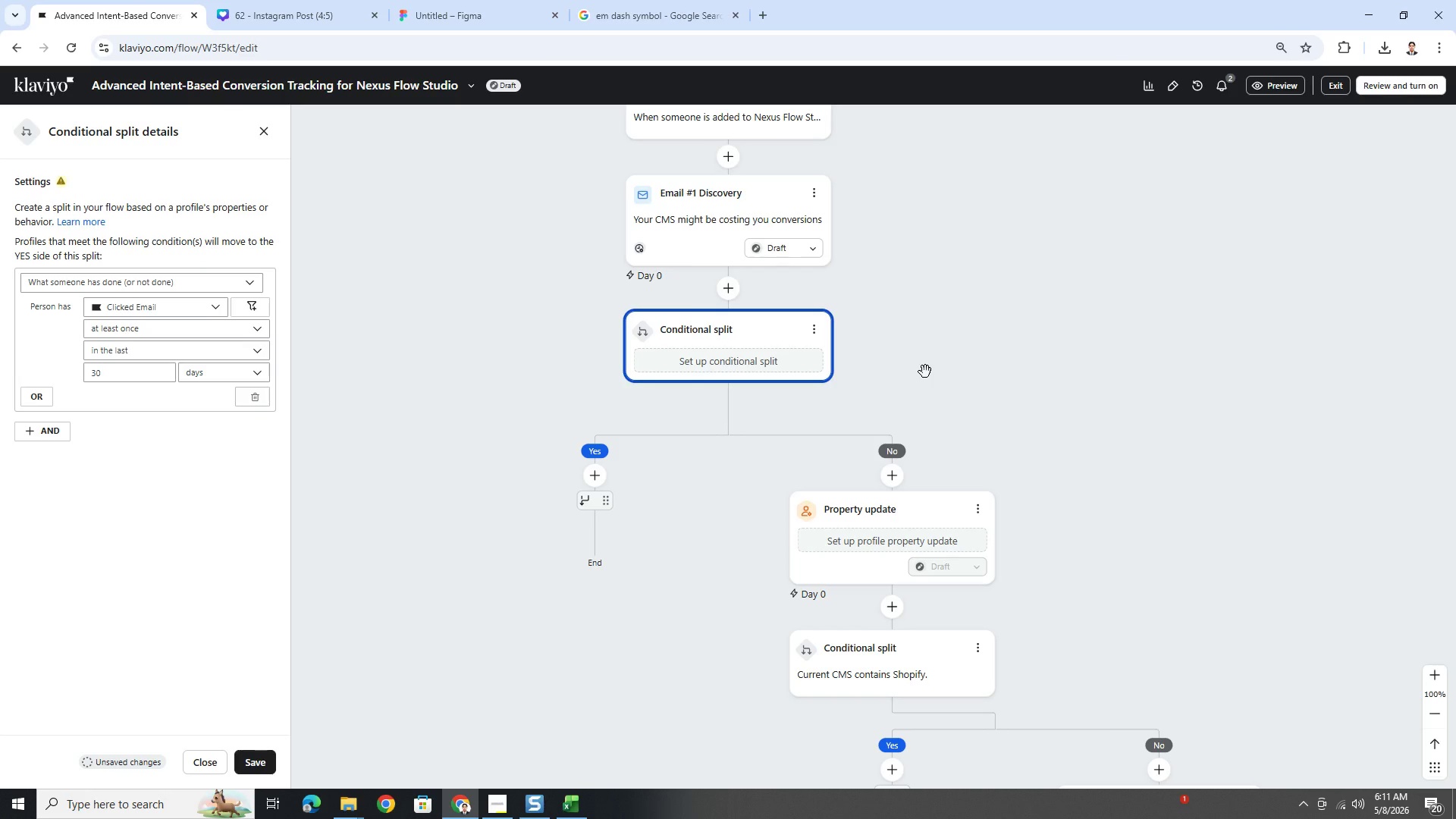 
wait(22.89)
 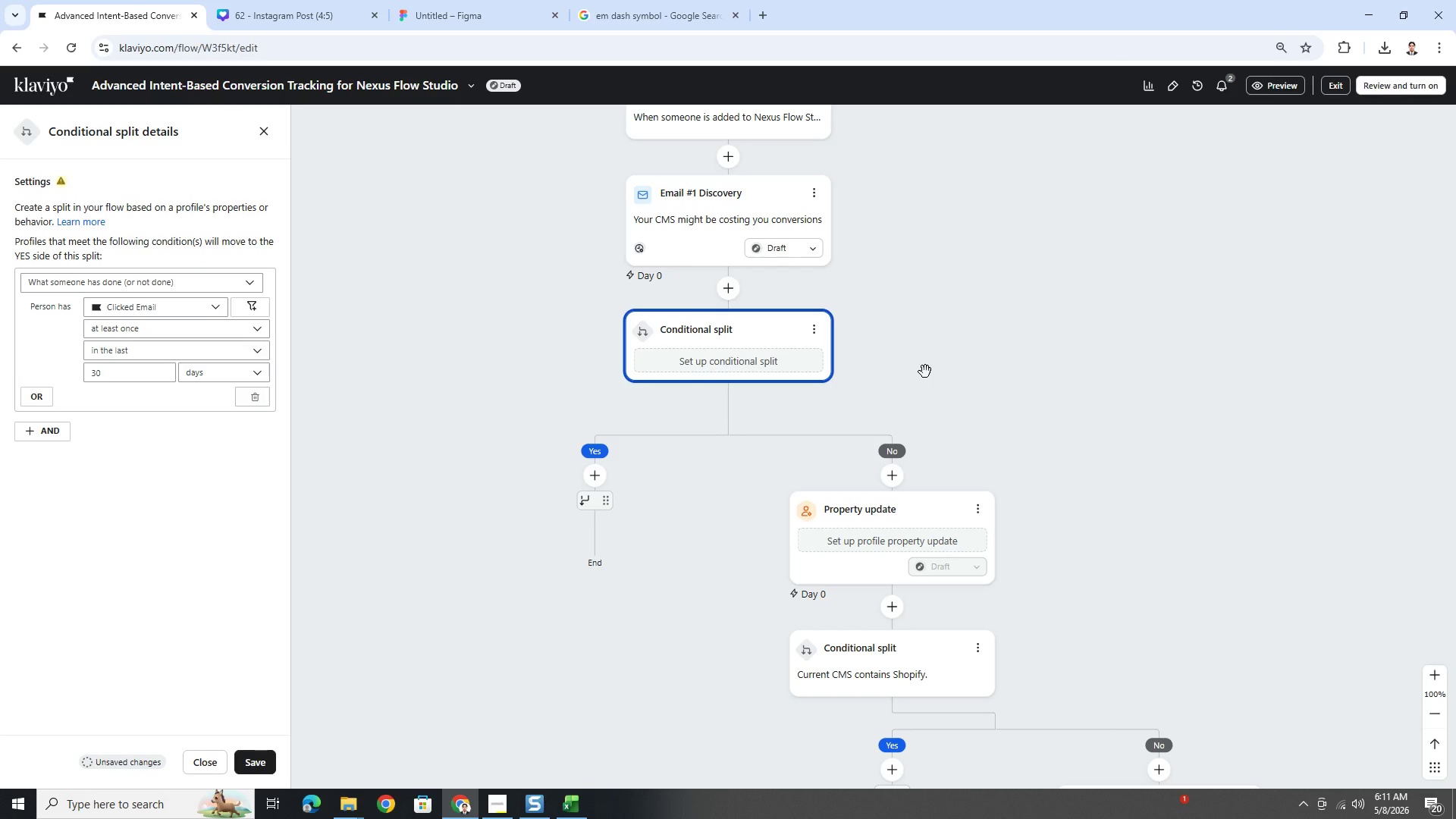 
left_click([190, 324])
 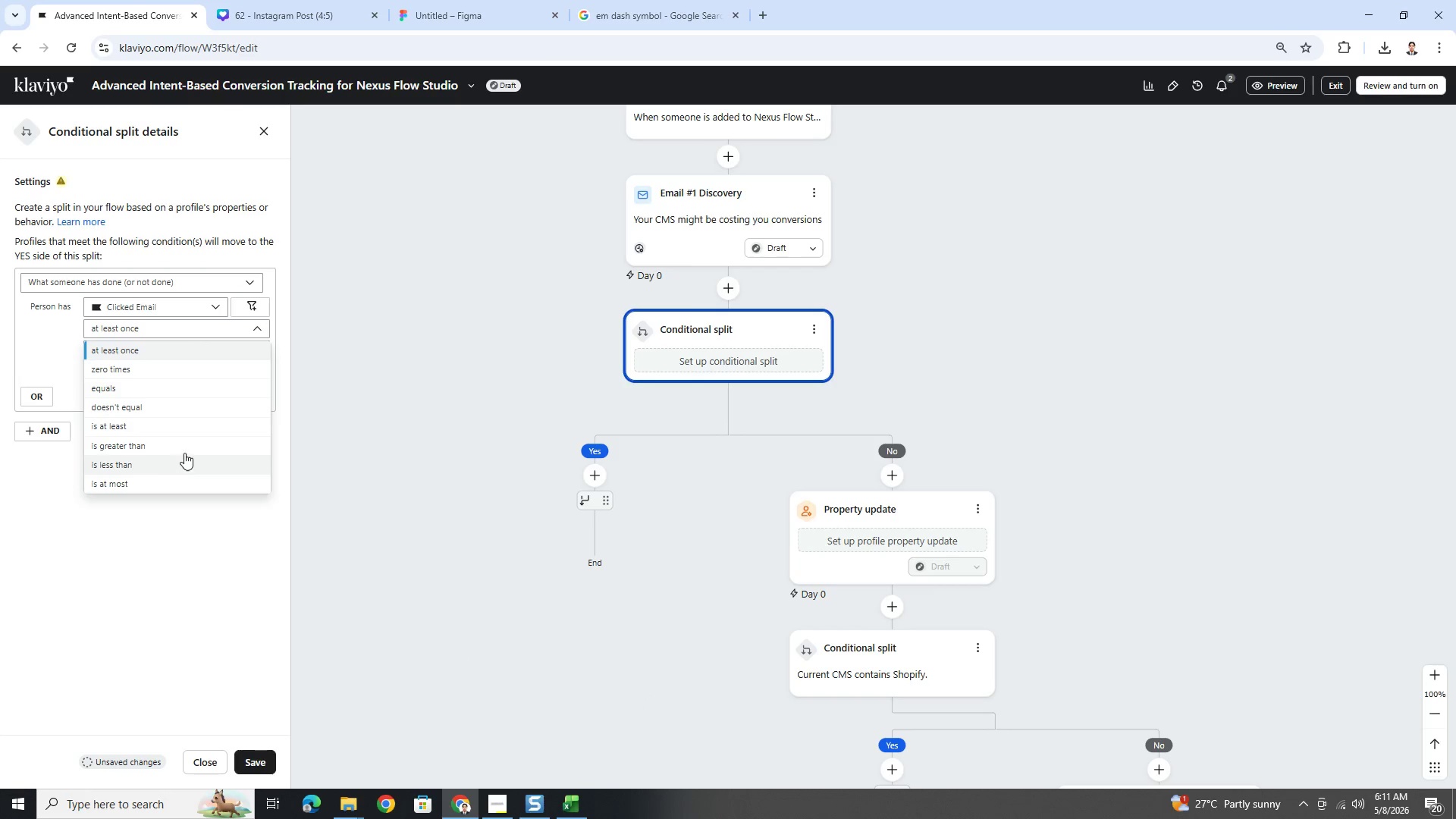 
left_click([192, 585])
 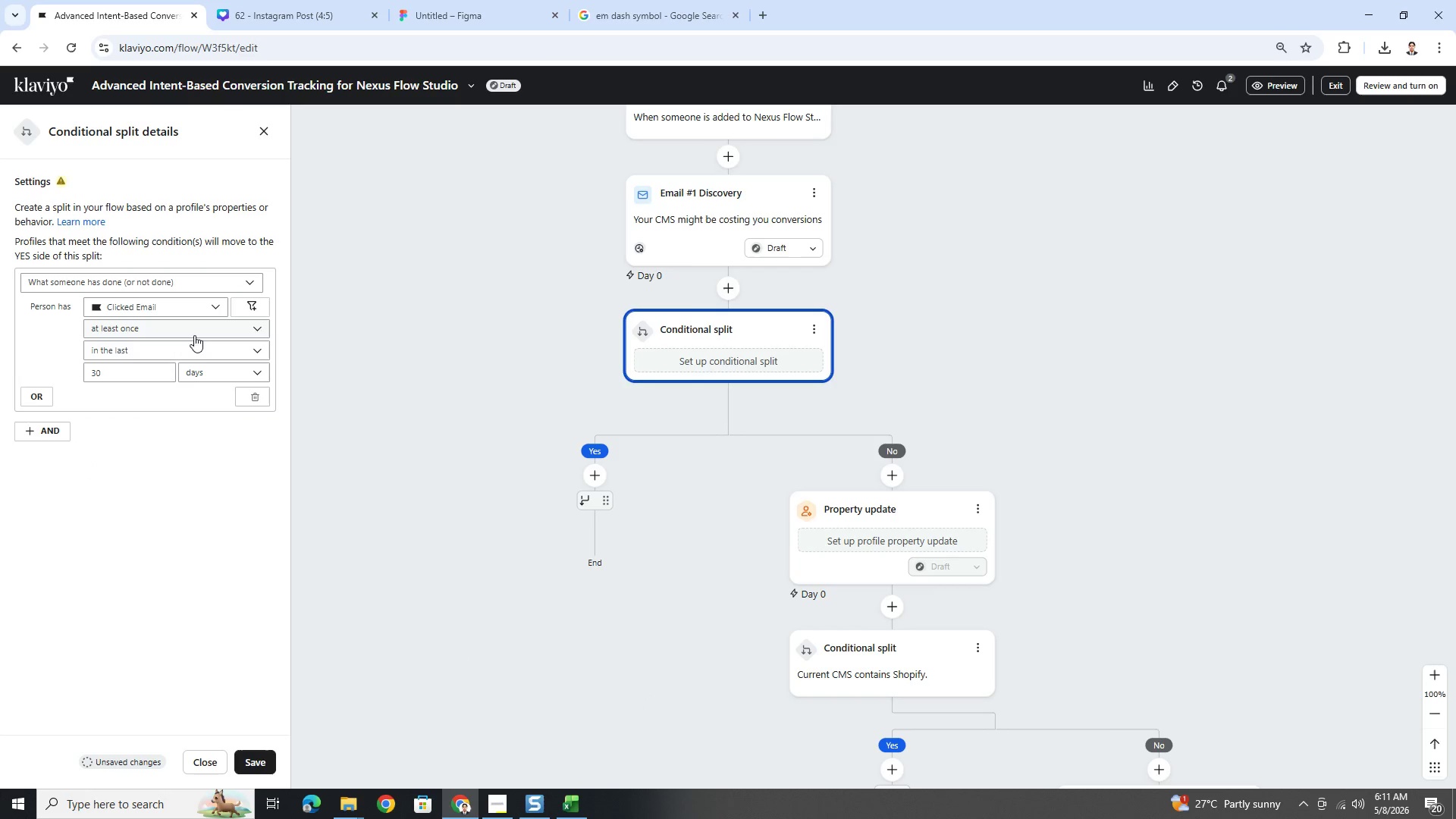 
left_click([195, 334])
 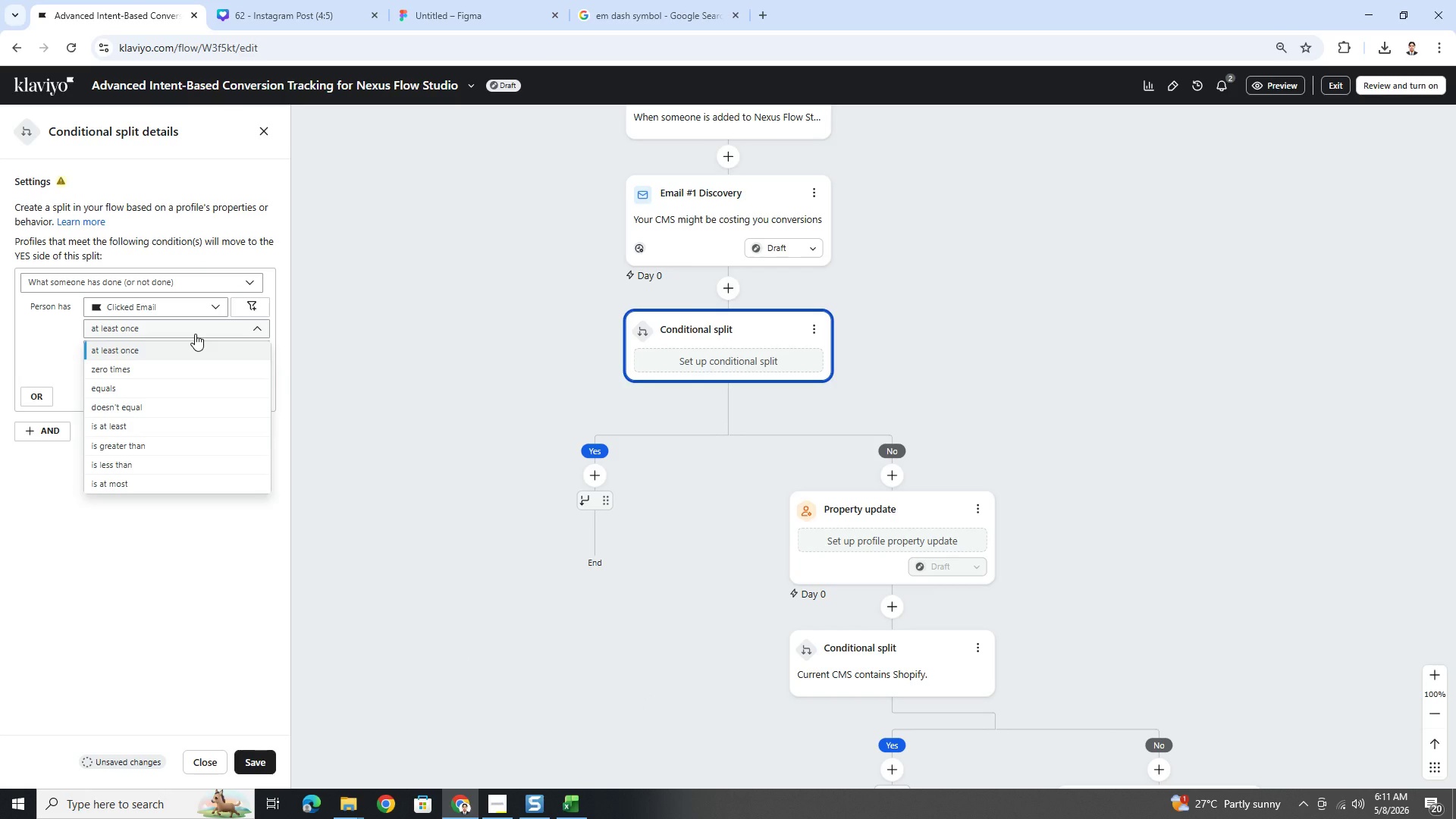 
left_click([195, 334])
 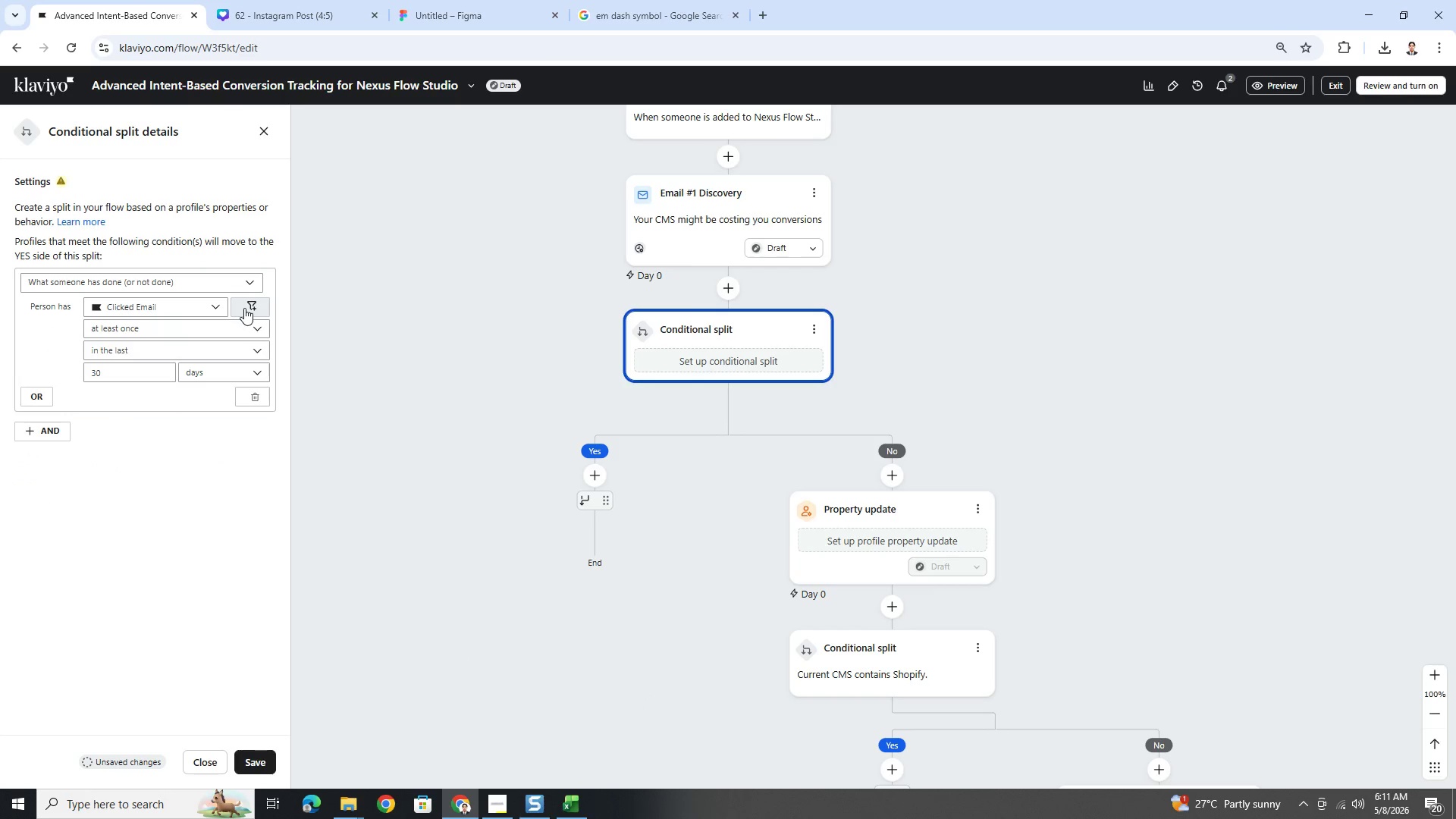 
left_click([228, 323])
 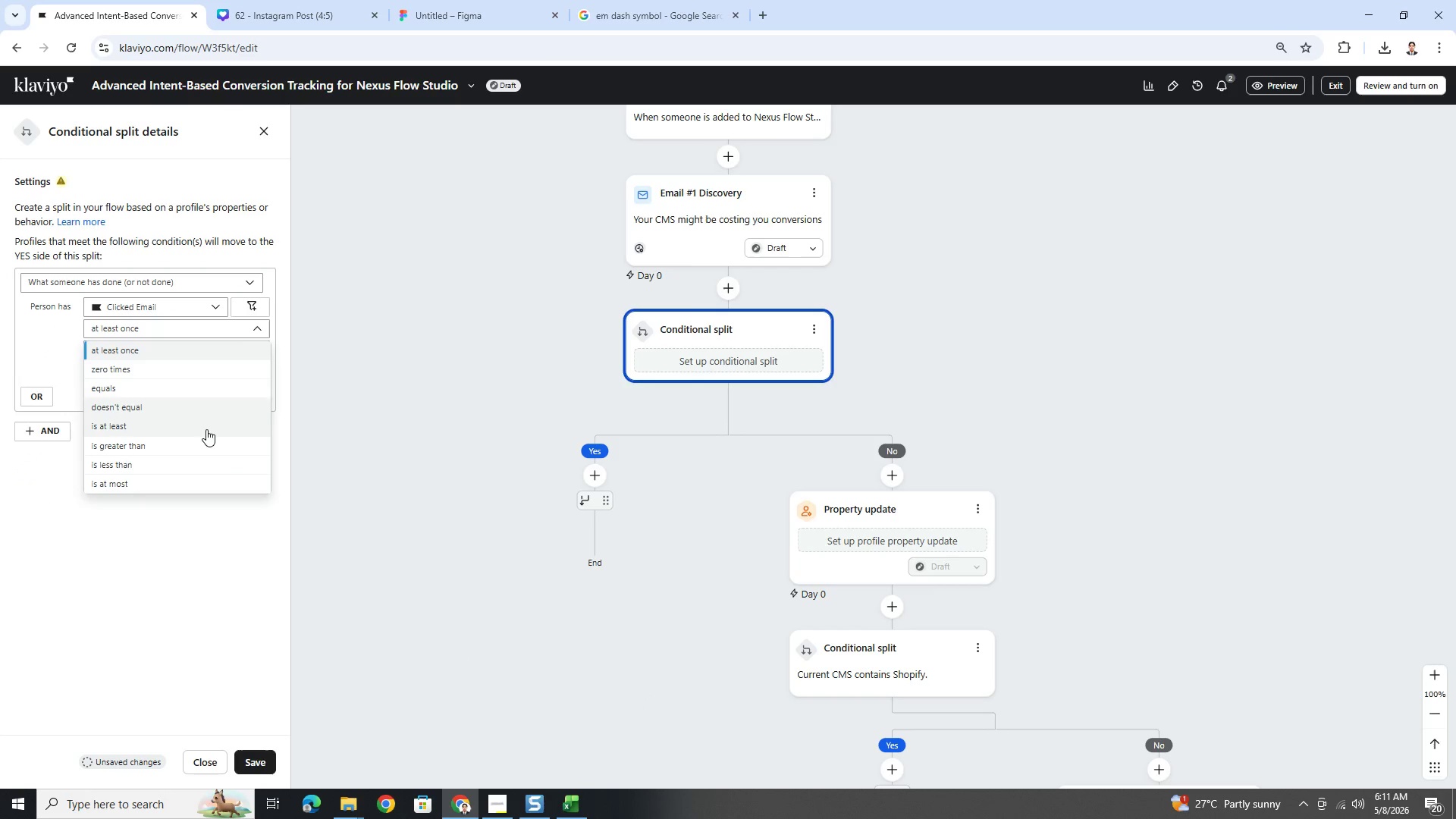 
scroll: coordinate [206, 431], scroll_direction: down, amount: 5.0
 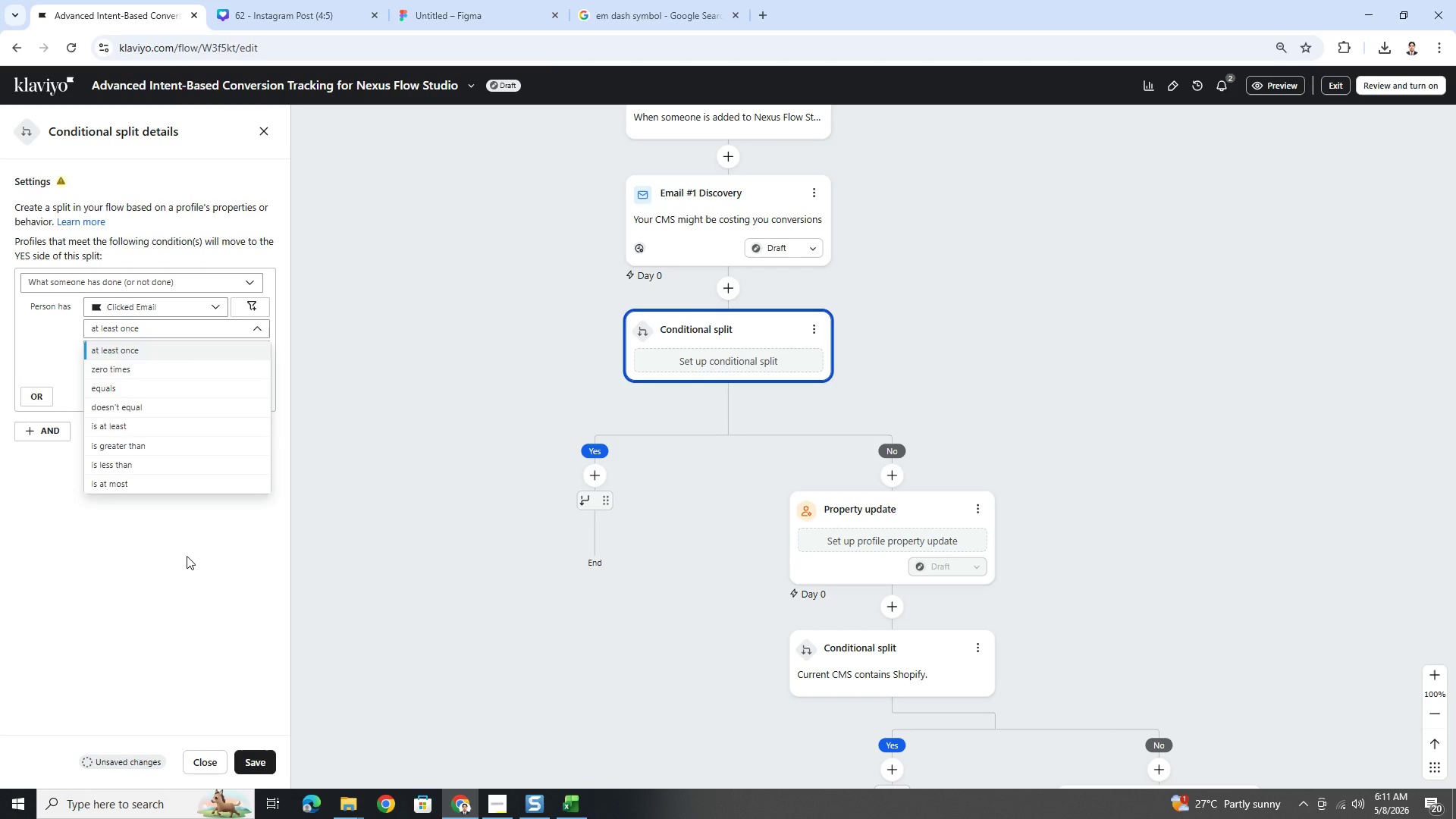 
left_click([182, 560])
 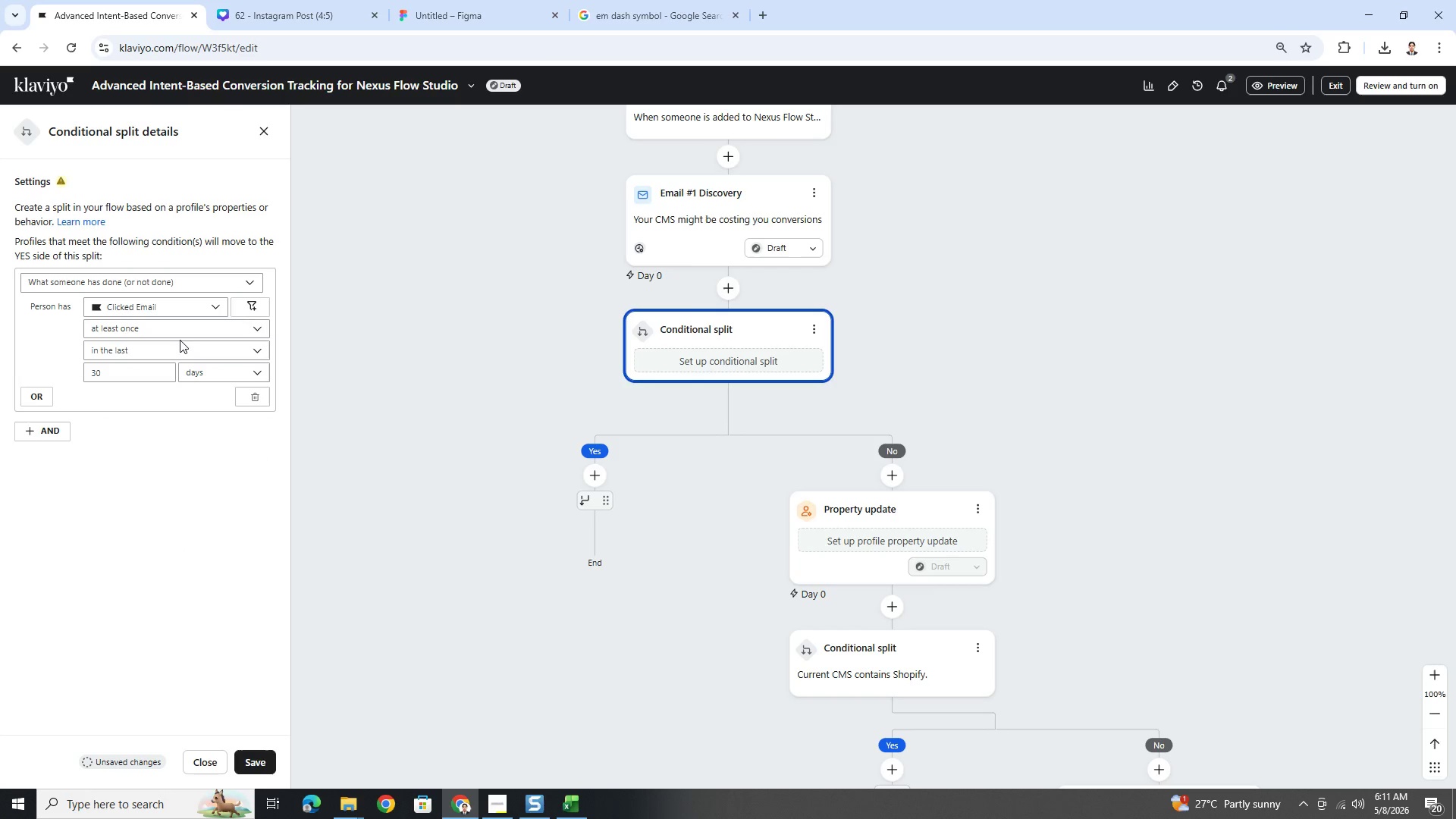 
double_click([179, 343])
 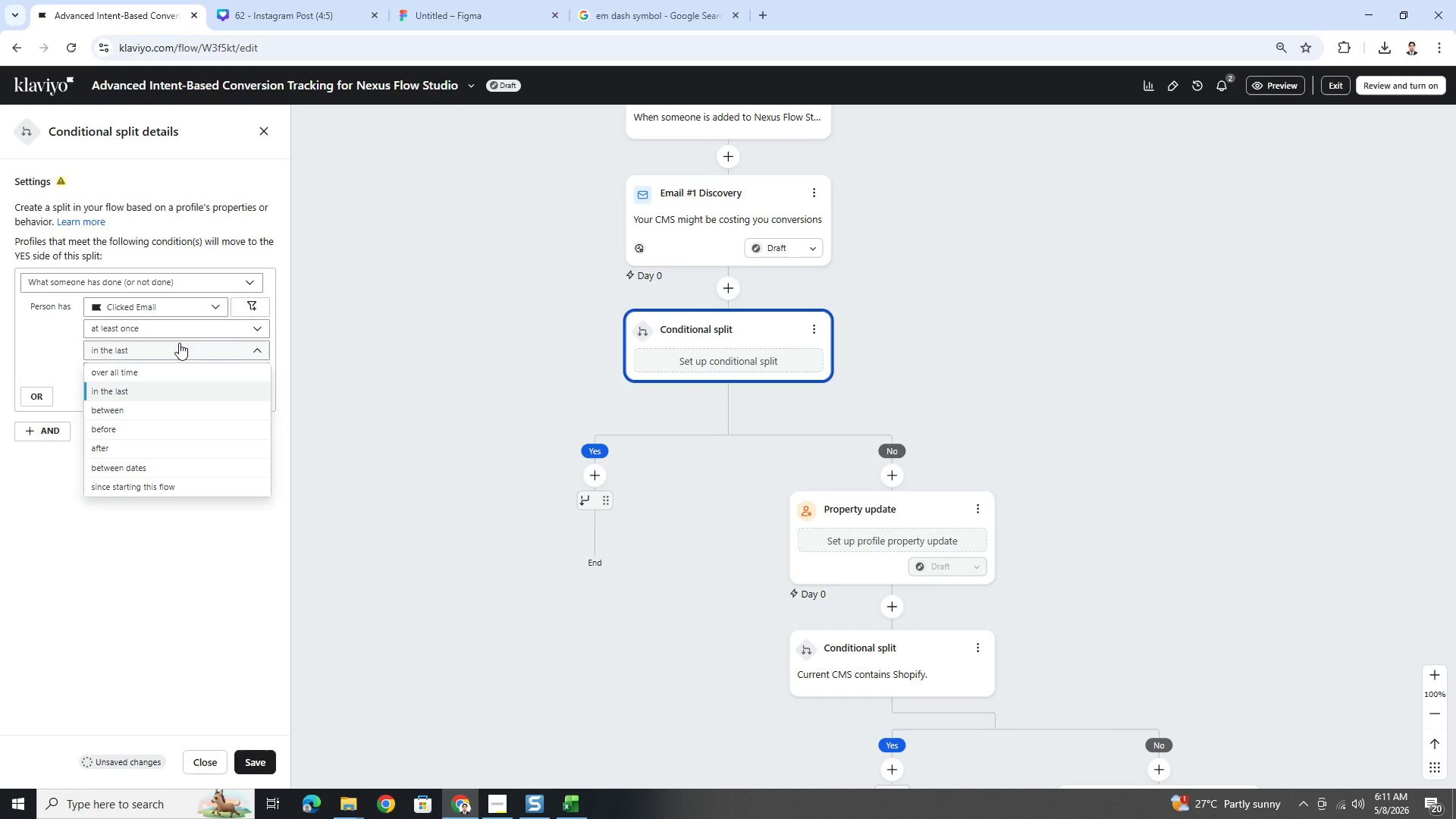 
left_click([179, 343])
 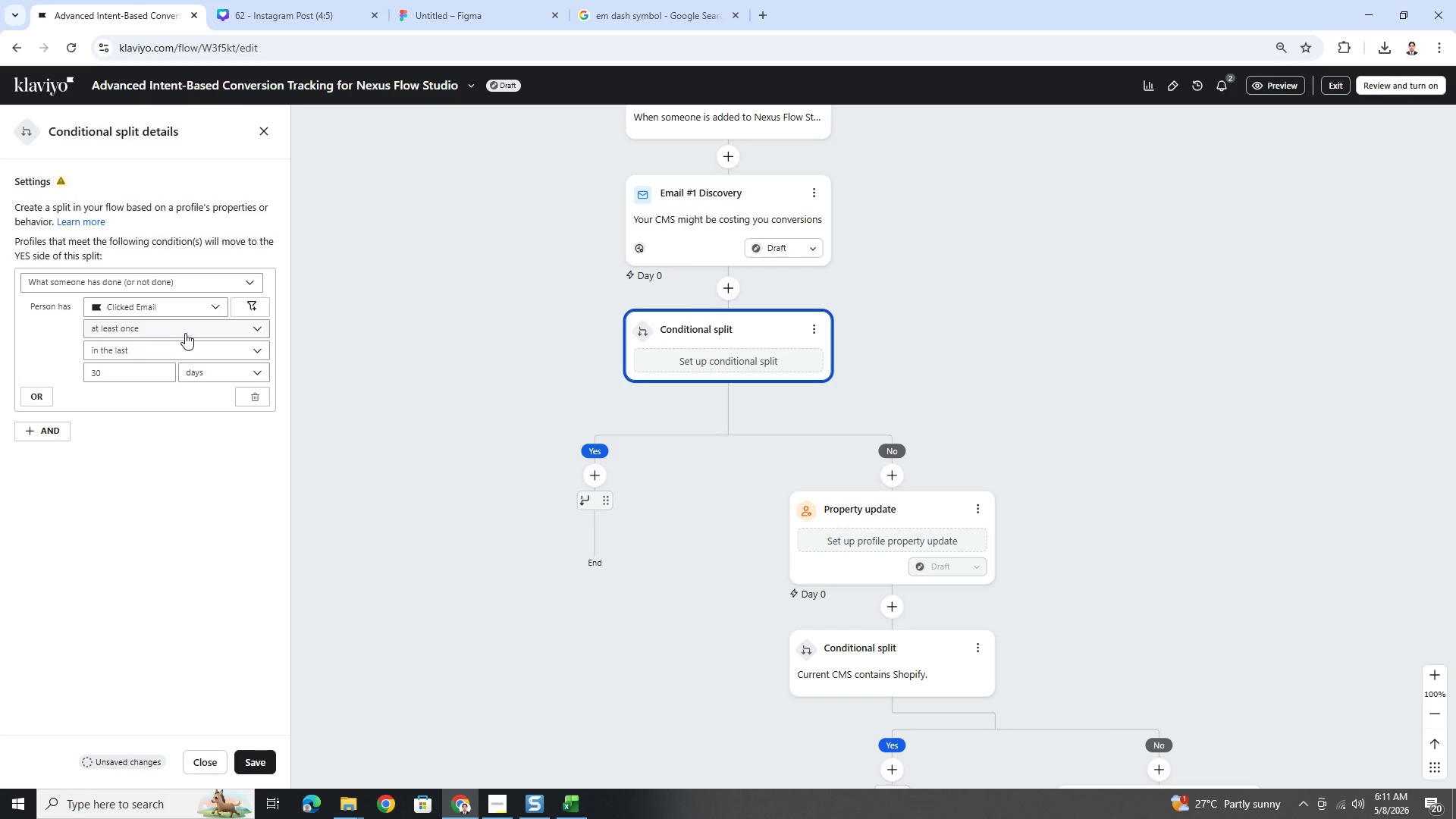 
left_click([185, 332])
 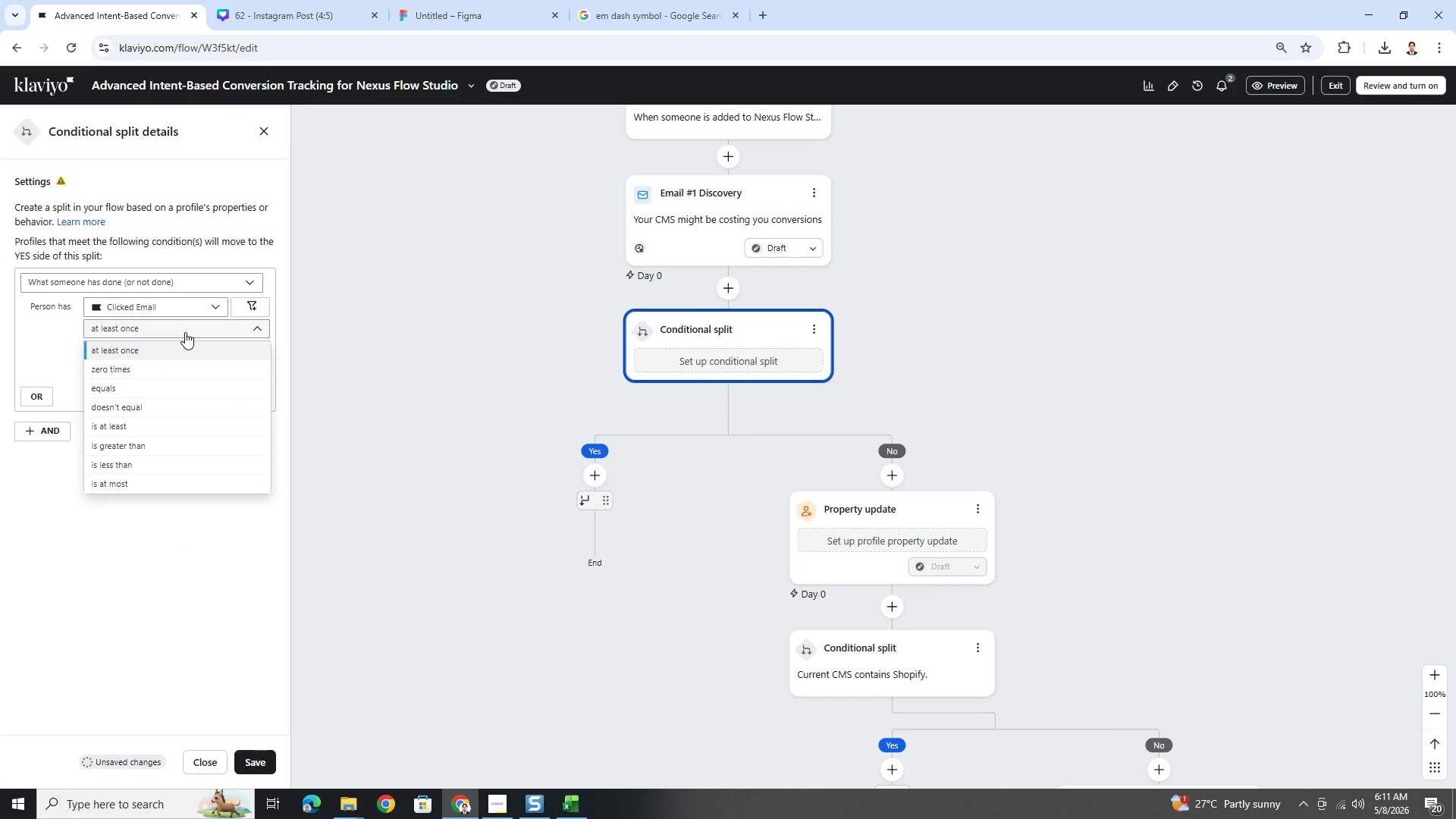 
left_click([185, 332])
 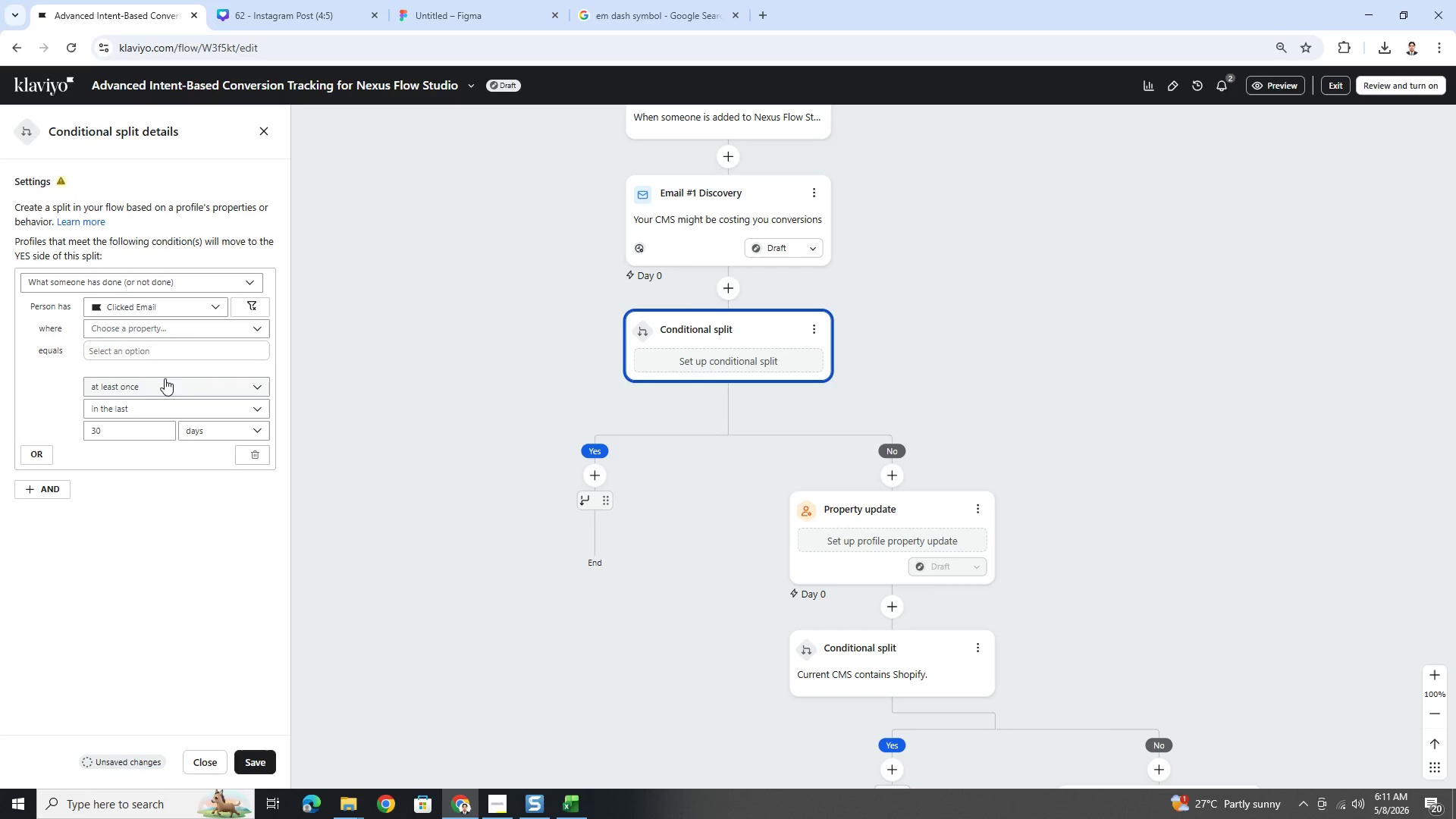 
left_click([161, 348])
 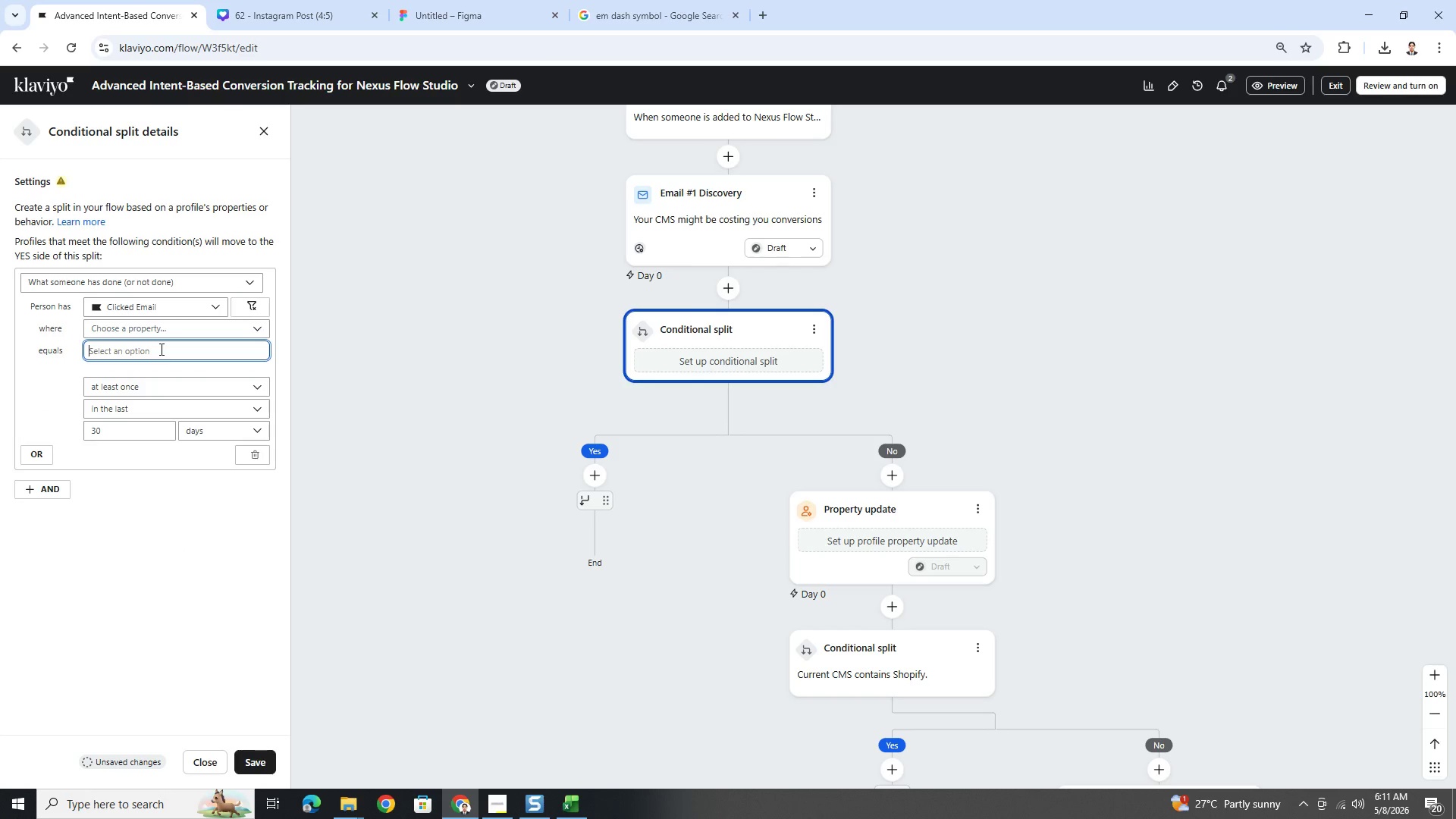 
left_click([176, 334])
 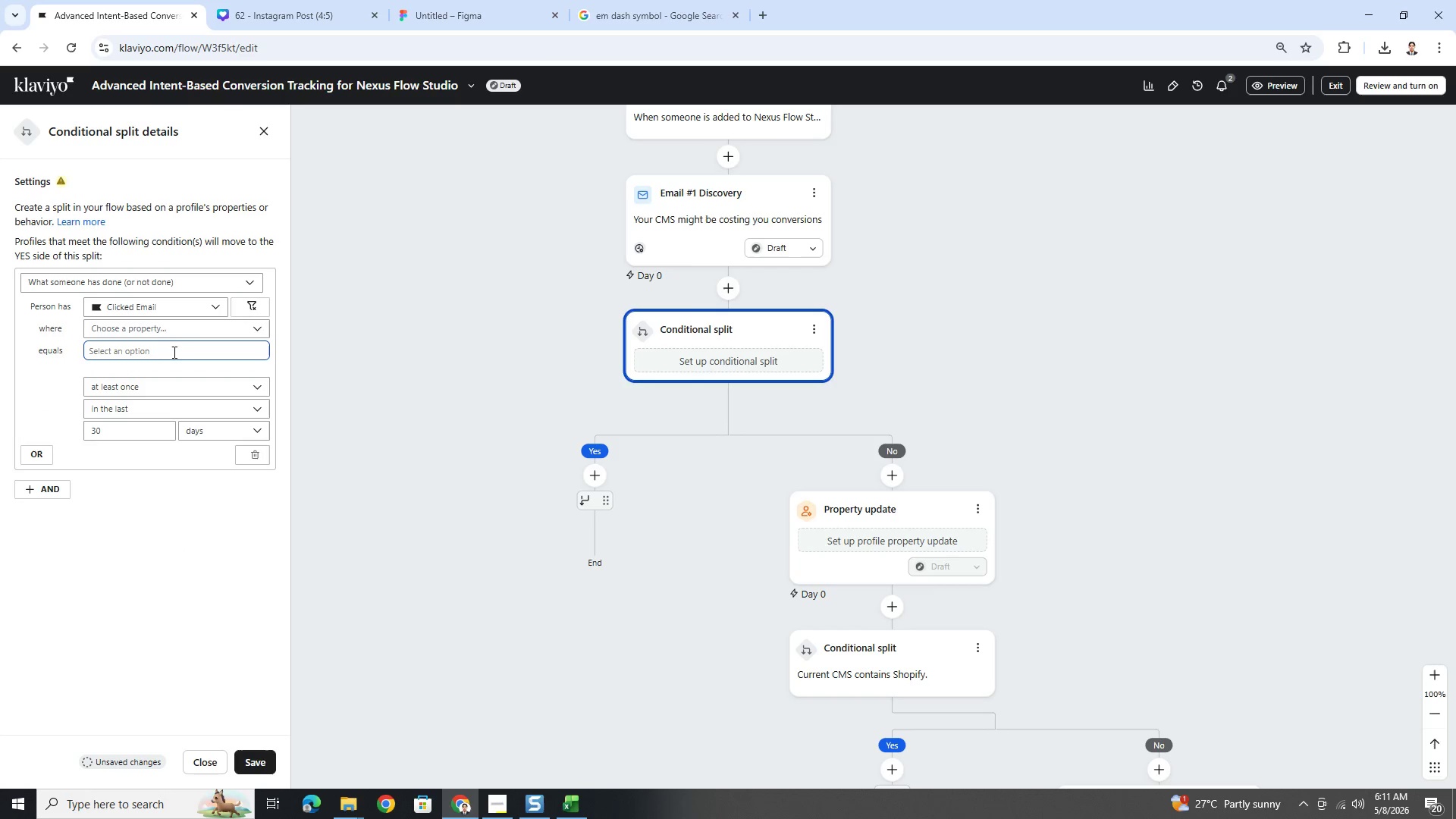 
left_click([179, 334])
 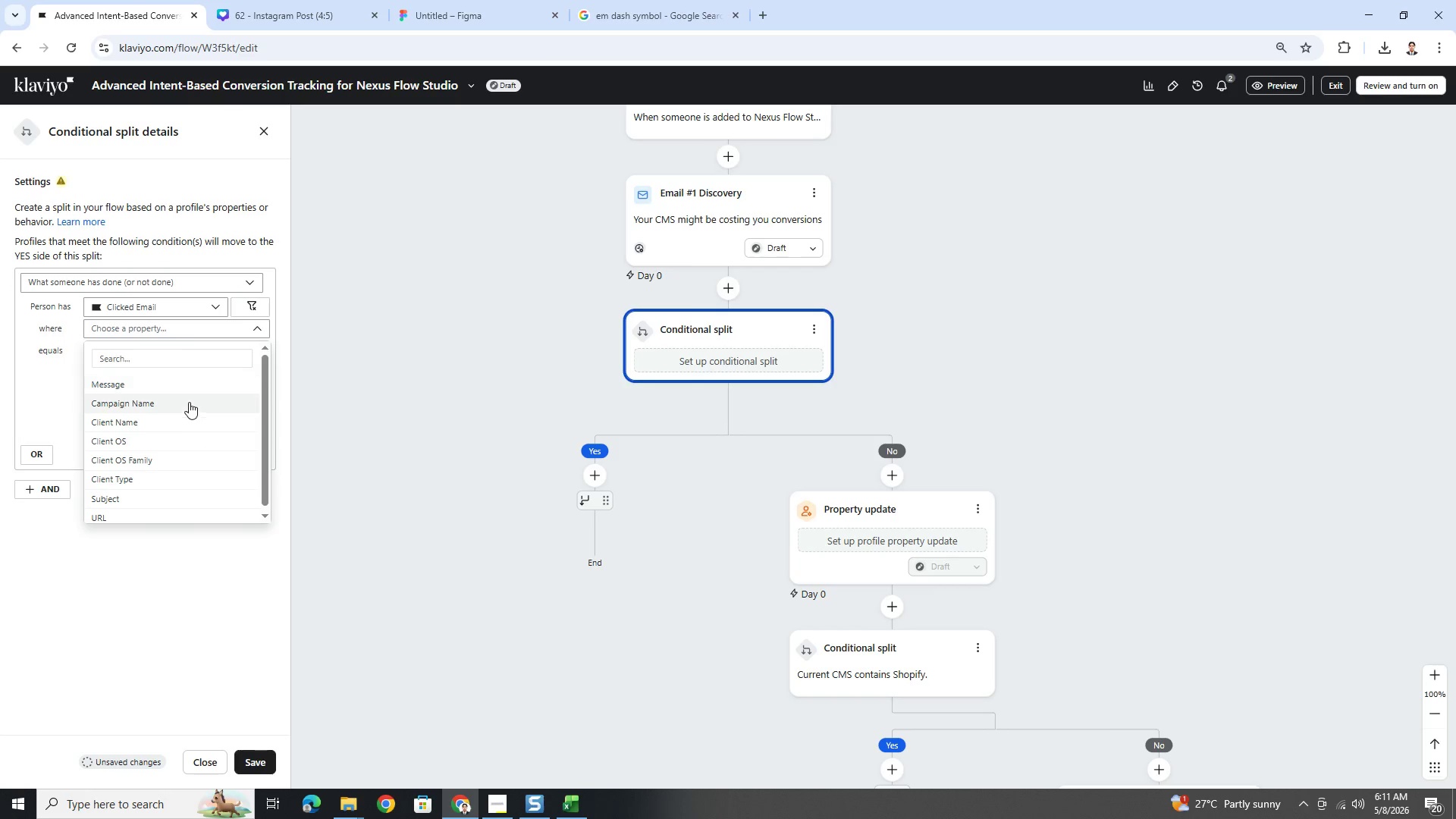 
scroll: coordinate [192, 416], scroll_direction: down, amount: 3.0
 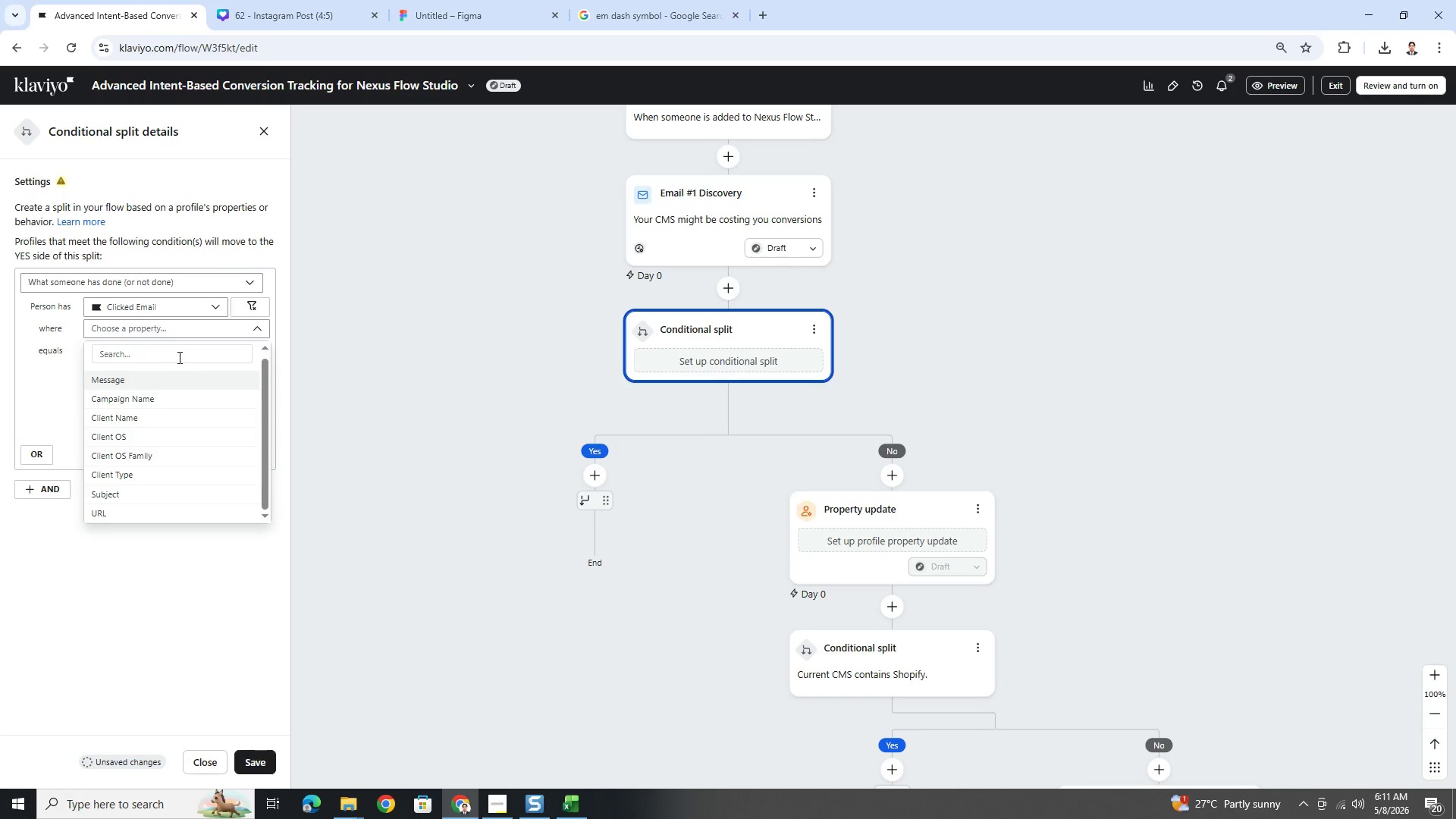 
left_click([179, 353])
 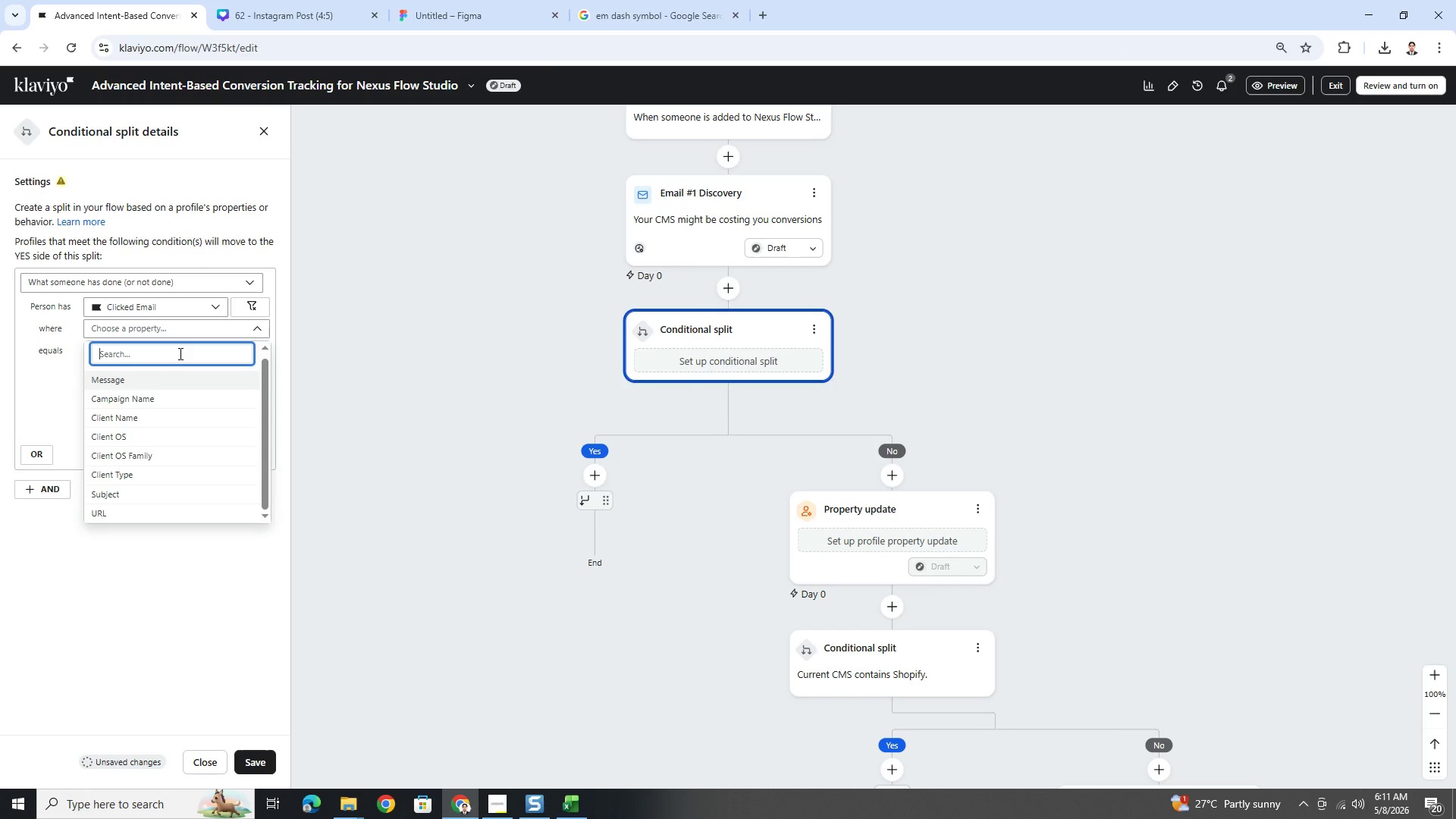 
type(page)
 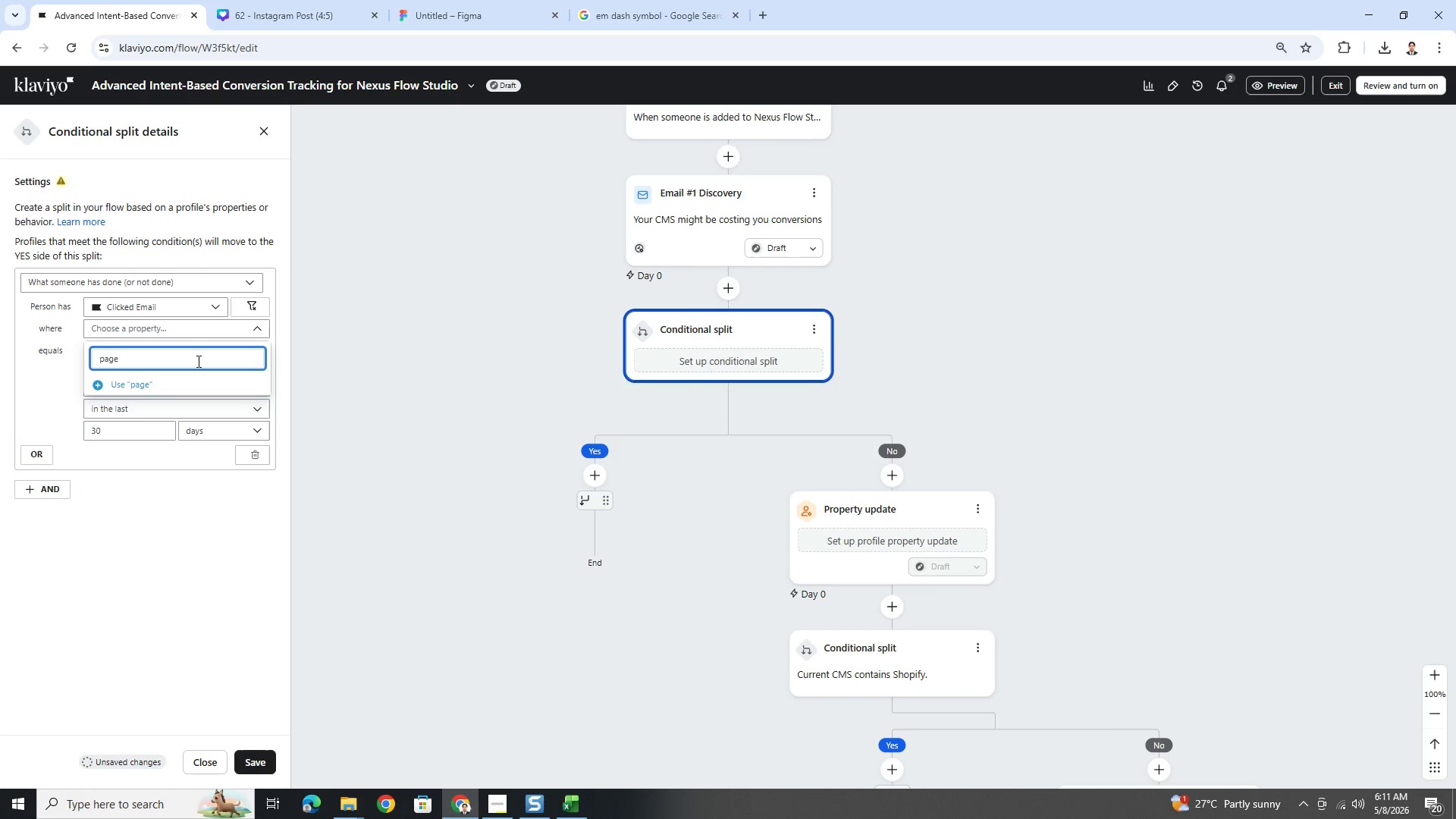 
double_click([197, 361])
 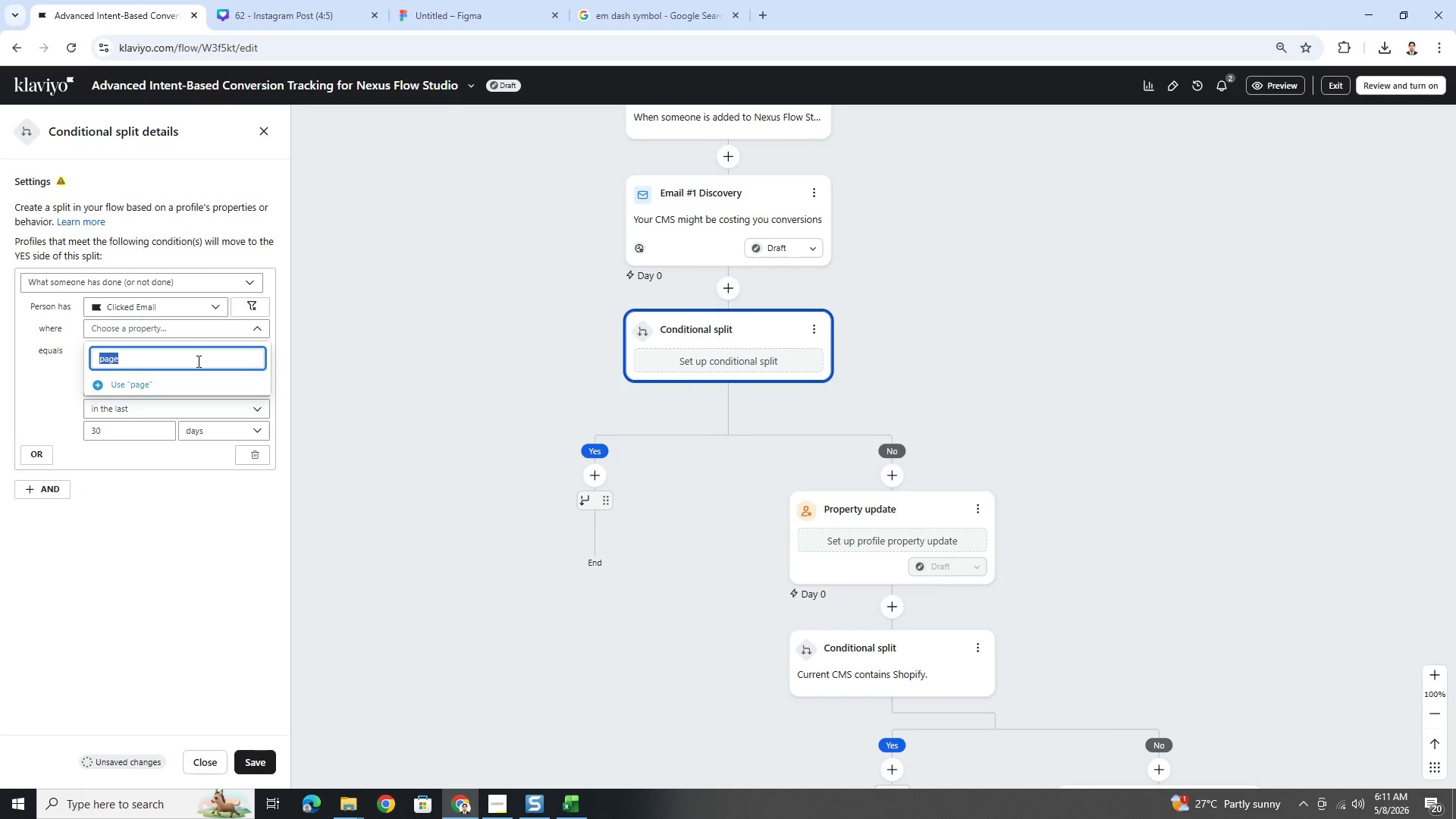 
triple_click([197, 361])
 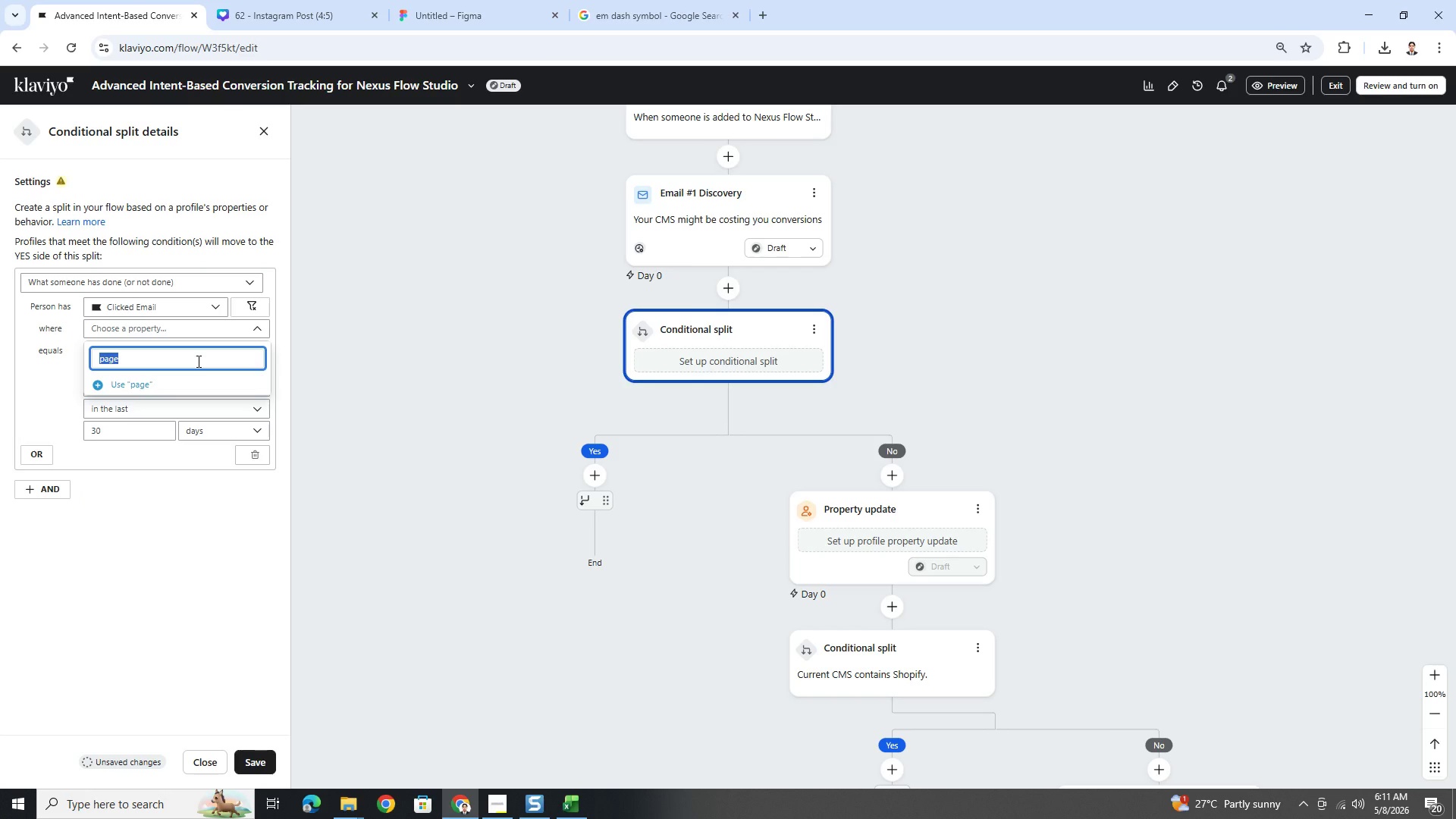 
type(Page)
 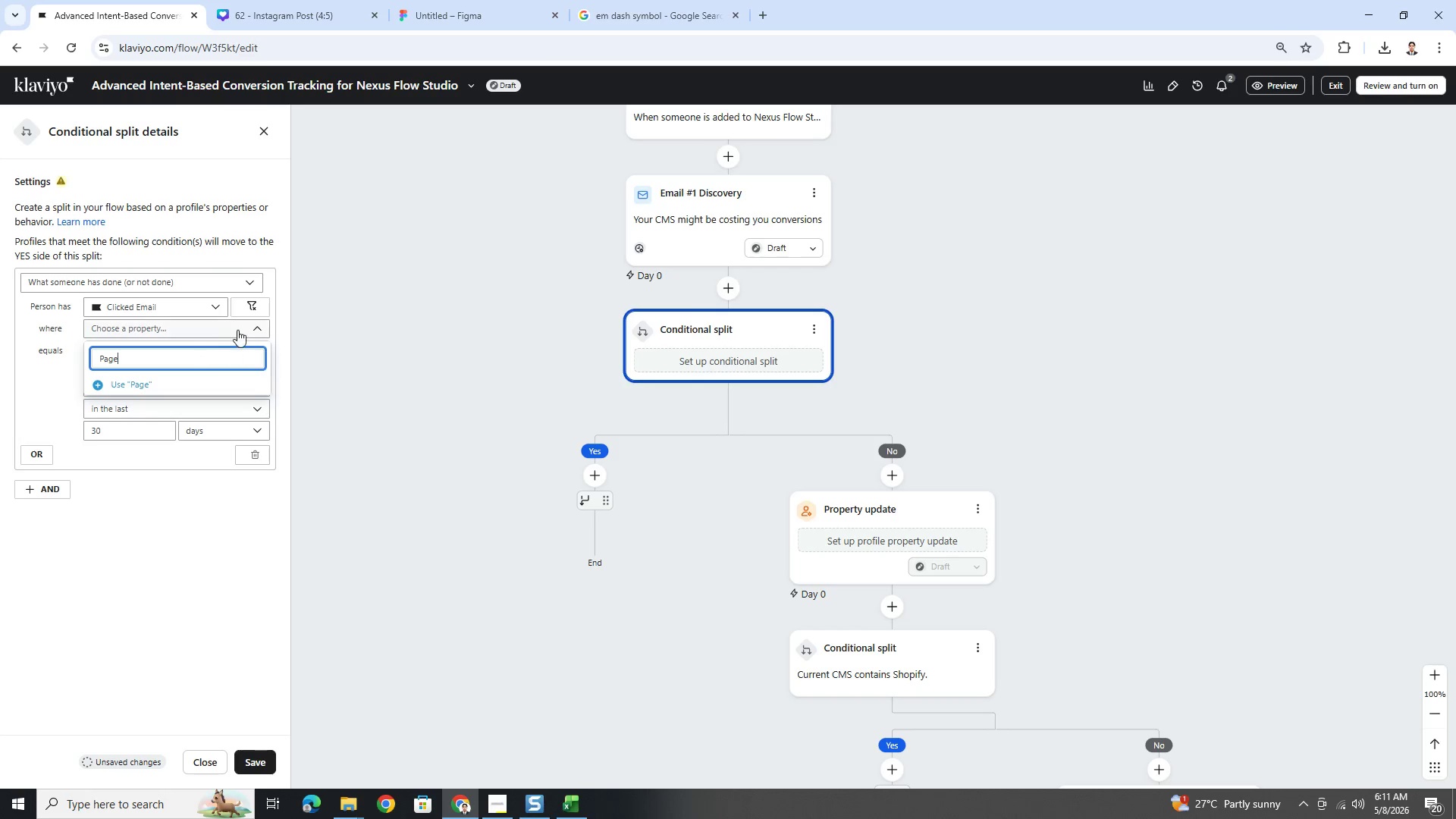 
left_click([262, 303])
 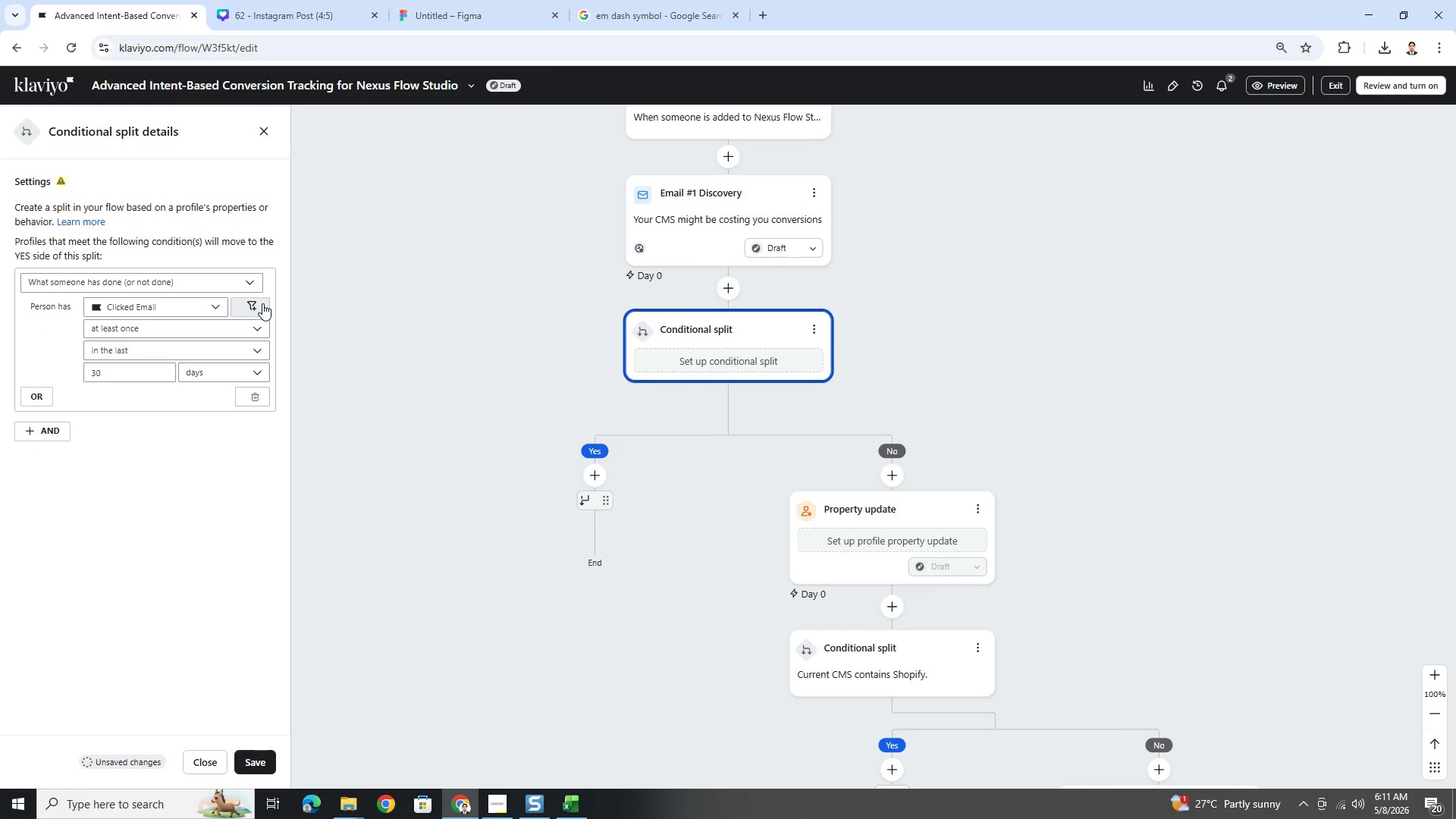 
left_click([262, 303])
 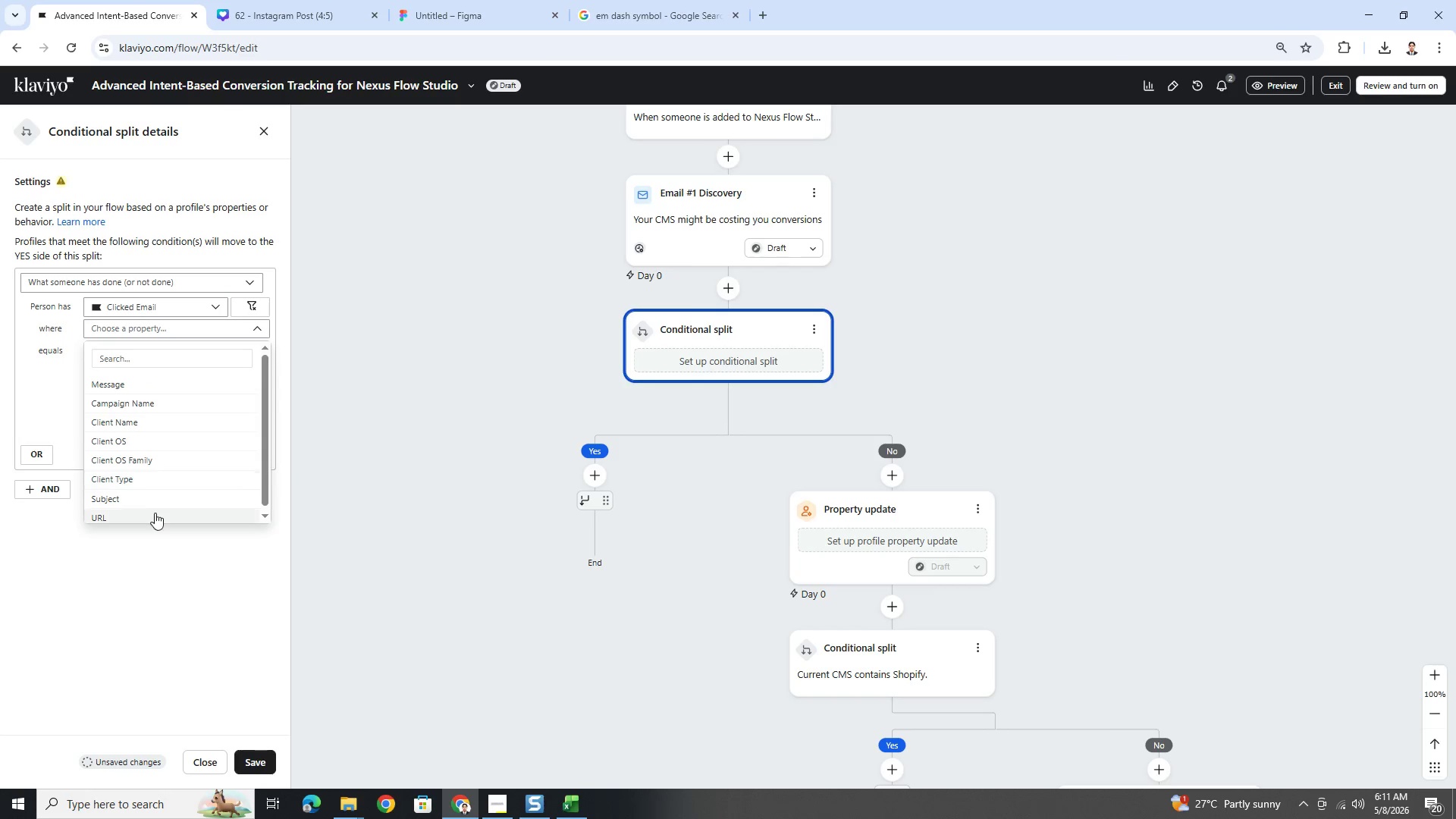 
left_click_drag(start_coordinate=[156, 514], to_coordinate=[240, 481])
 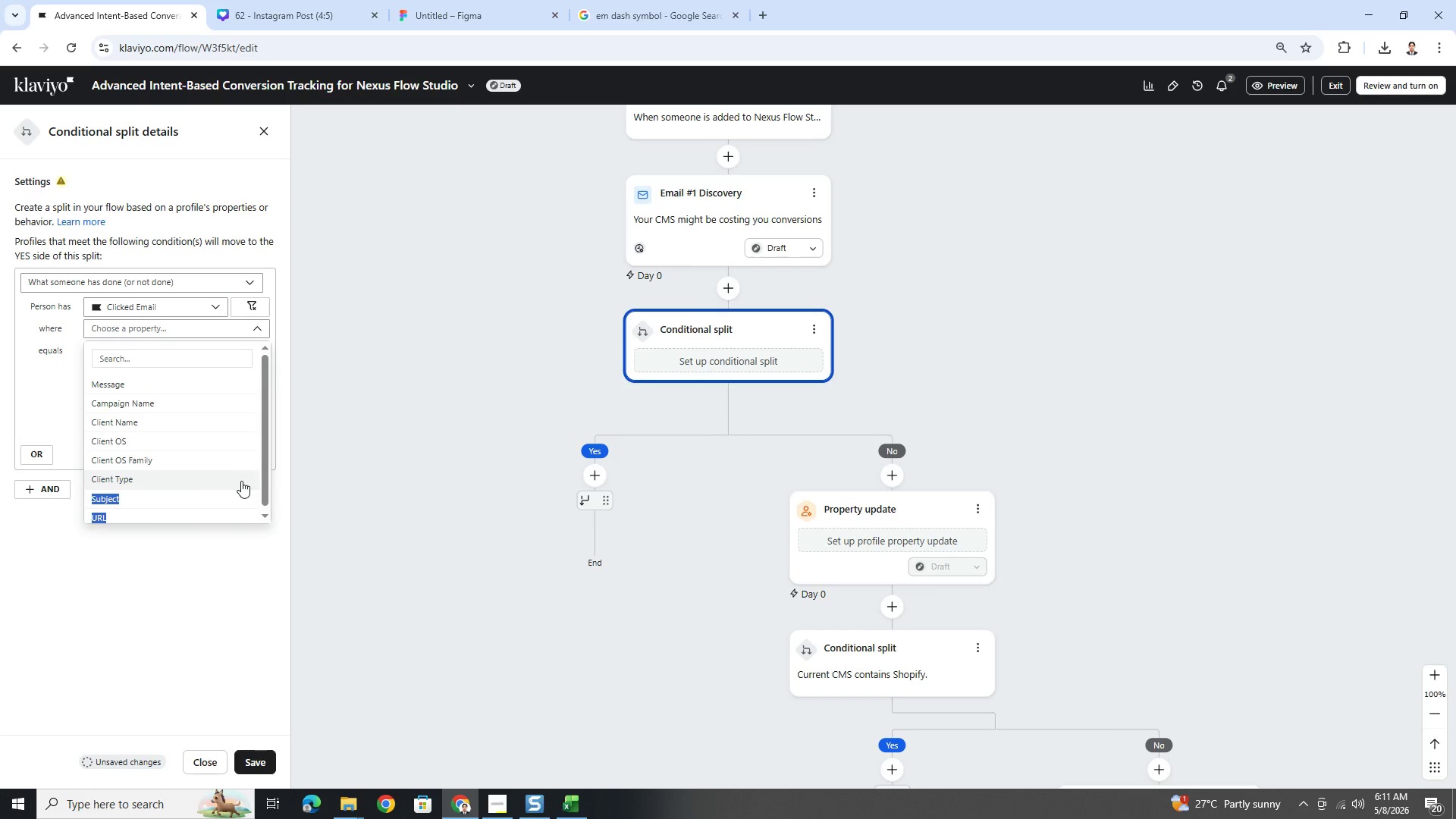 
scroll: coordinate [240, 482], scroll_direction: down, amount: 2.0
 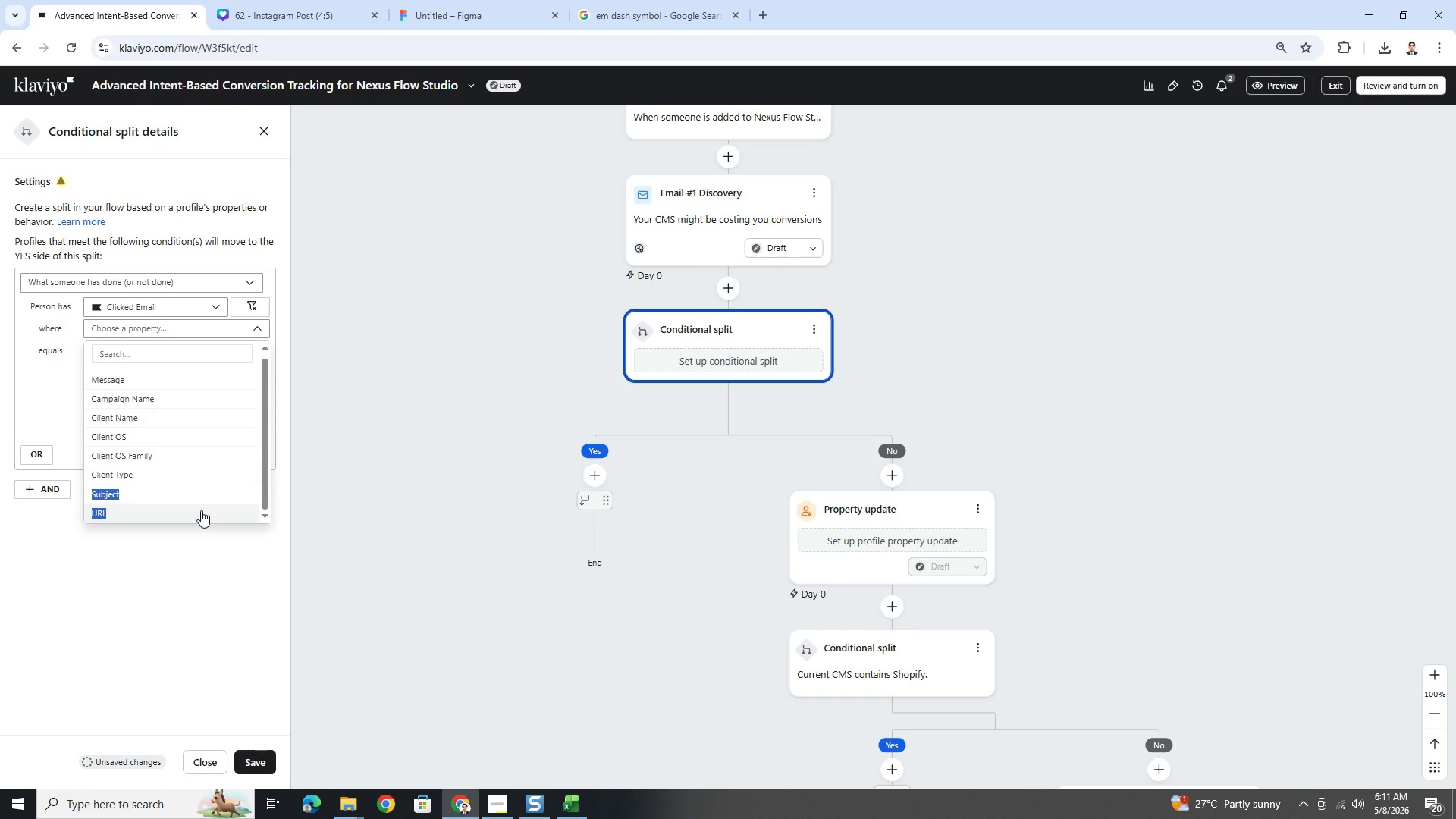 
left_click([201, 510])
 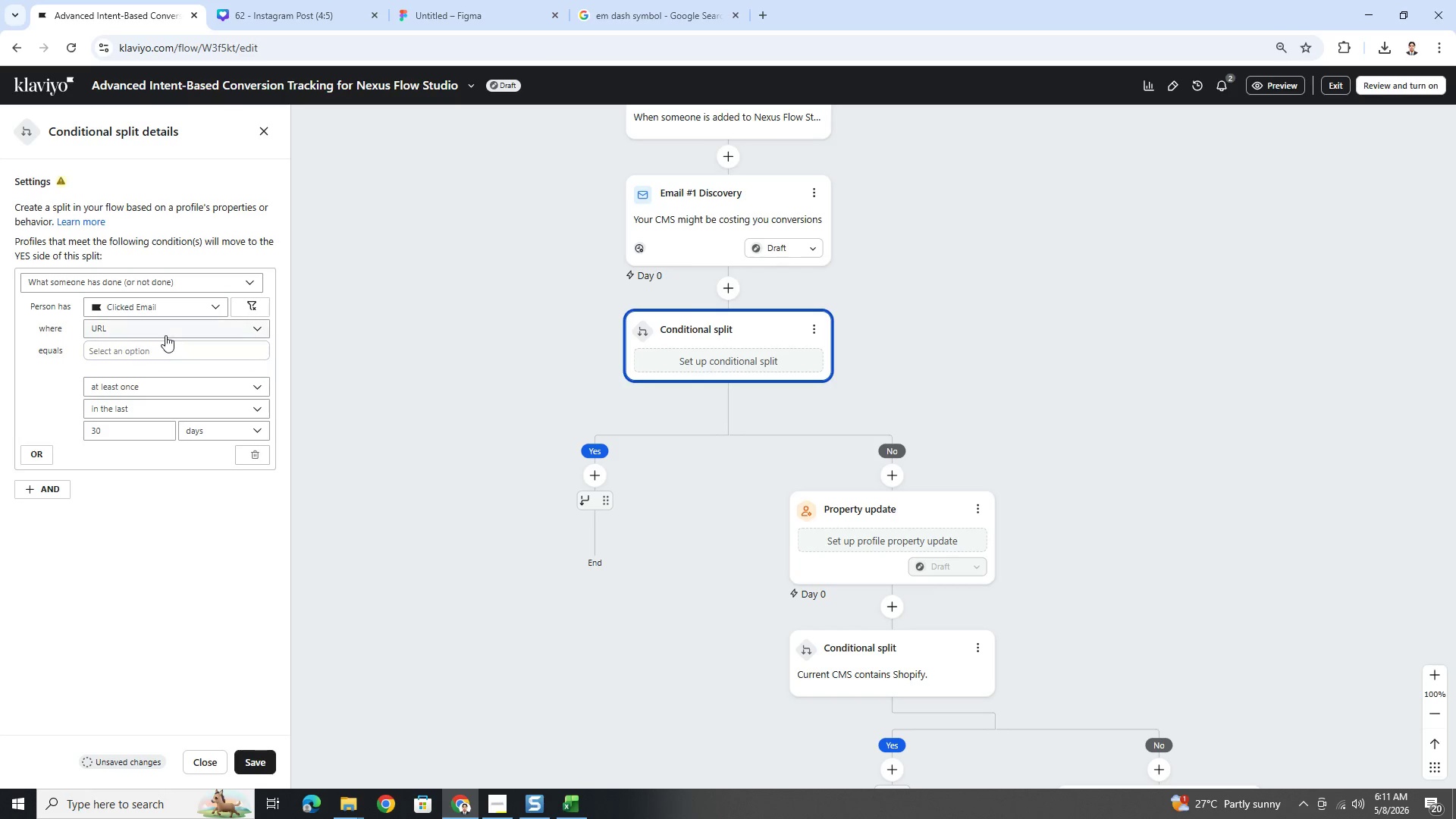 
left_click([170, 341])
 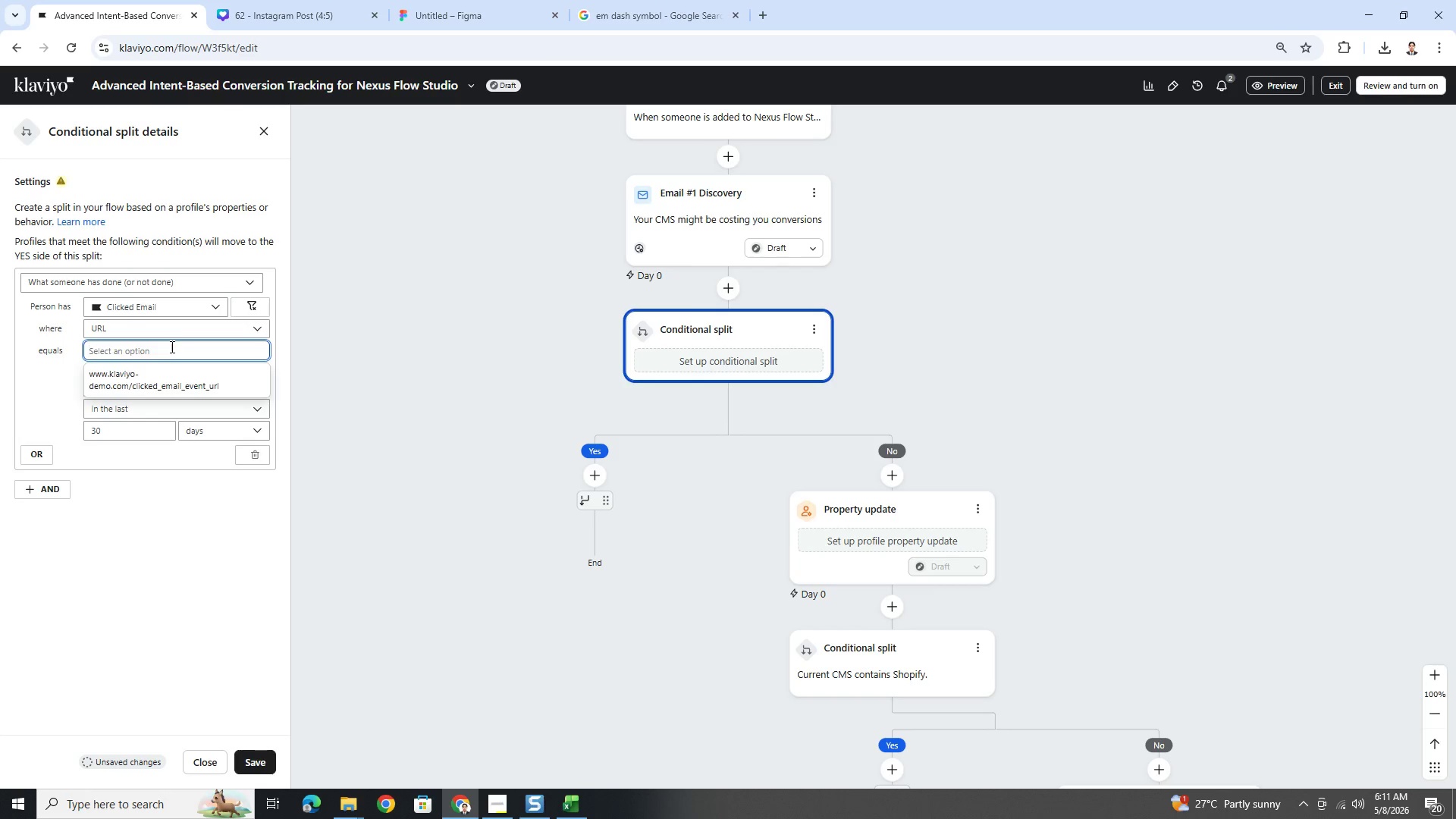 
key(Control+V)
 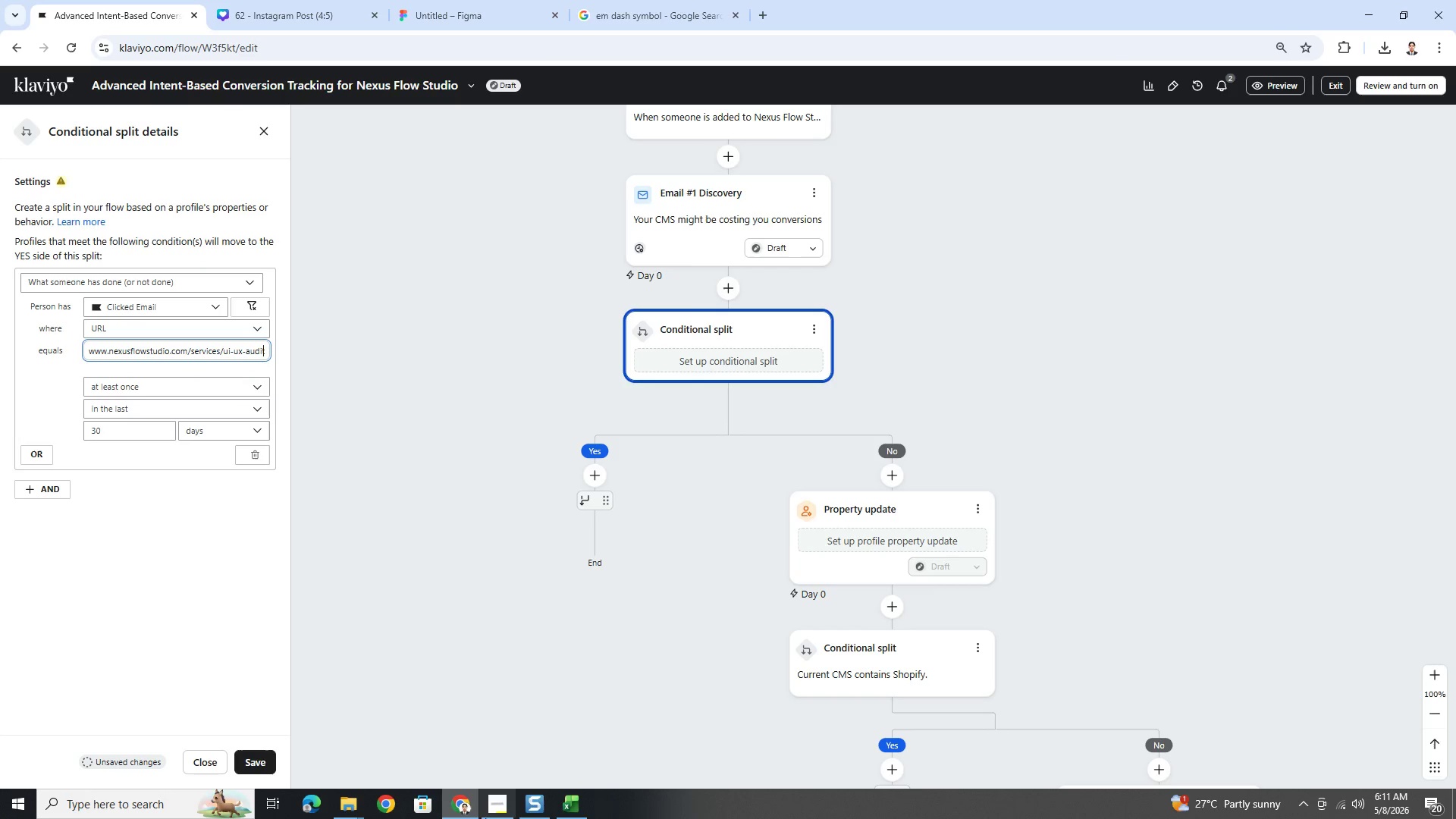 
left_click([570, 799])
 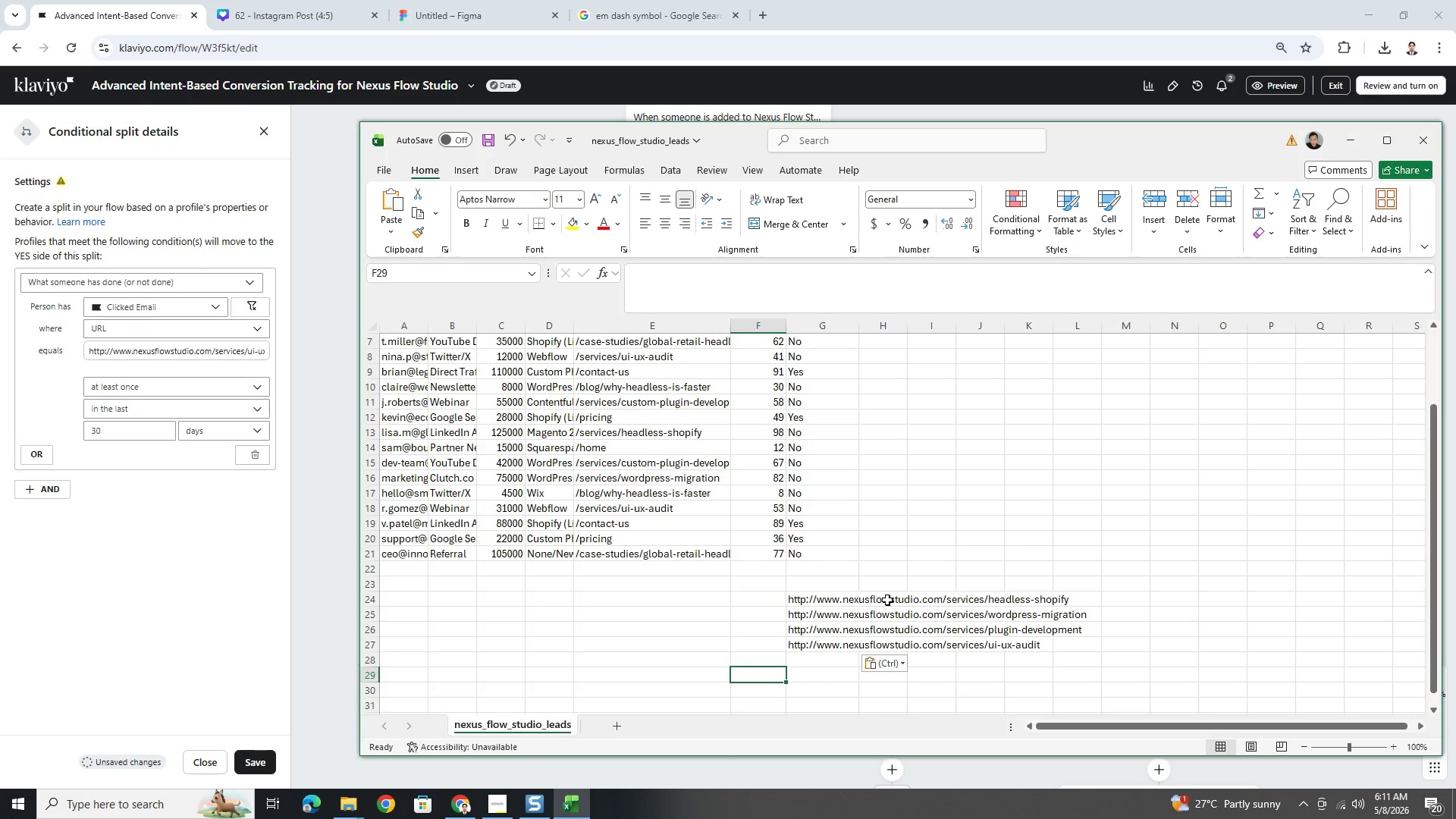 
double_click([868, 601])
 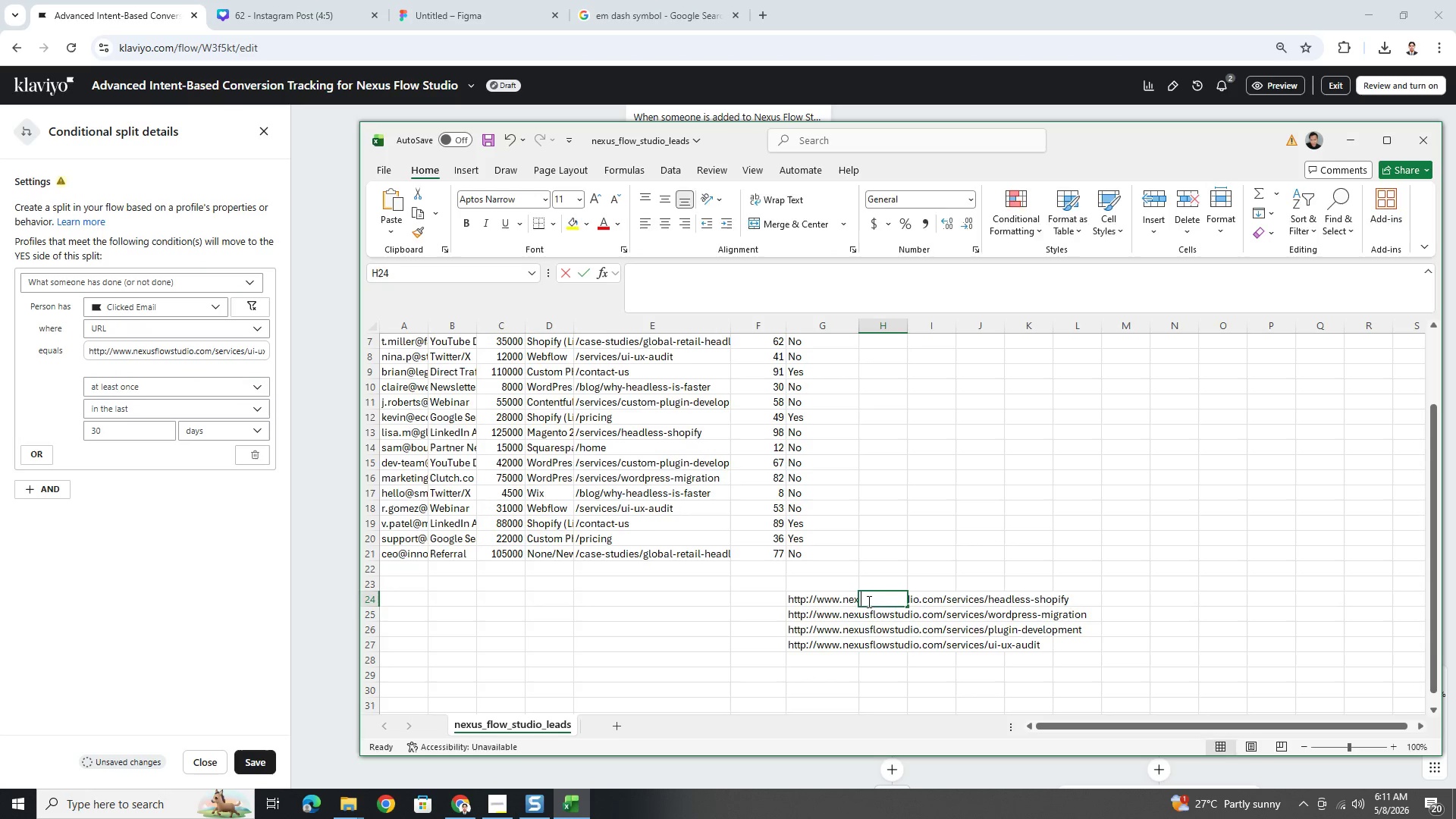 
triple_click([868, 601])
 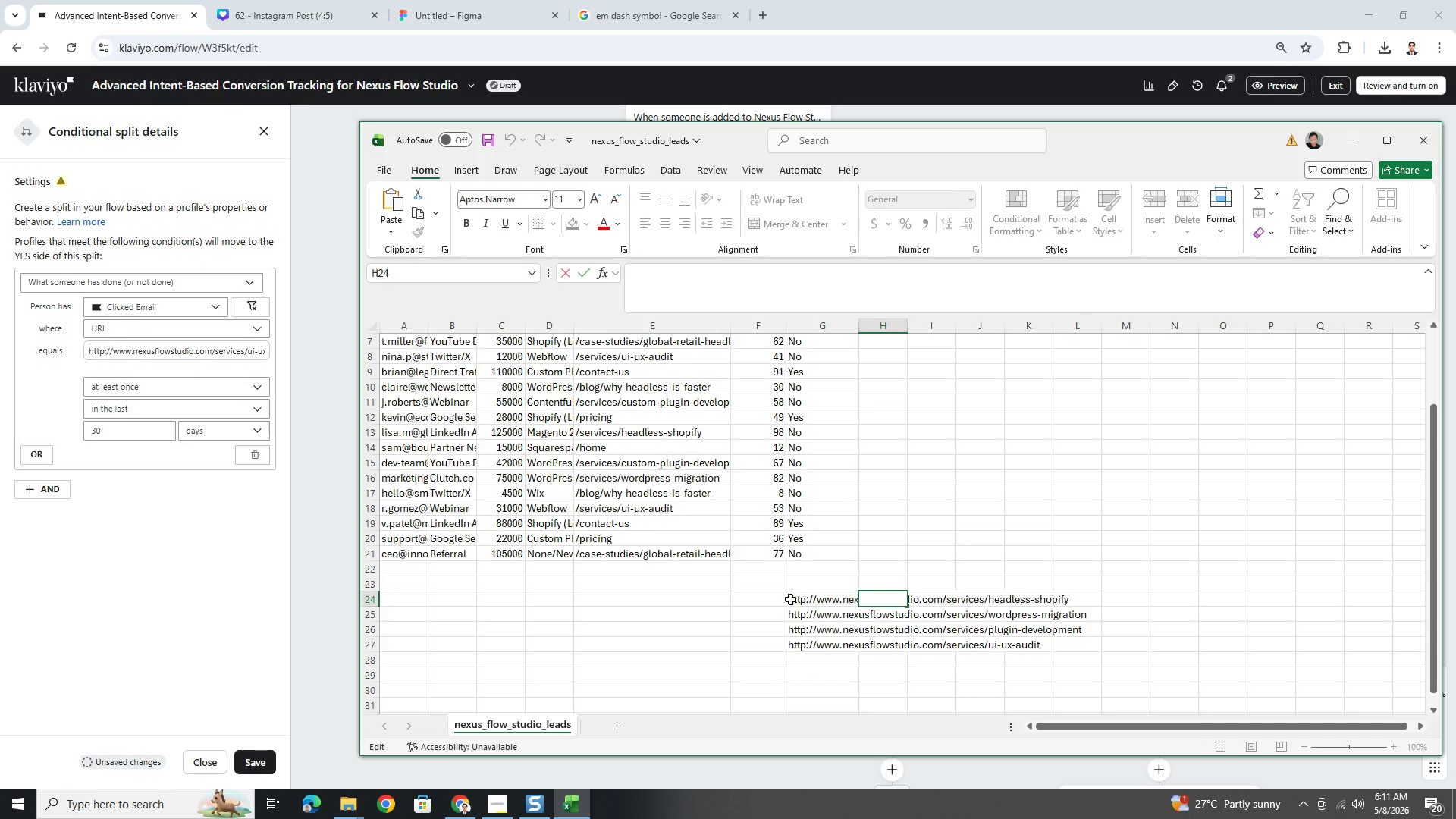 
triple_click([790, 599])
 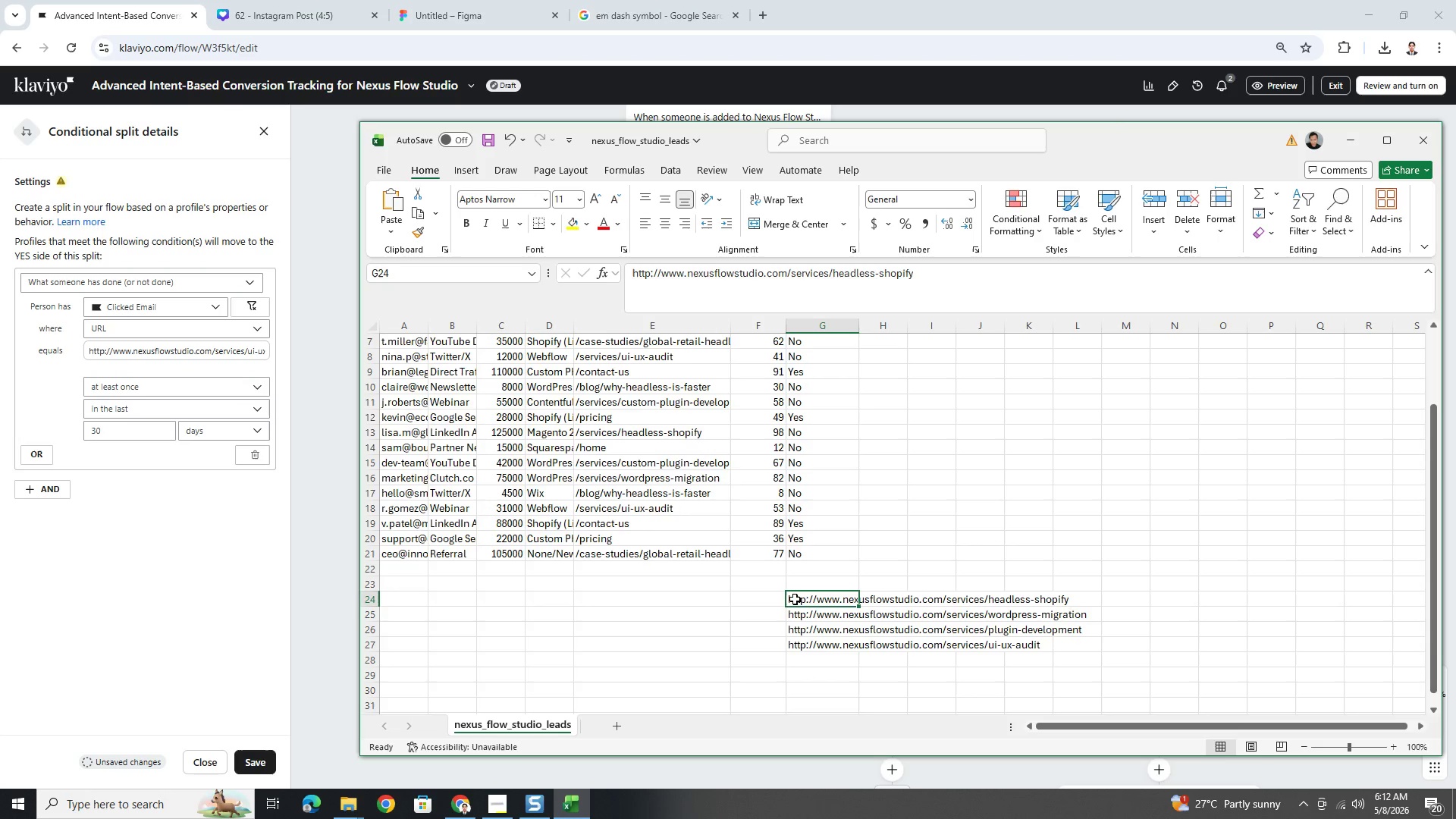 
double_click([795, 599])
 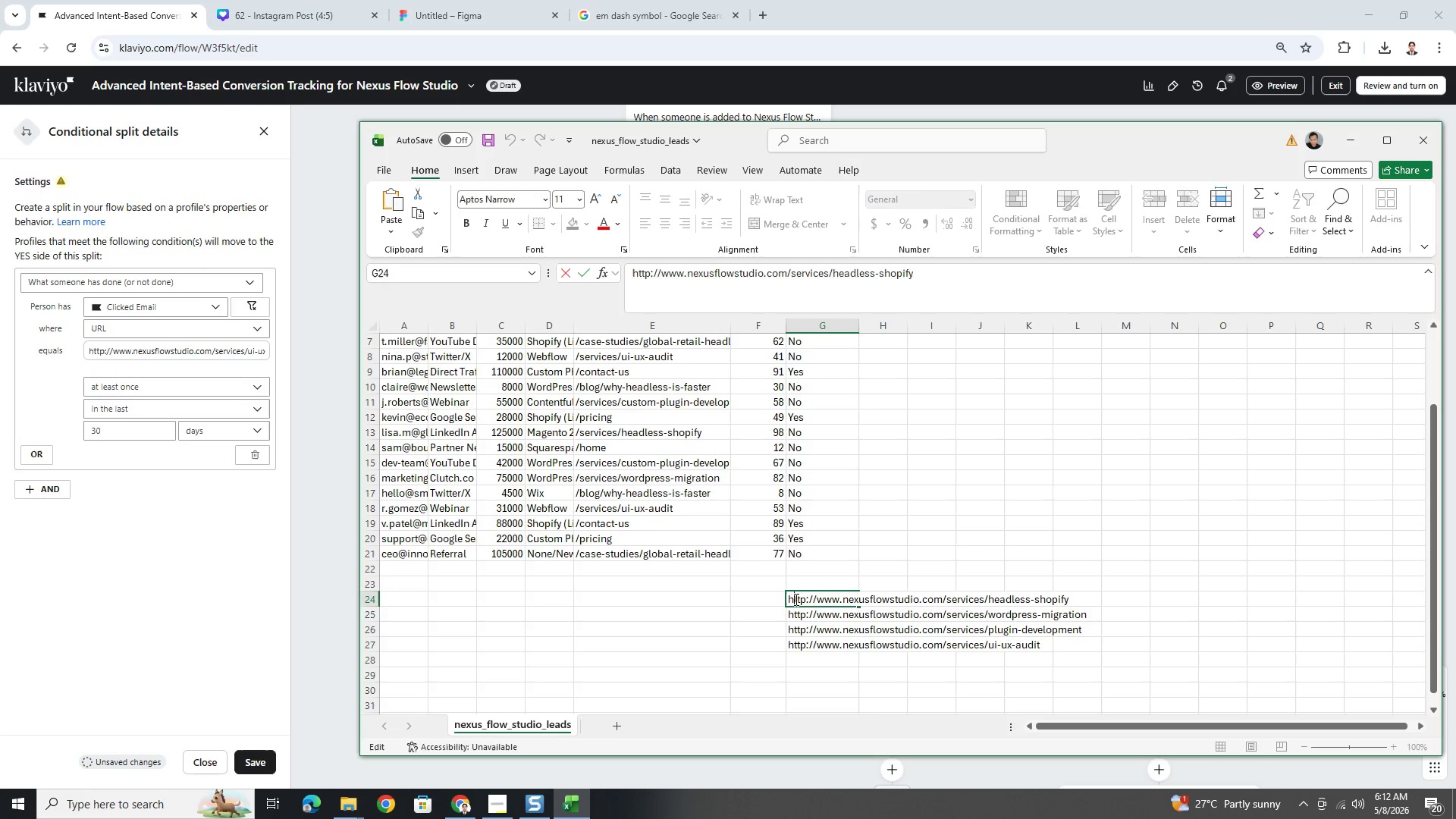 
key(Control+A)
 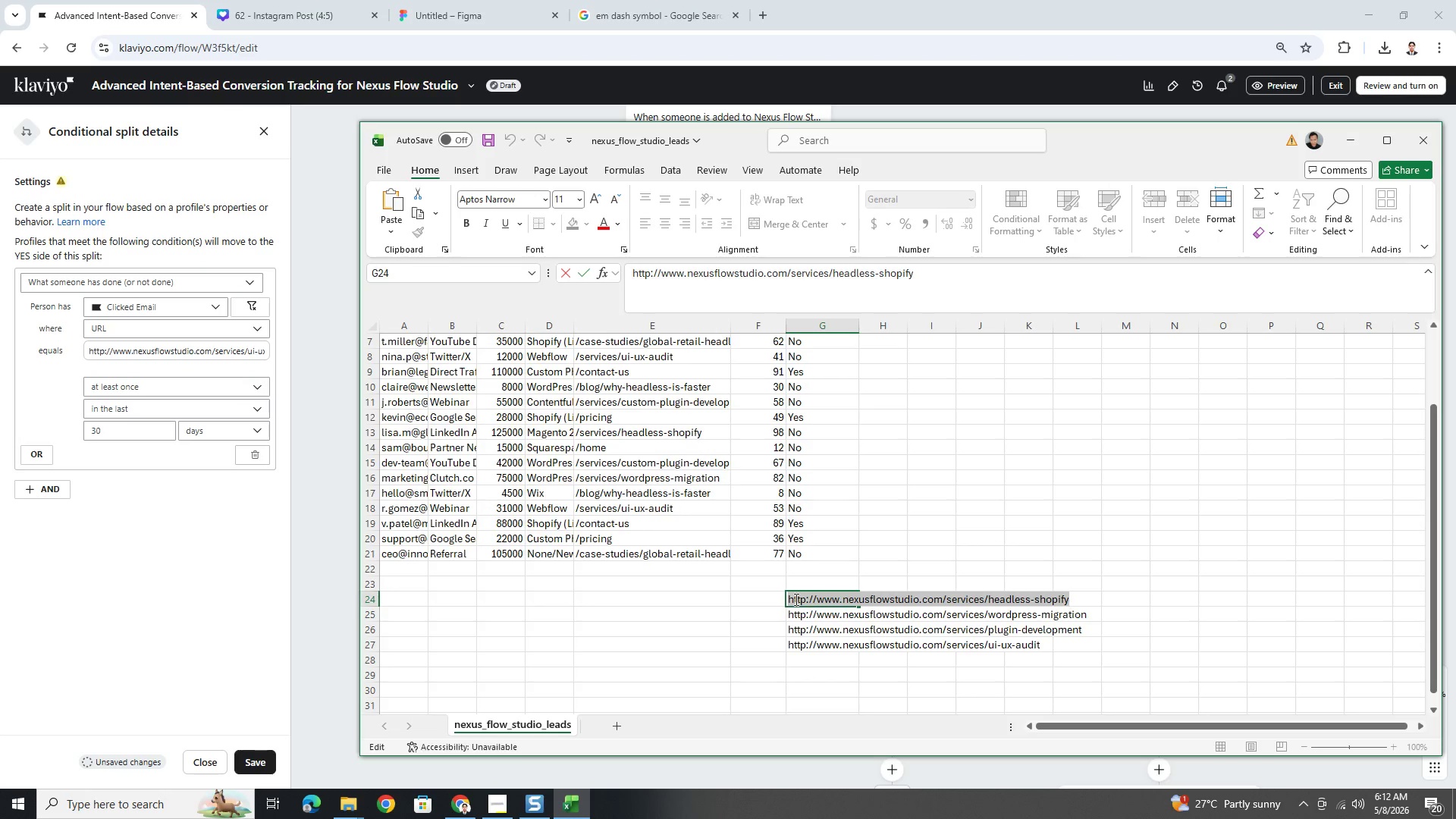 
key(Control+C)
 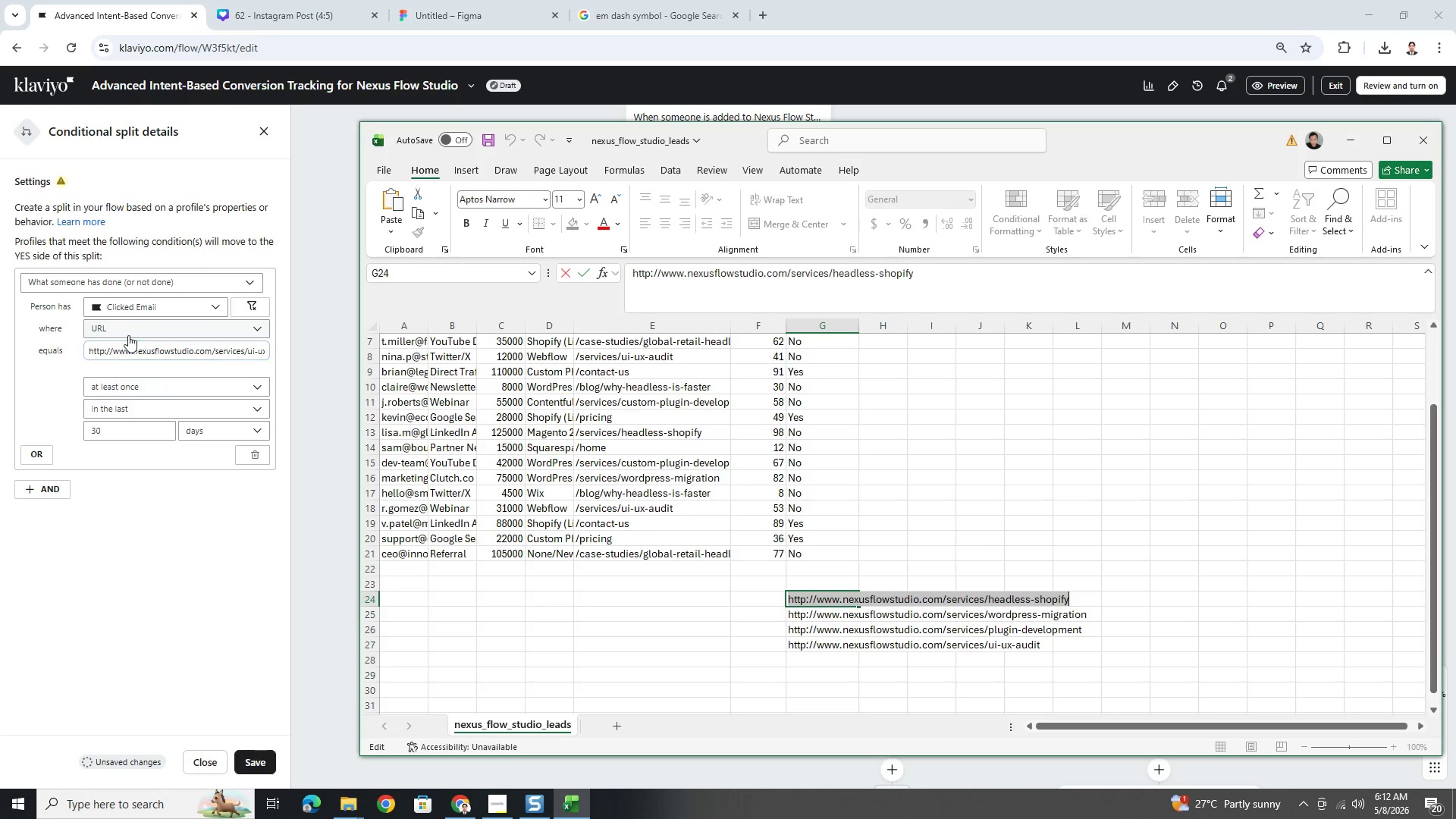 
double_click([146, 355])
 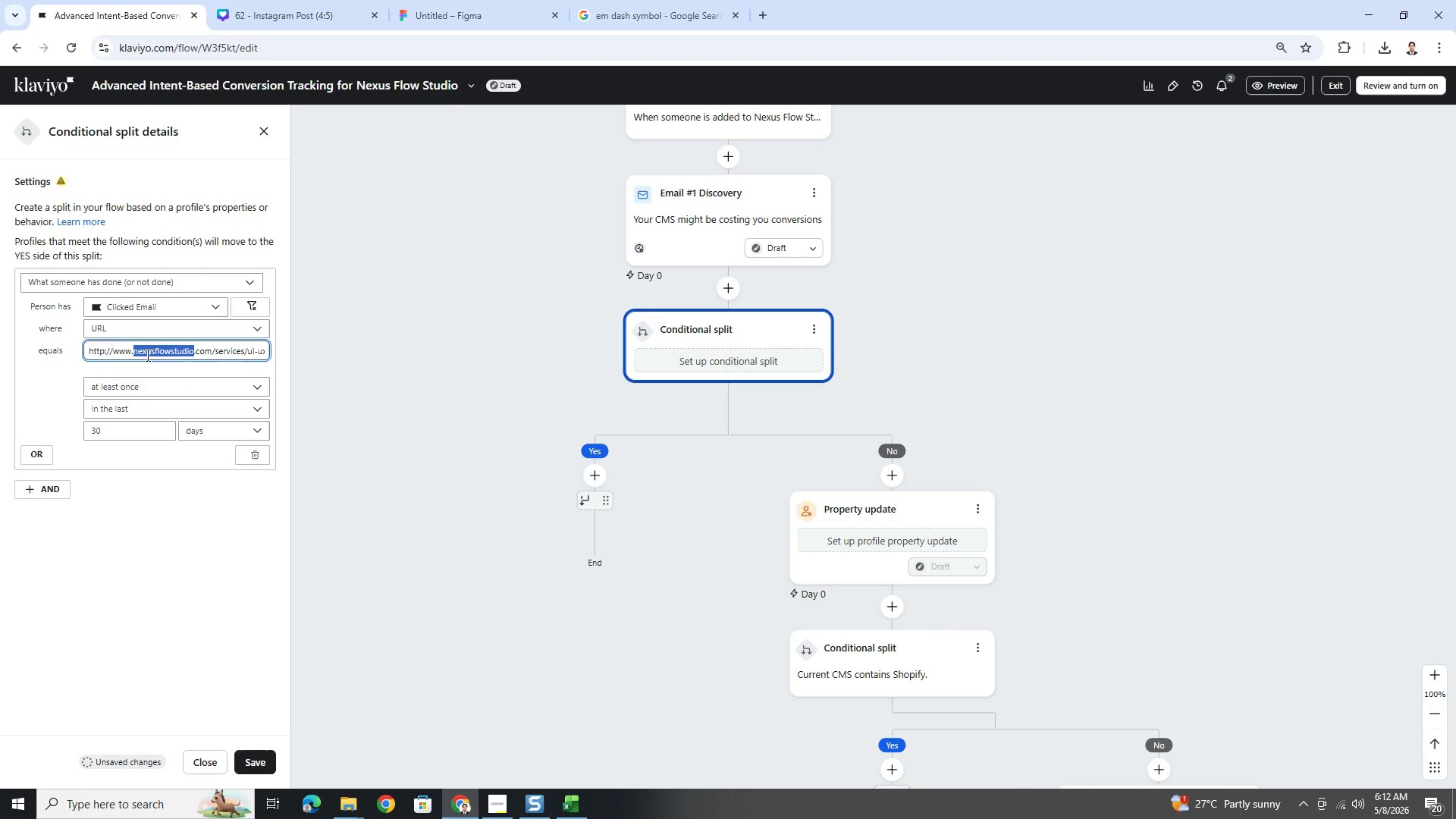 
triple_click([146, 355])
 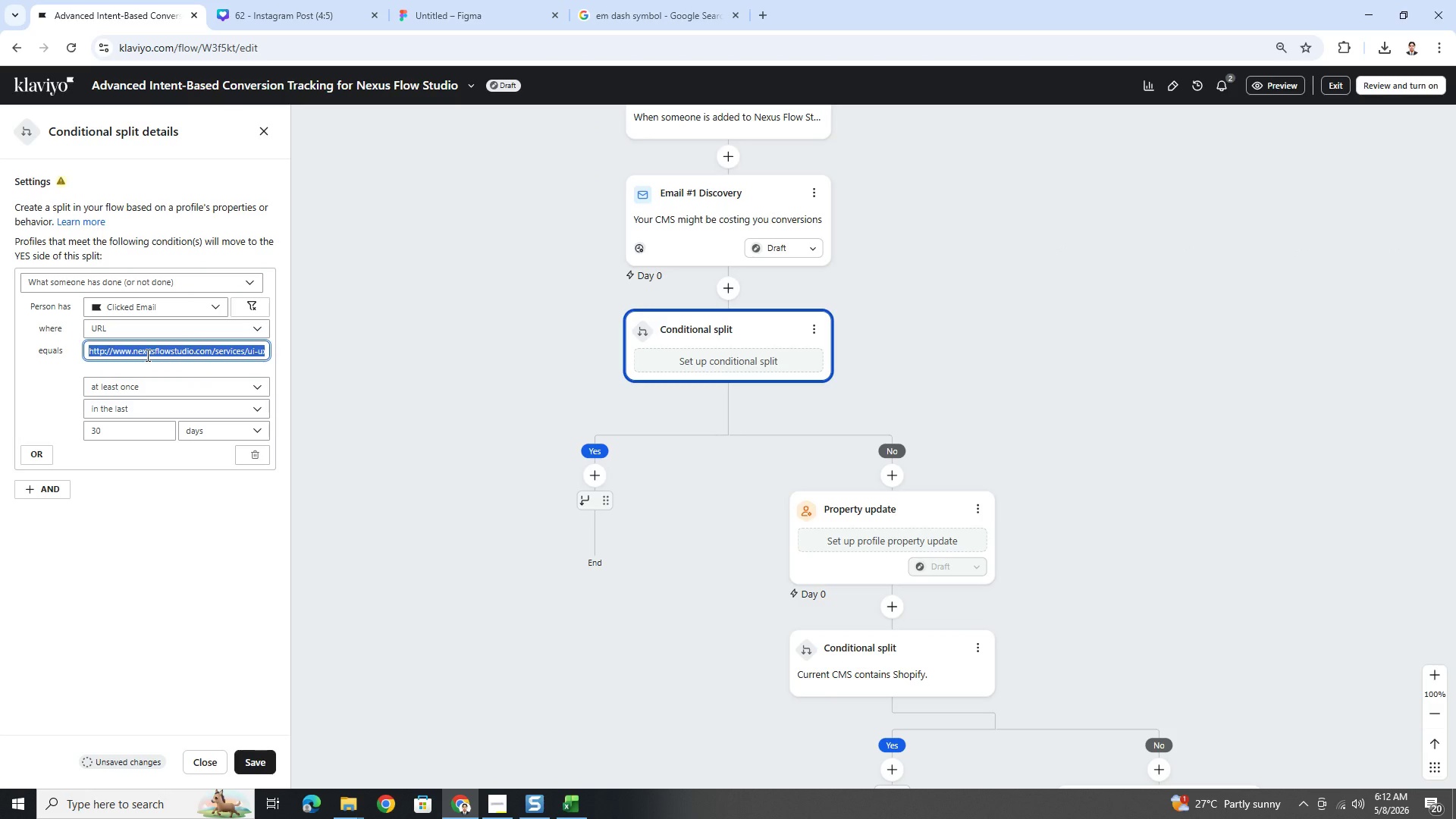 
key(Control+V)
 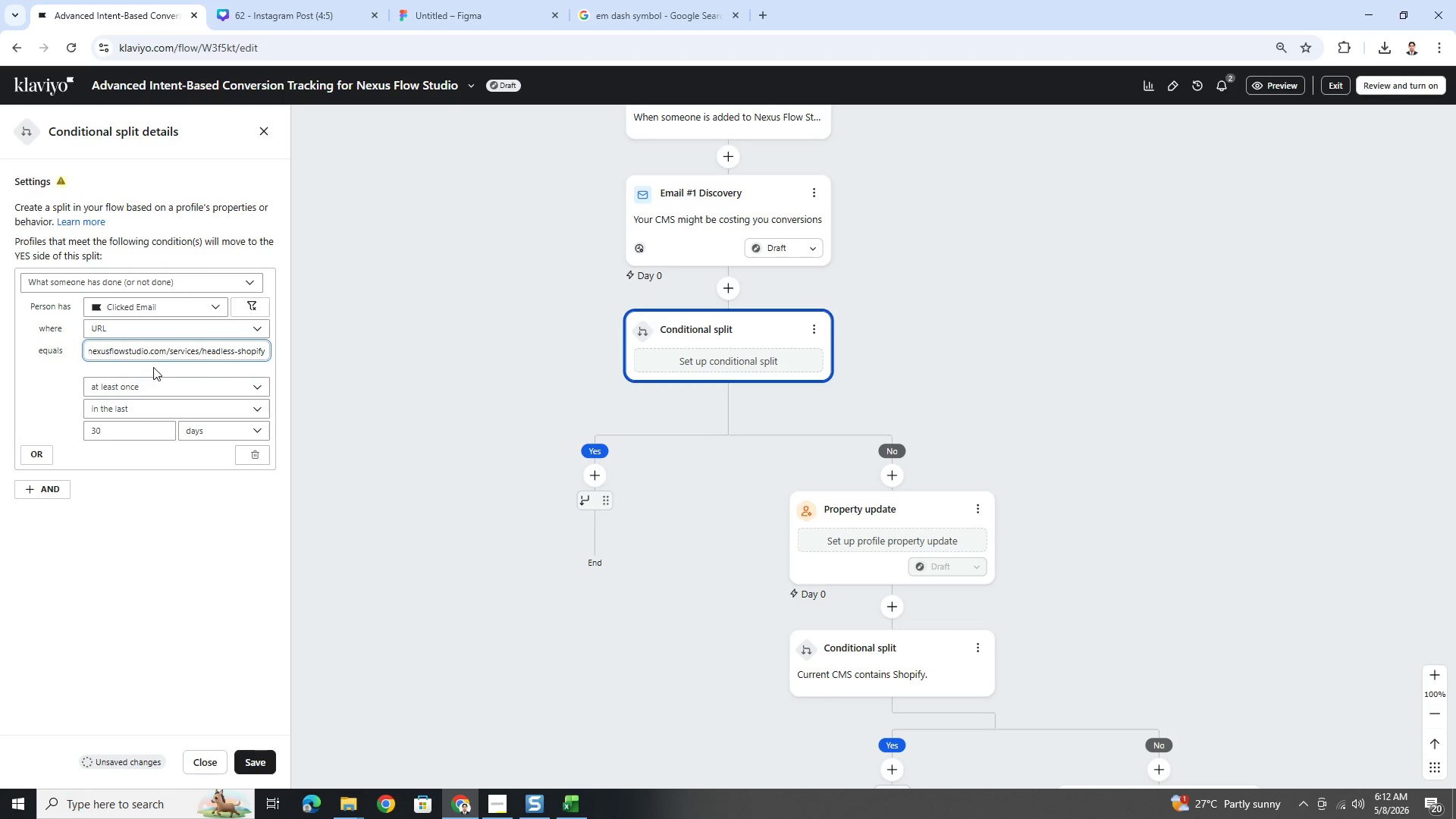 
mouse_move([160, 393])
 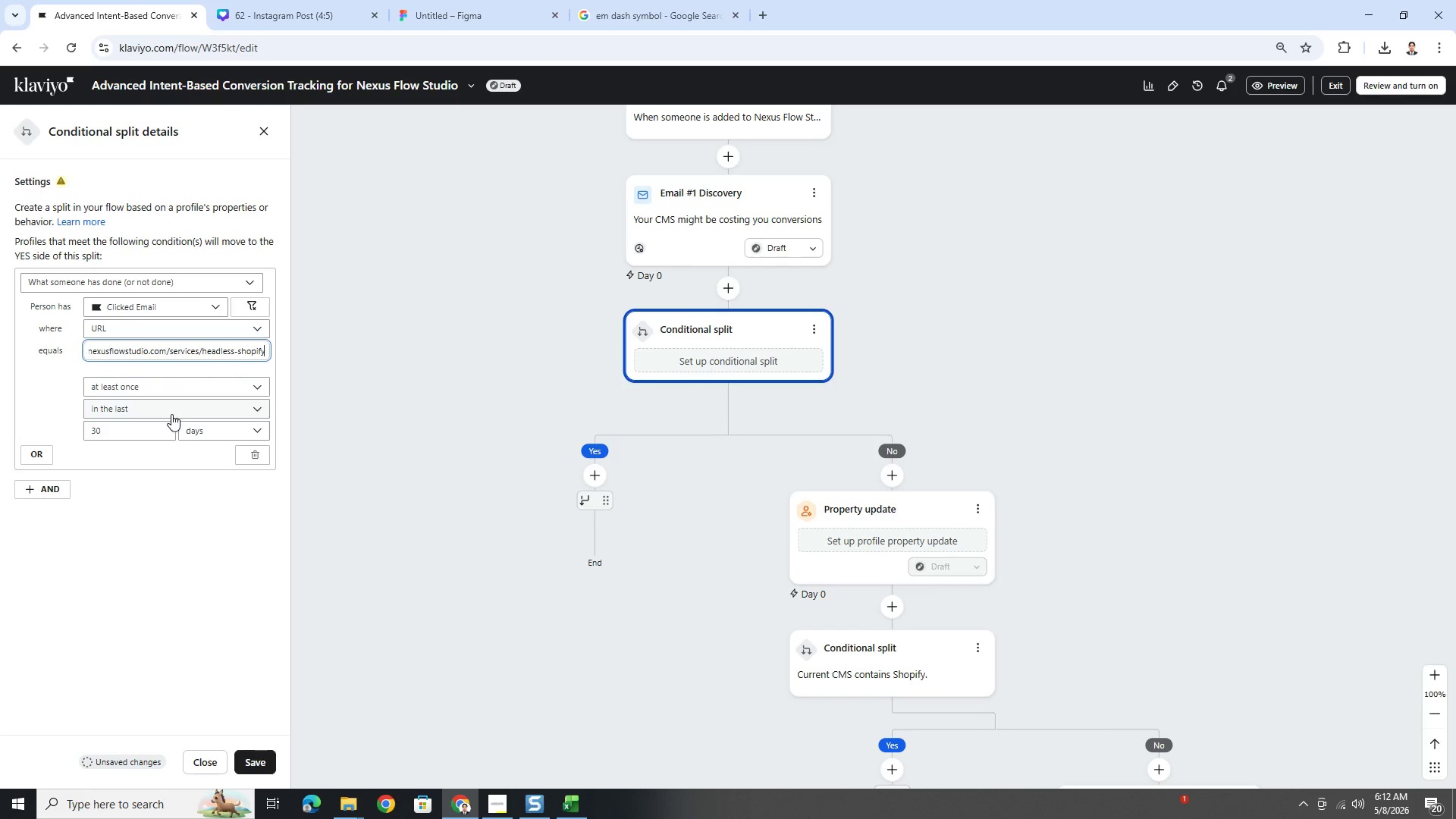 
wait(7.32)
 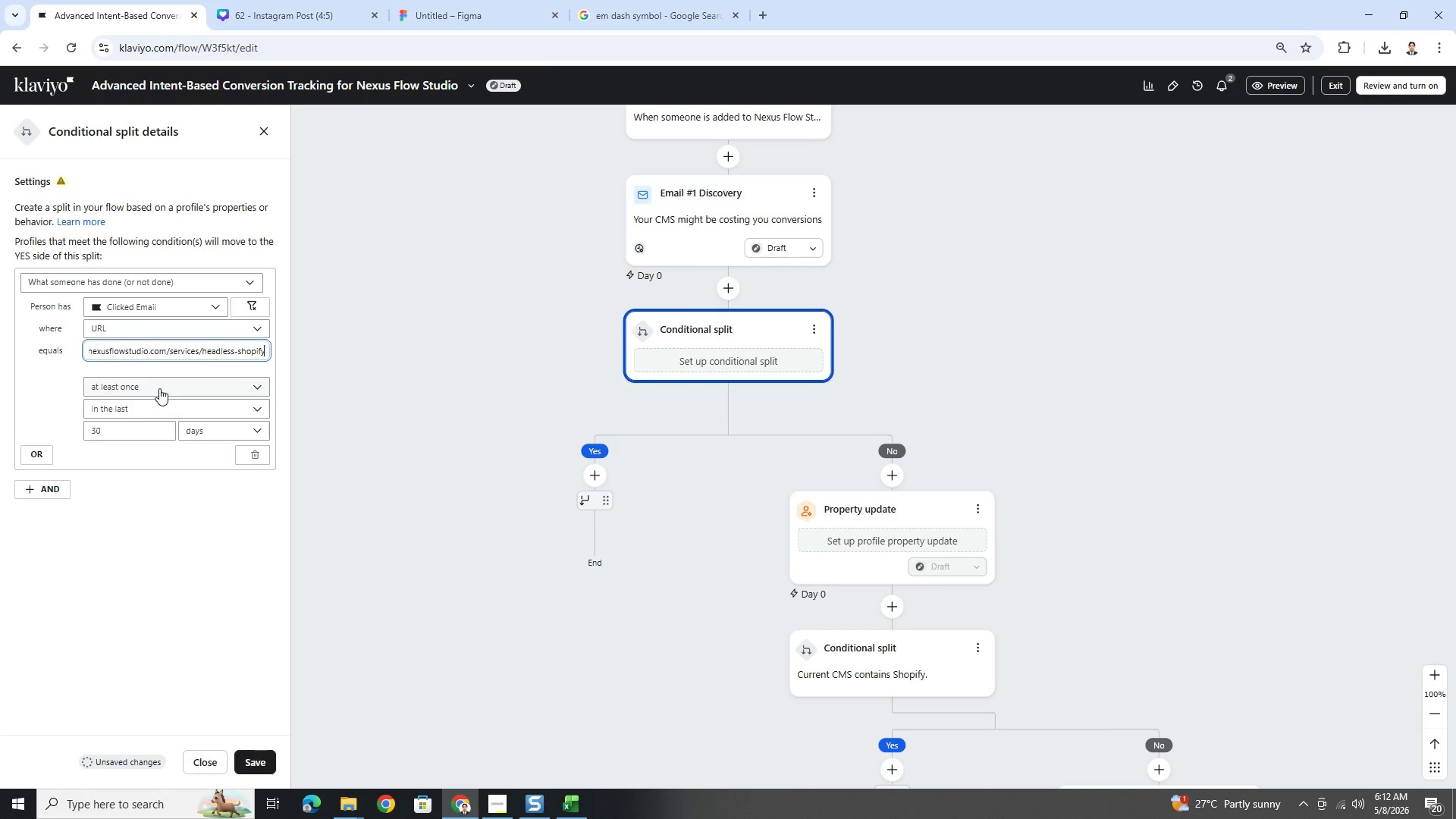 
left_click([199, 507])
 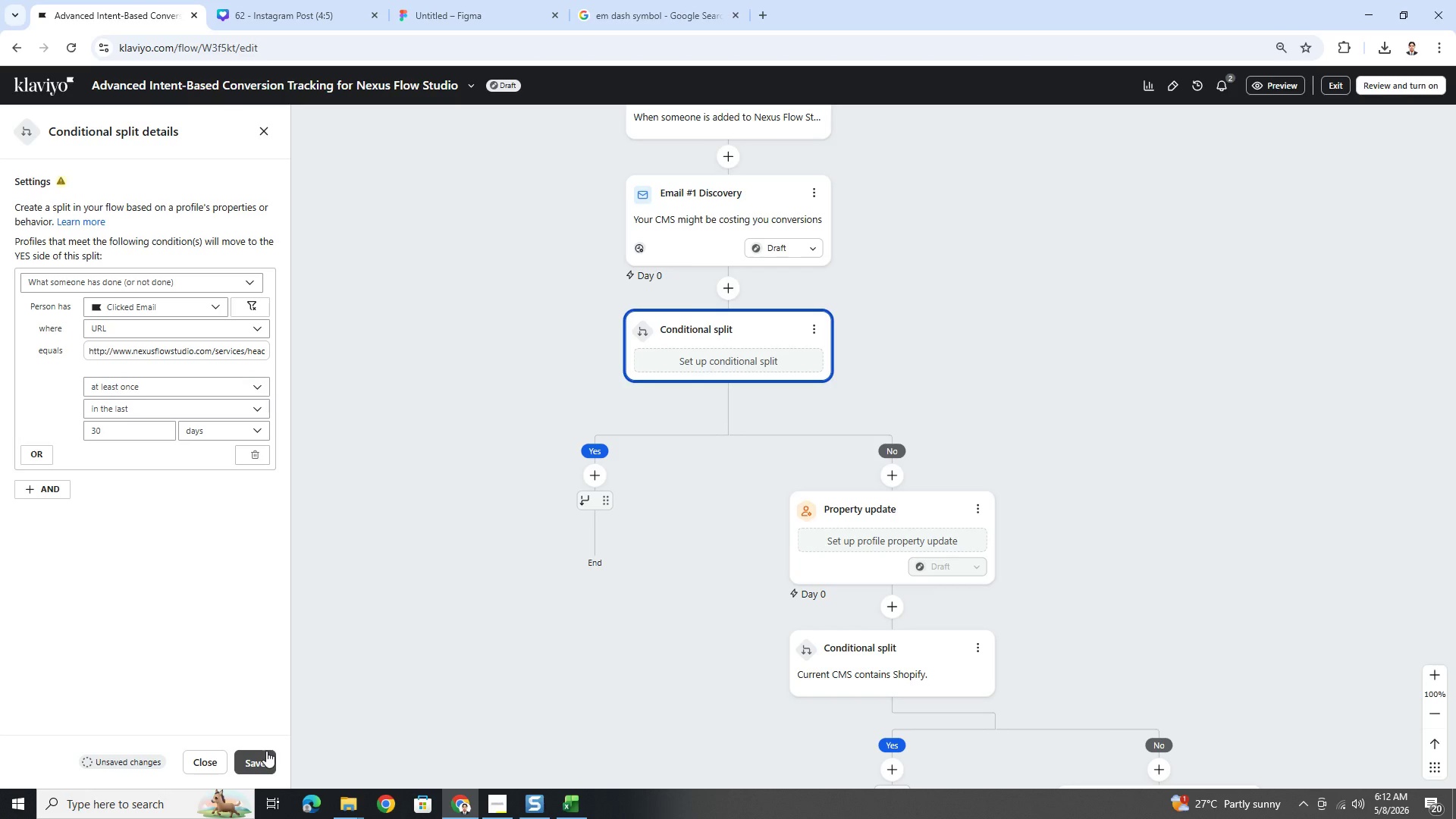 
wait(5.53)
 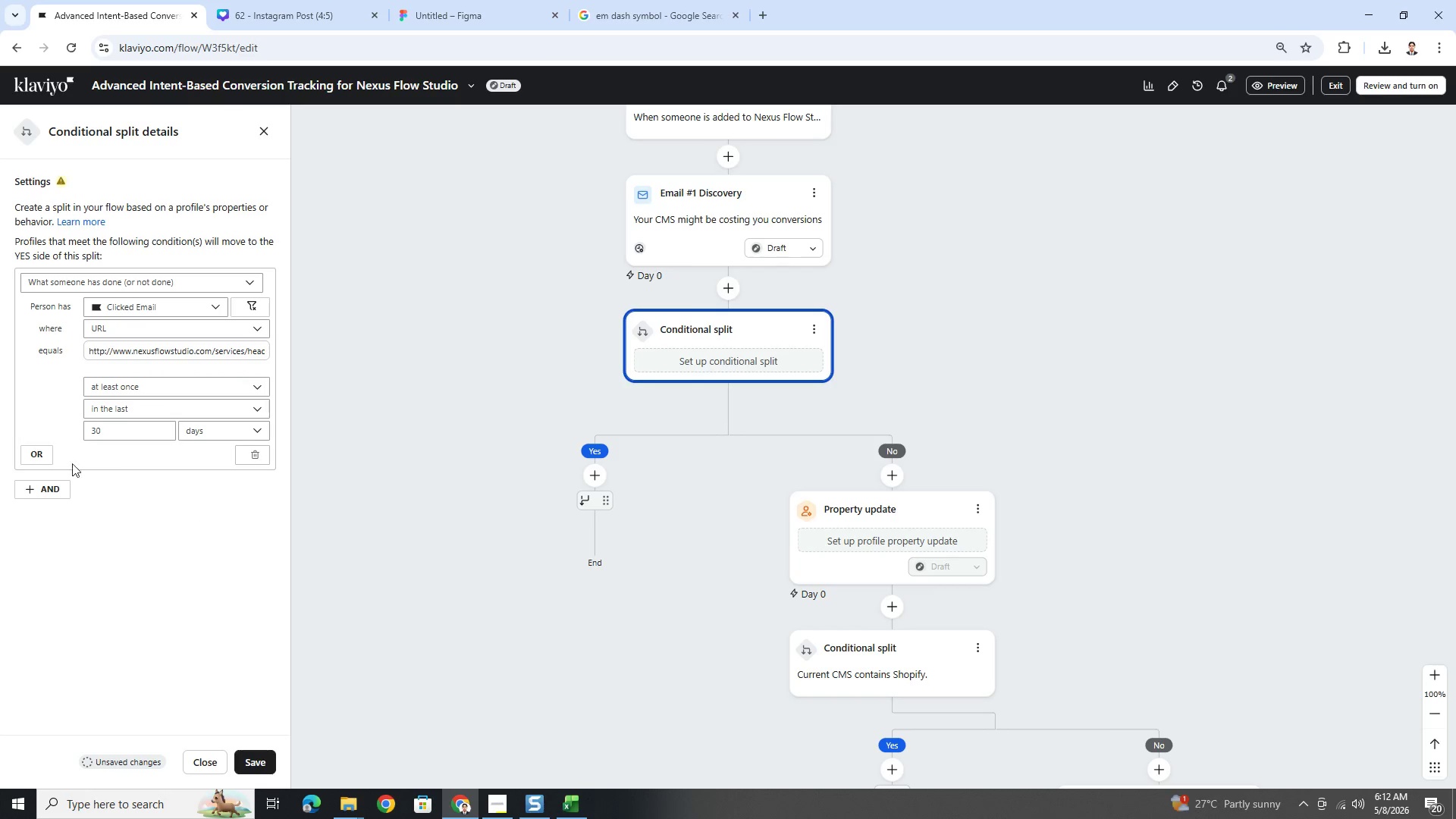 
left_click([266, 751])
 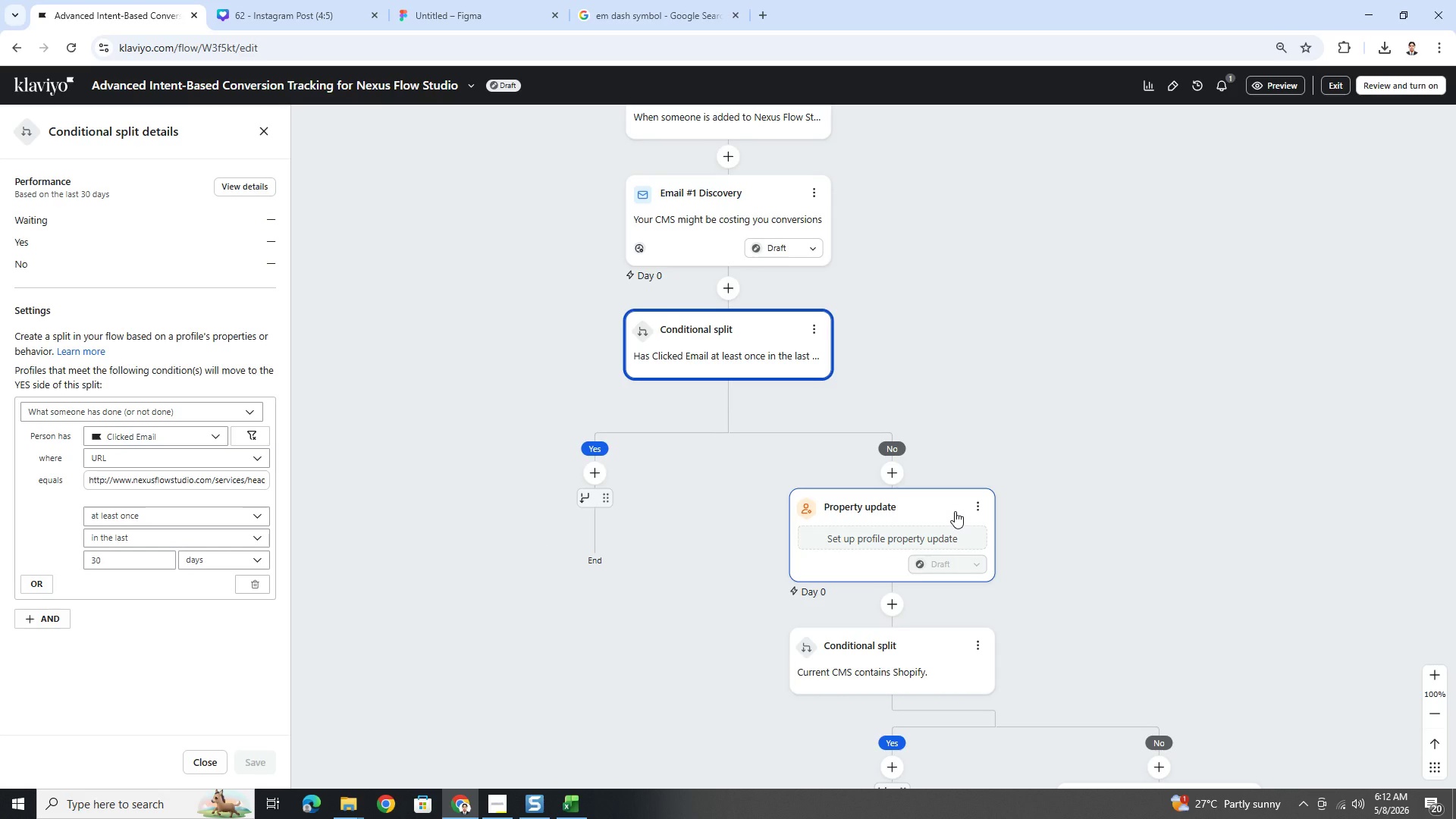 
wait(13.97)
 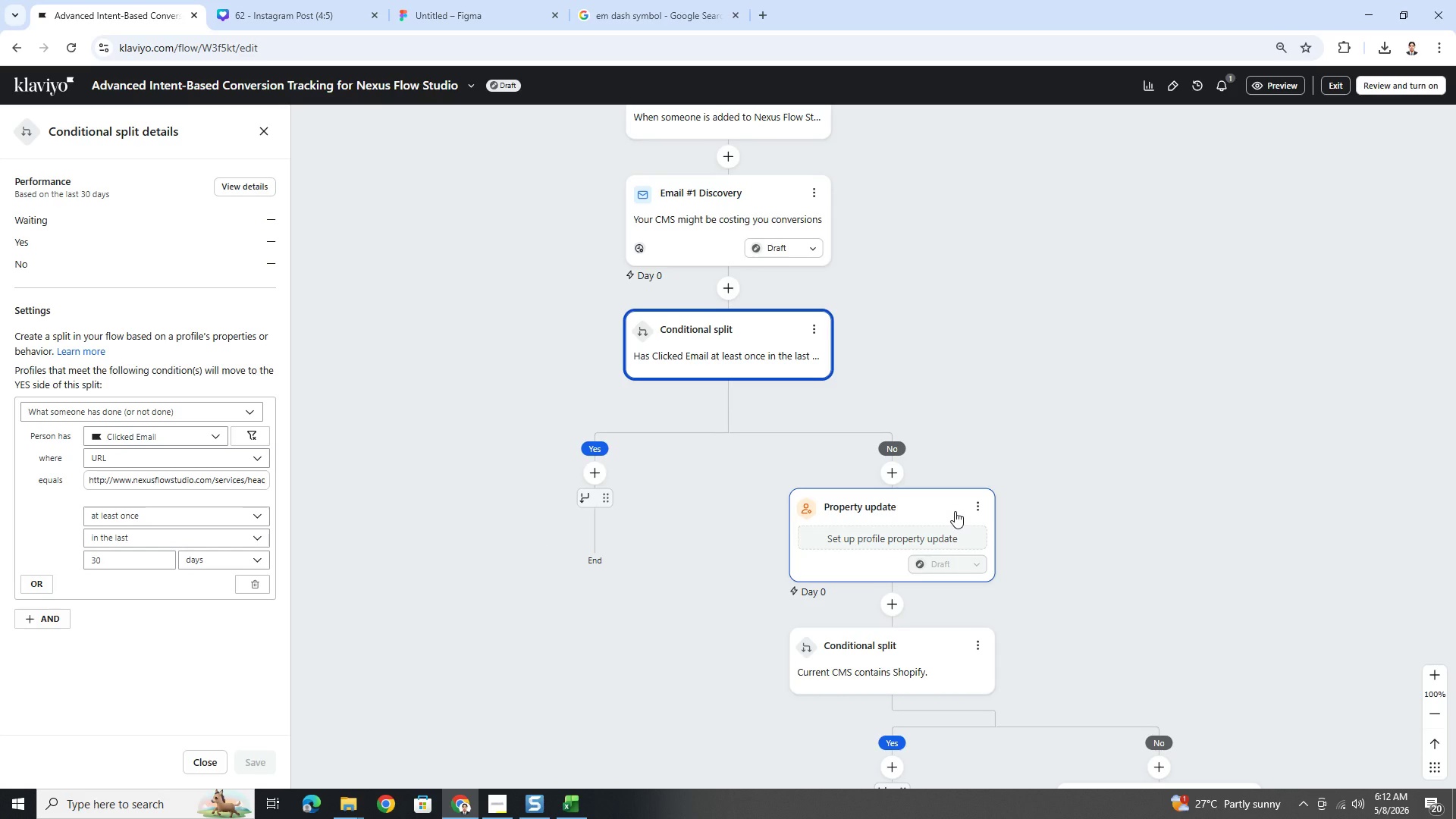 
mouse_move([778, 369])
 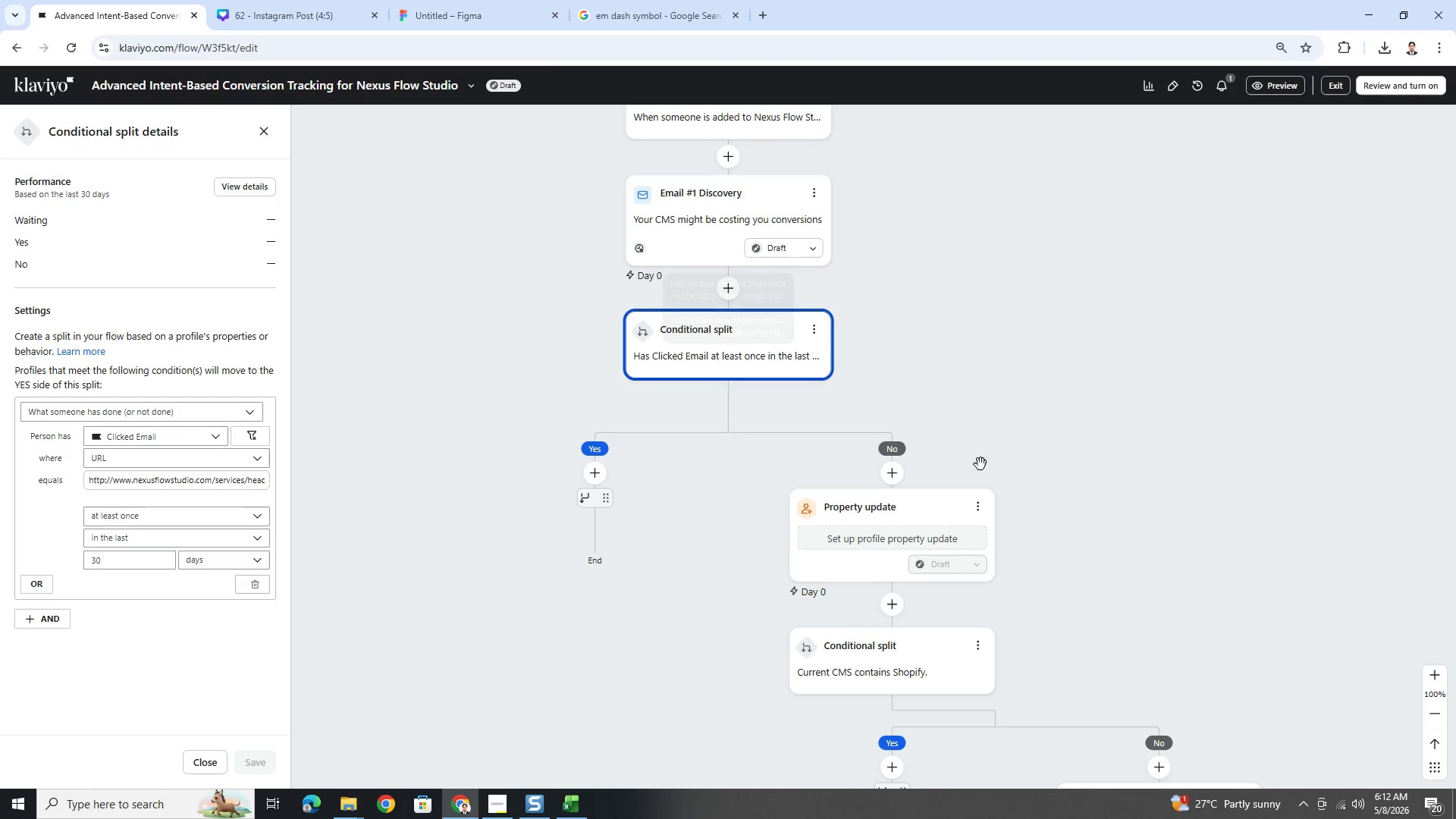 
scroll: coordinate [1007, 470], scroll_direction: down, amount: 4.0
 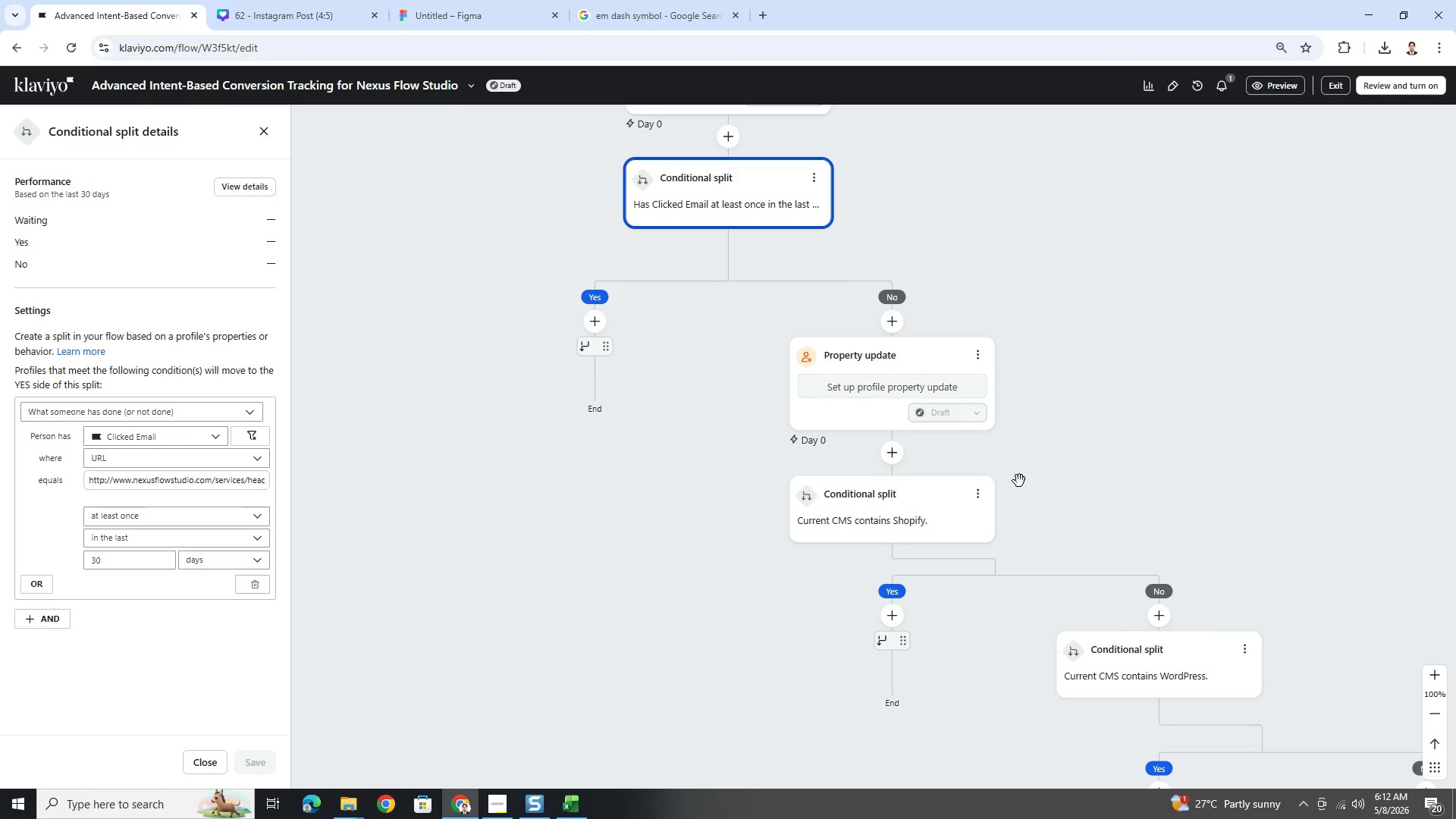 
hold_key(key=ControlLeft, duration=0.52)
scroll: coordinate [1033, 460], scroll_direction: down, amount: 4.0
 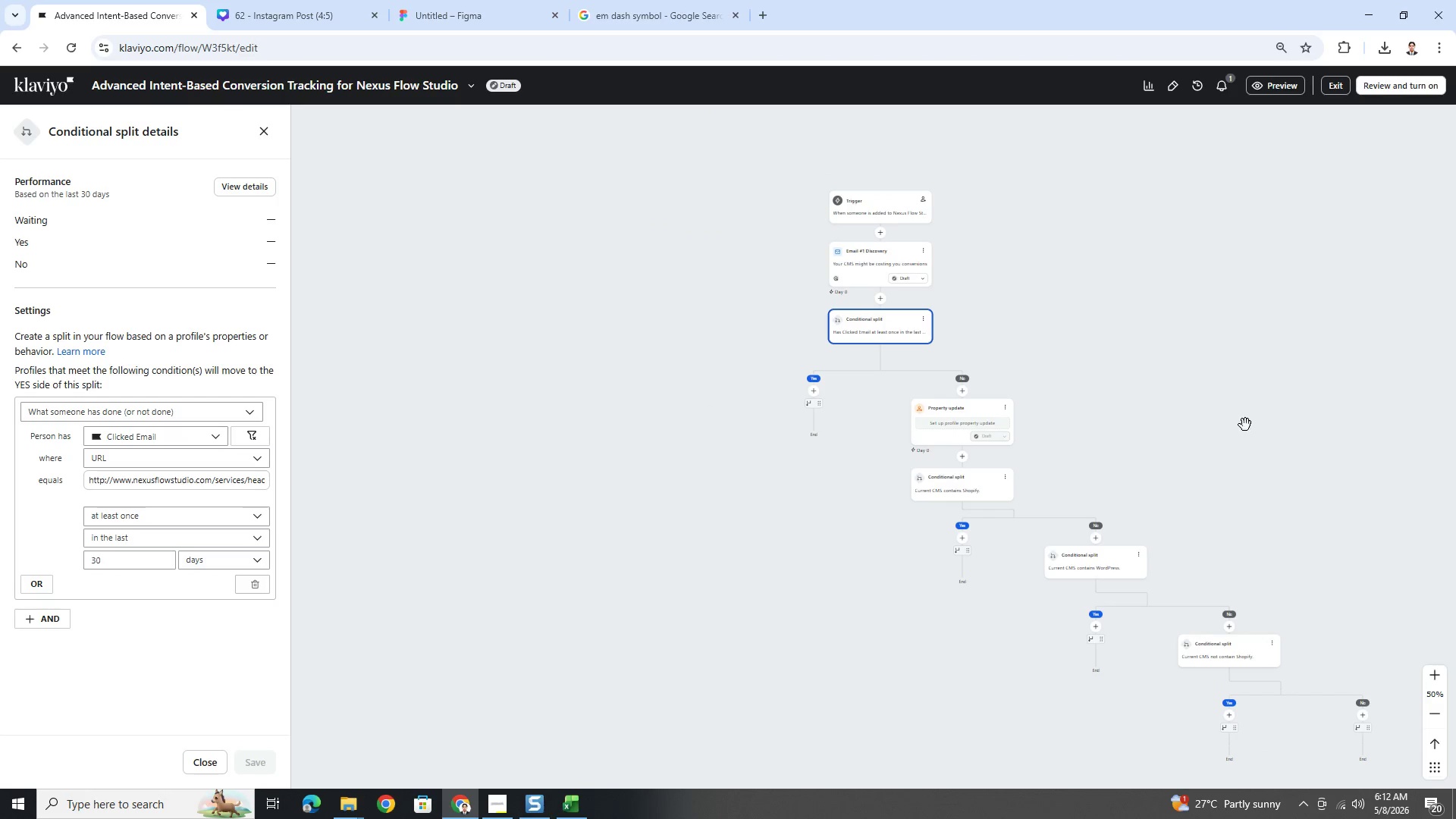 
left_click_drag(start_coordinate=[1248, 417], to_coordinate=[1128, 437])
 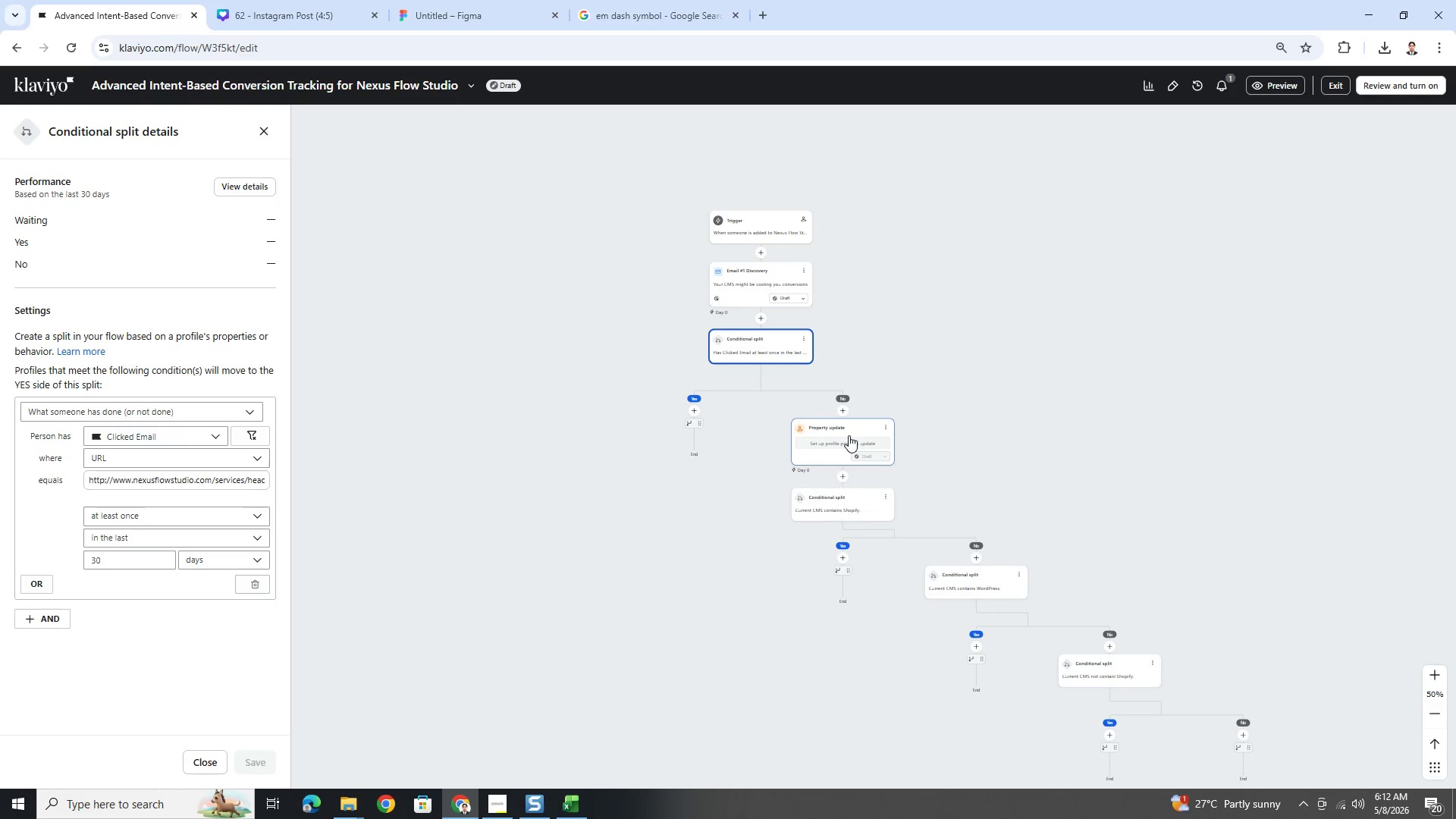 
left_click_drag(start_coordinate=[849, 435], to_coordinate=[843, 431])
 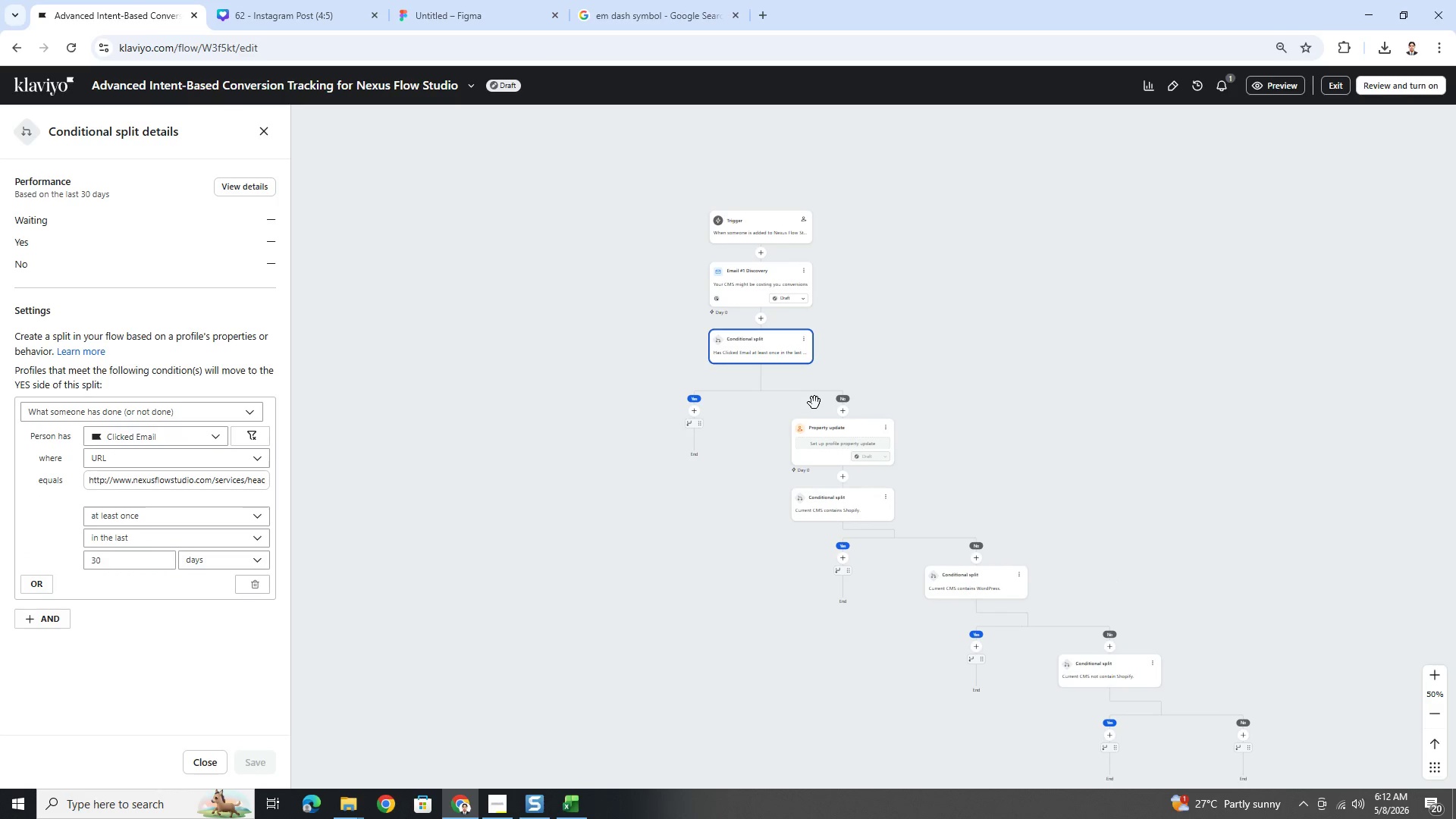 
left_click([804, 339])
 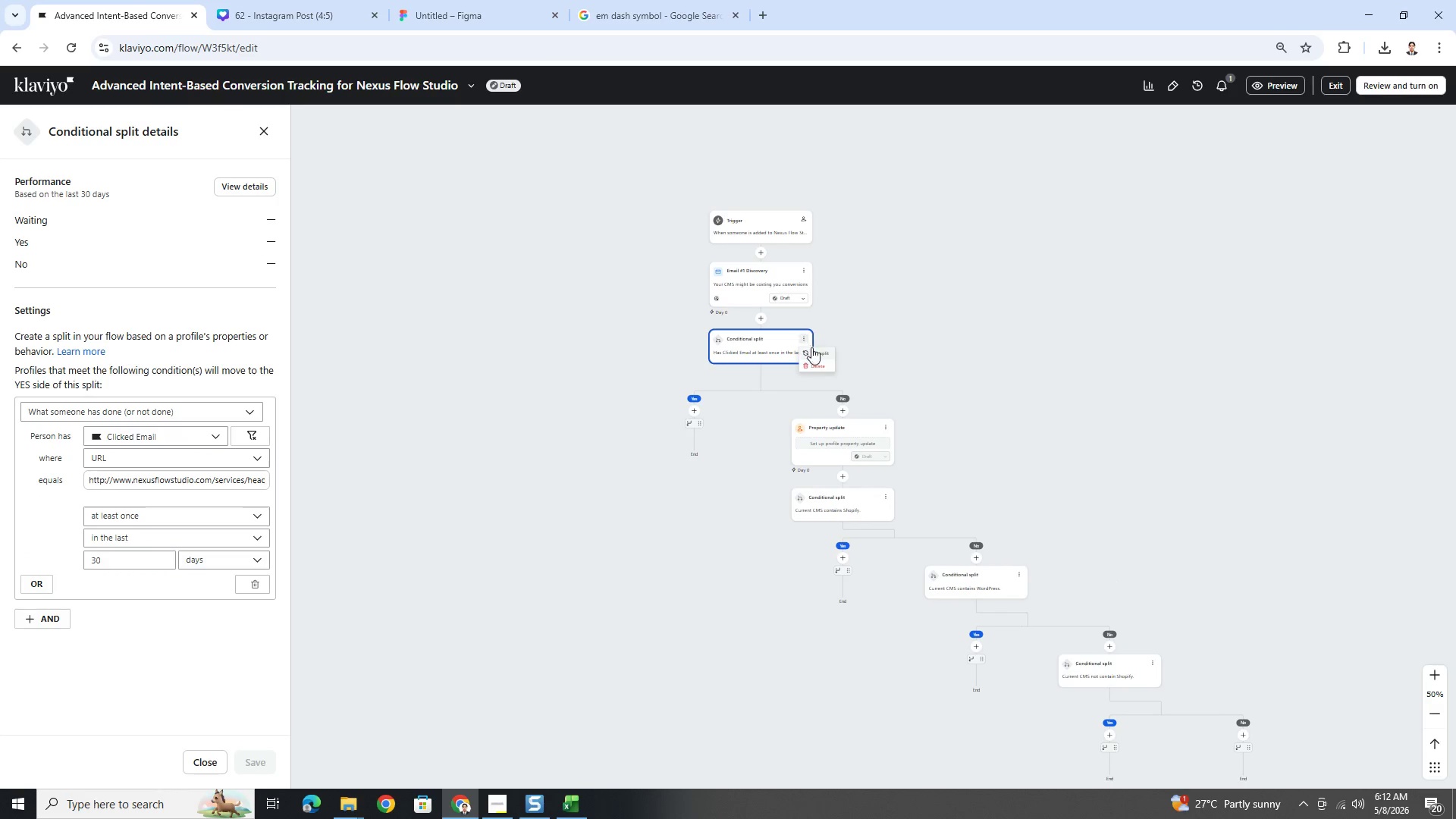 
left_click([816, 352])
 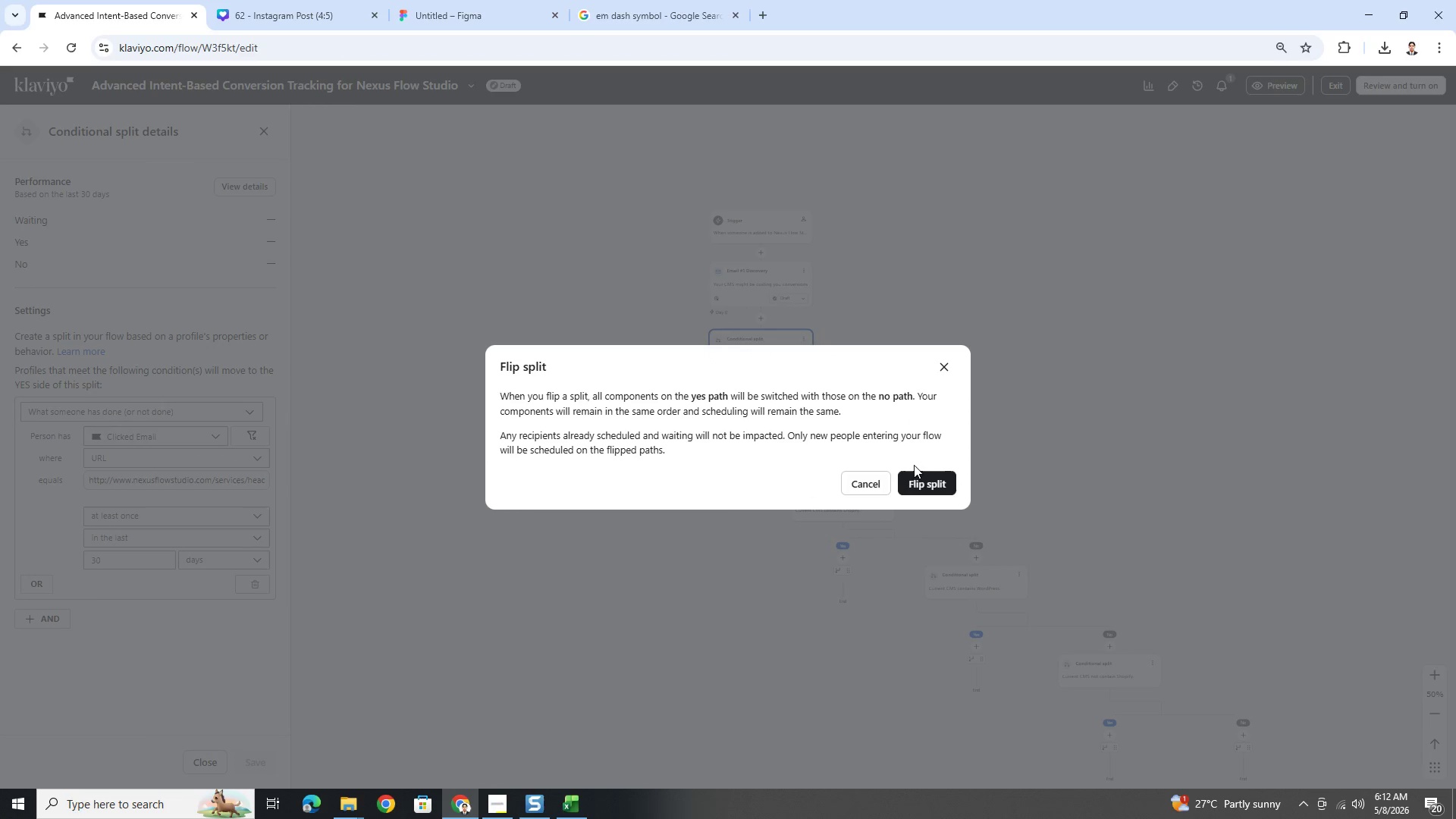 
left_click([925, 481])
 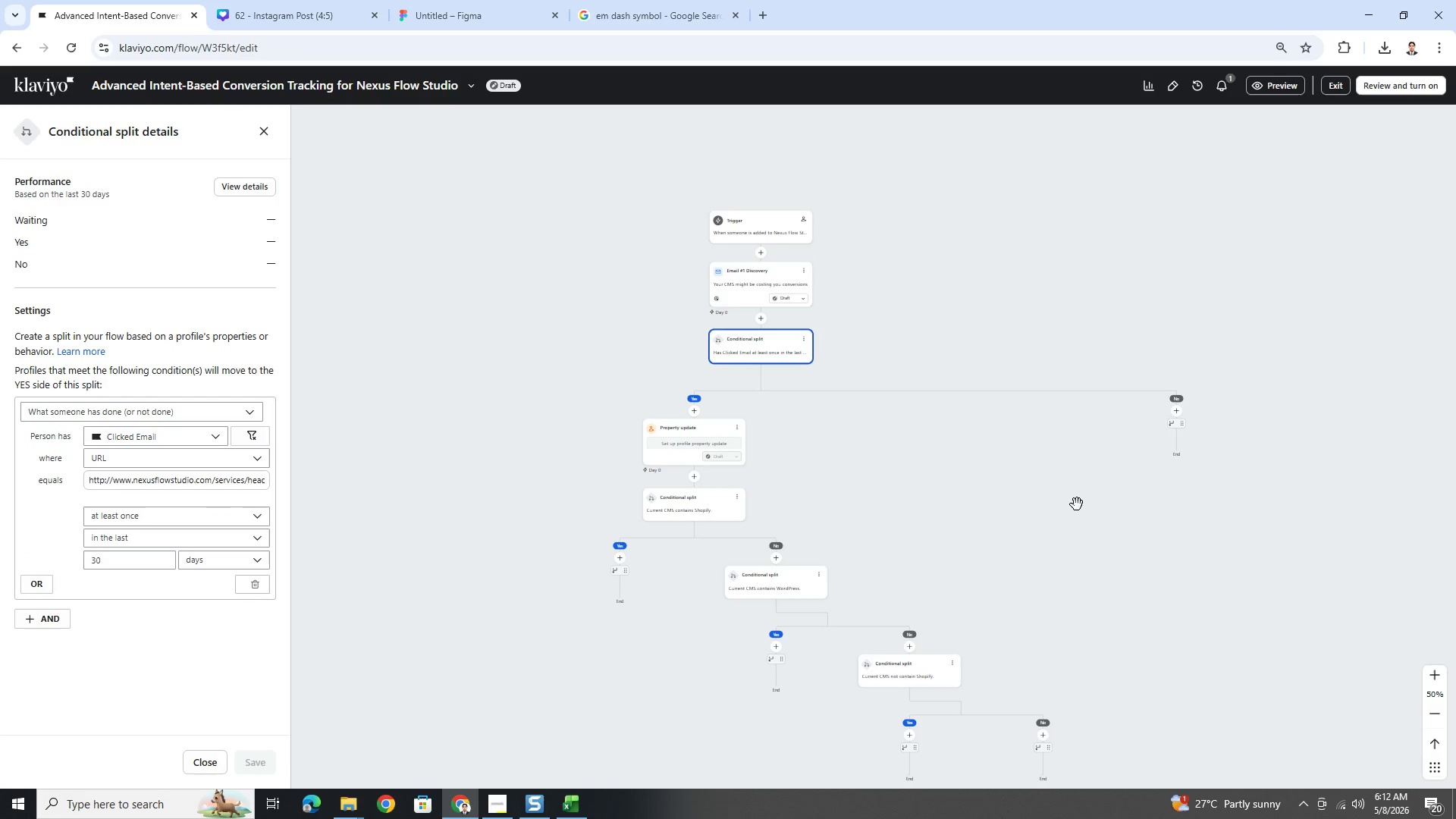 
hold_key(key=ControlLeft, duration=0.56)
scroll: coordinate [1081, 521], scroll_direction: up, amount: 2.0
 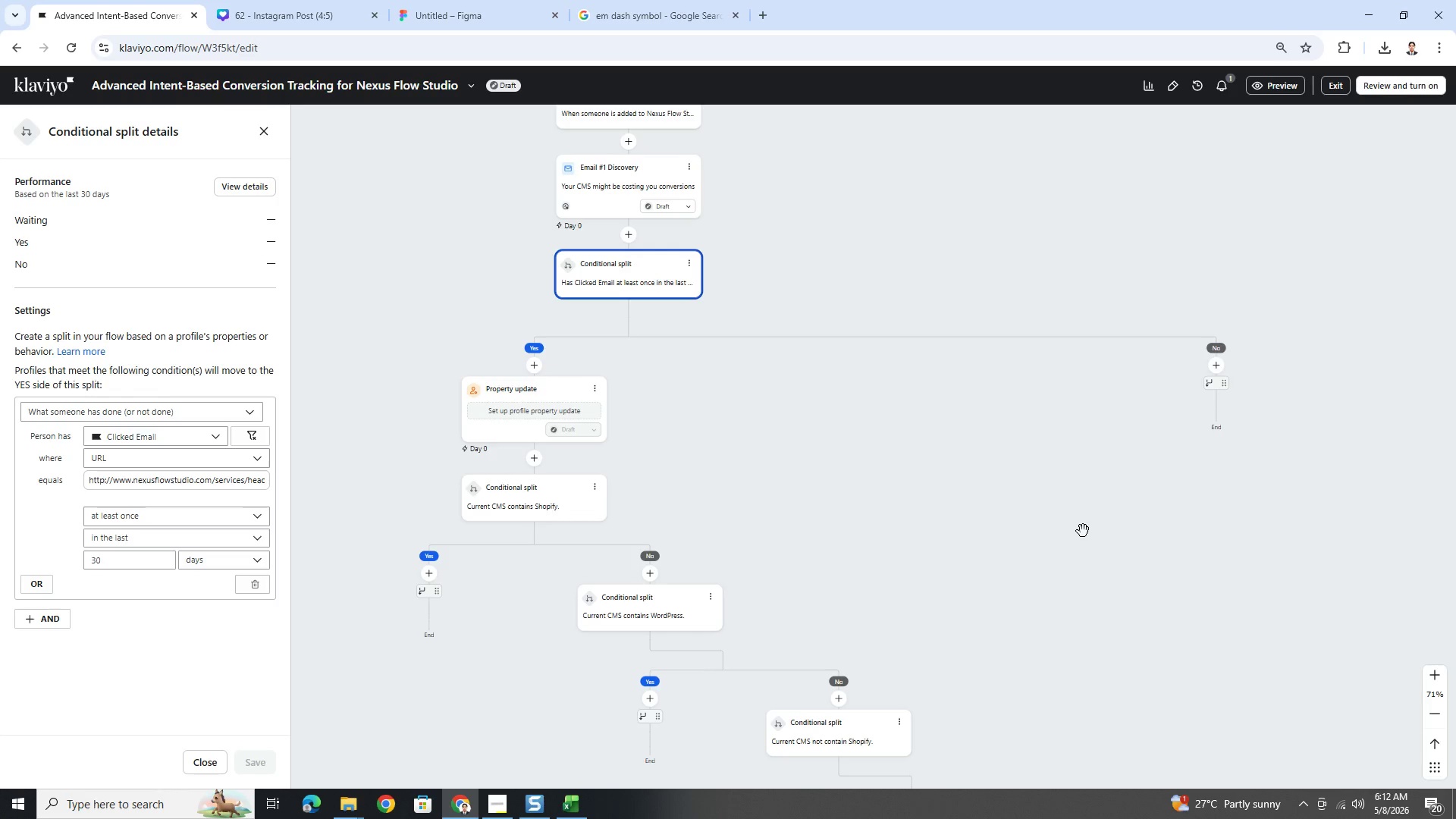 
scroll: coordinate [1083, 531], scroll_direction: down, amount: 4.0
 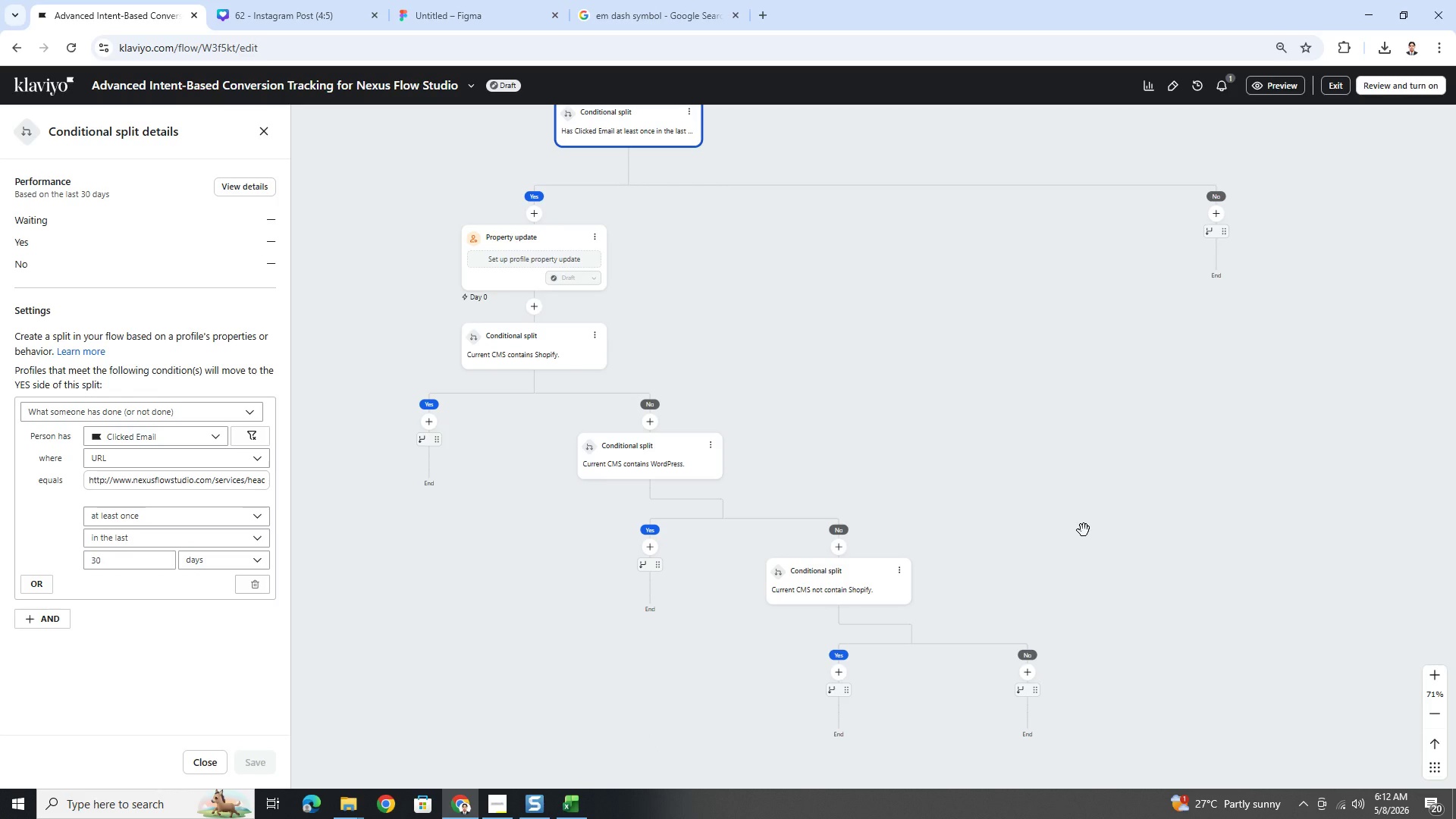 
scroll: coordinate [1084, 530], scroll_direction: up, amount: 3.0
 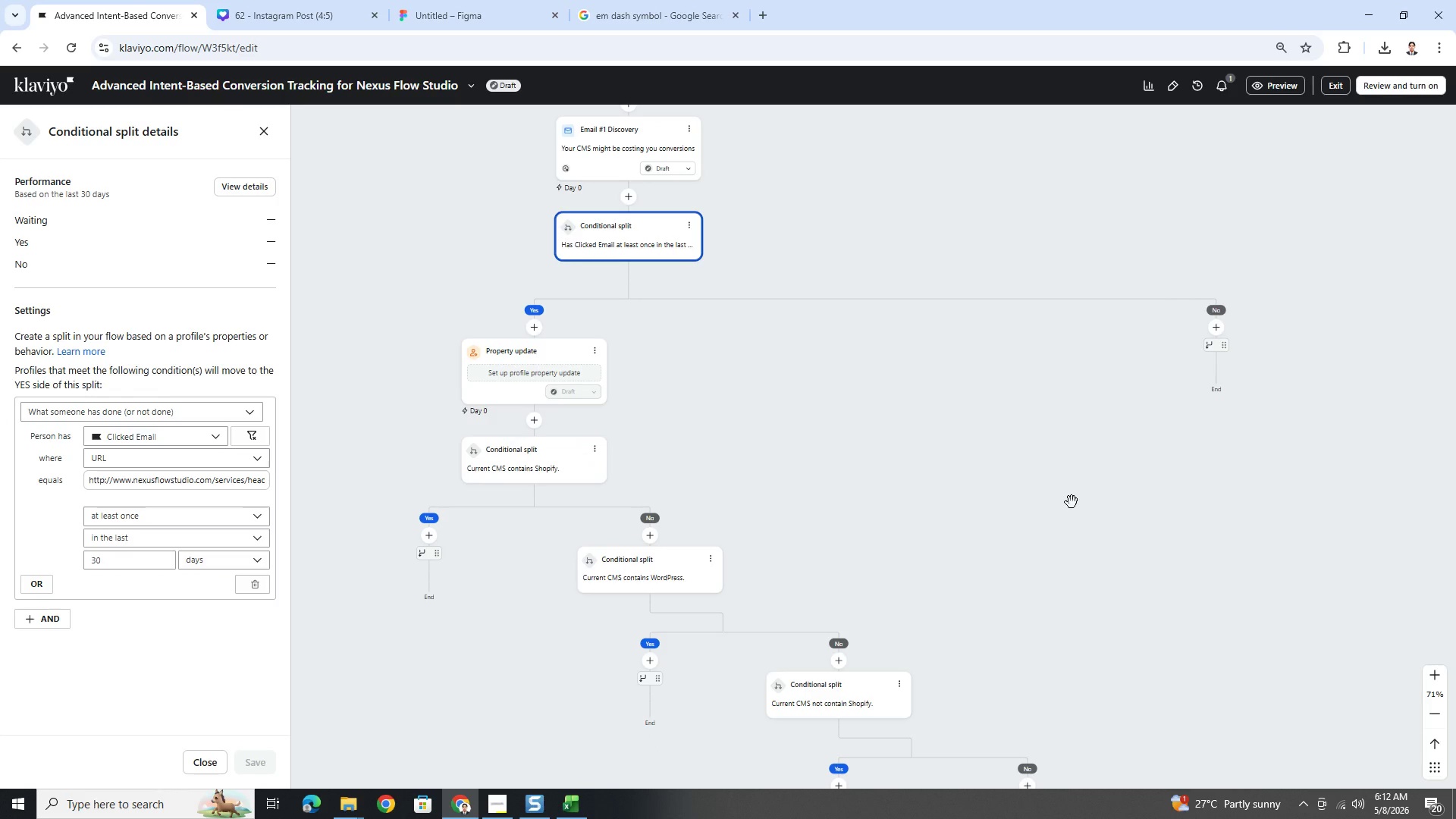 
wait(6.71)
 